 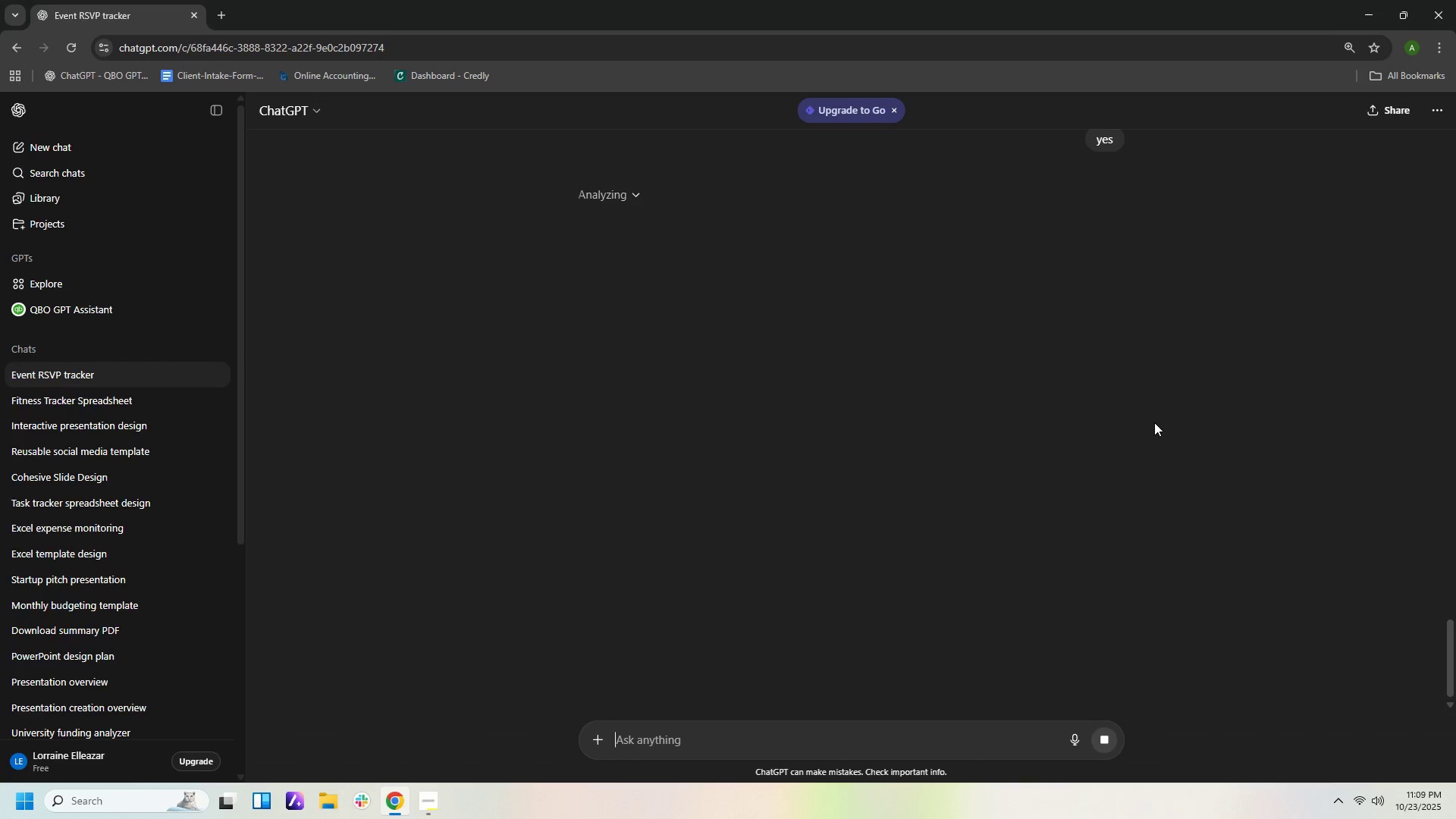 
scroll: coordinate [1154, 422], scroll_direction: up, amount: 3.0
 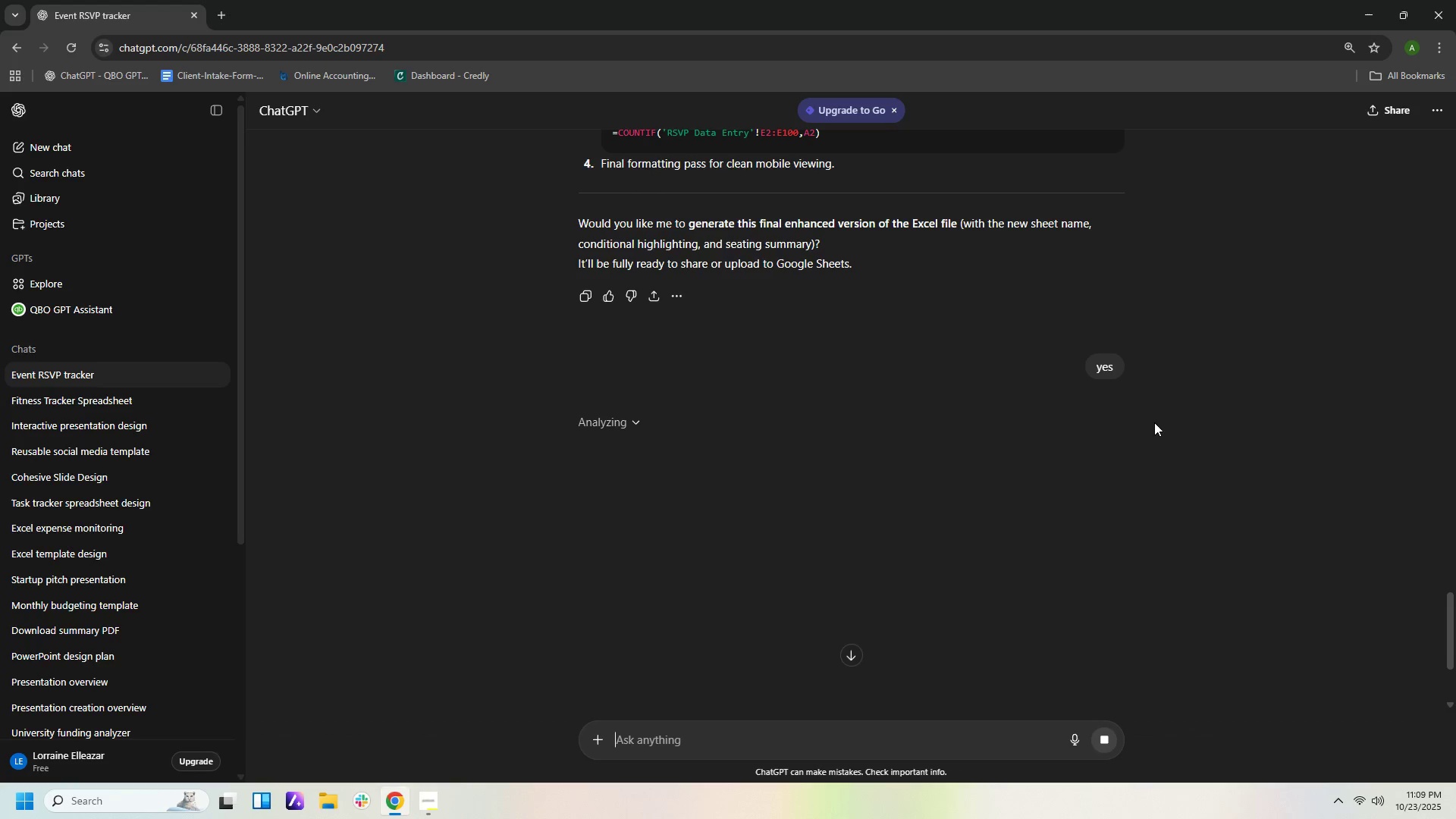 
scroll: coordinate [1154, 422], scroll_direction: down, amount: 6.0
 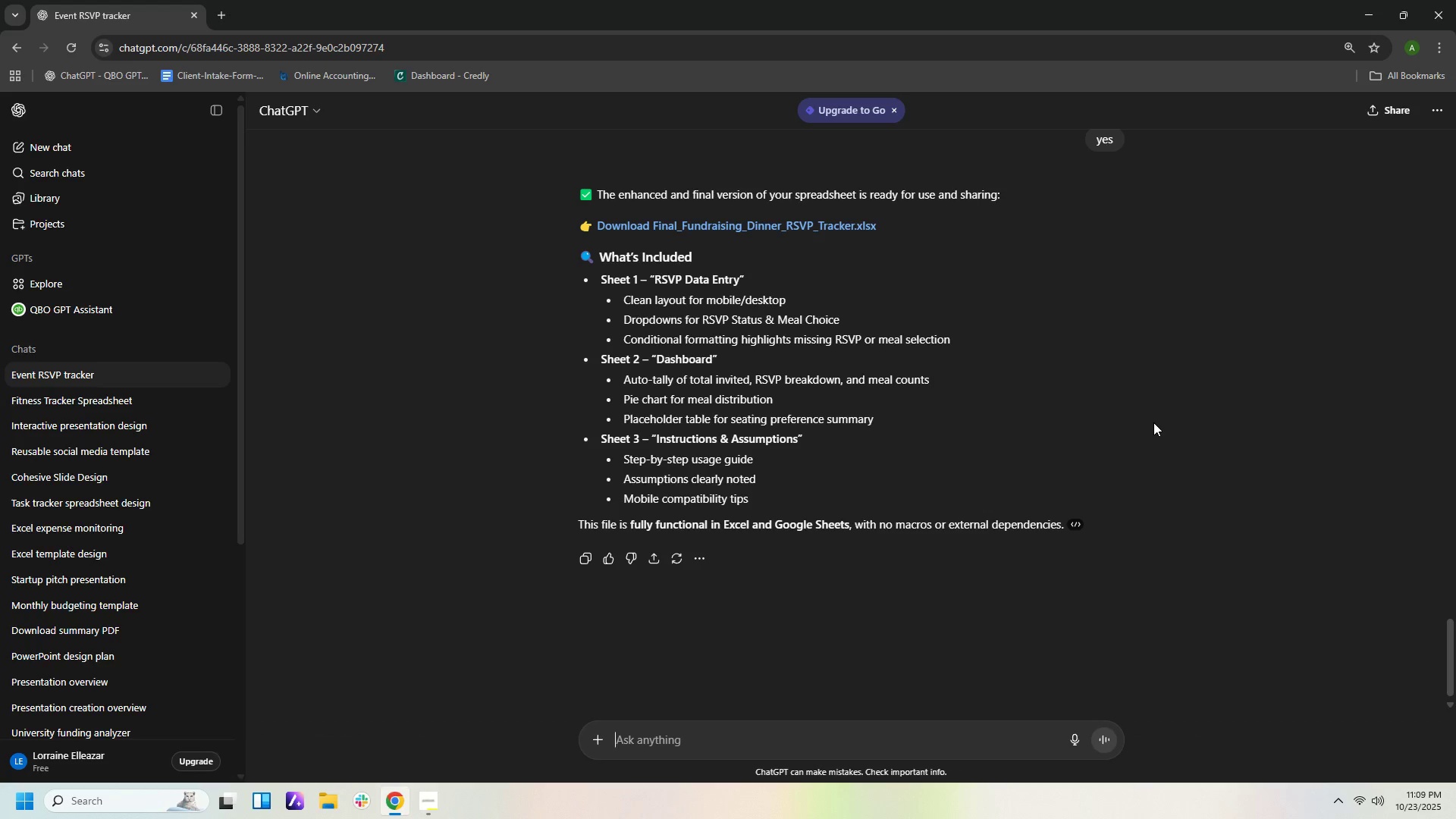 
wait(39.36)
 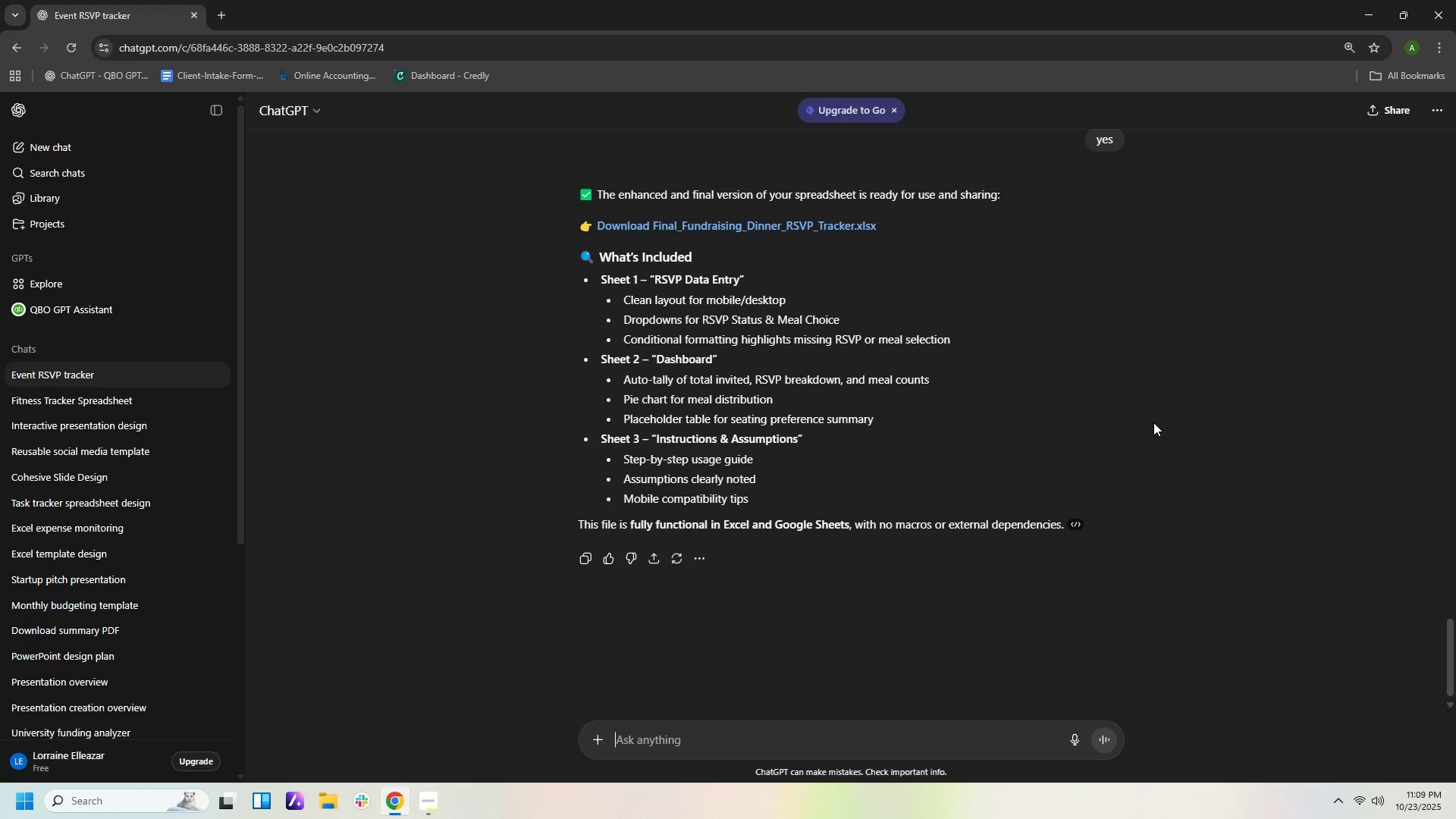 
left_click([710, 228])
 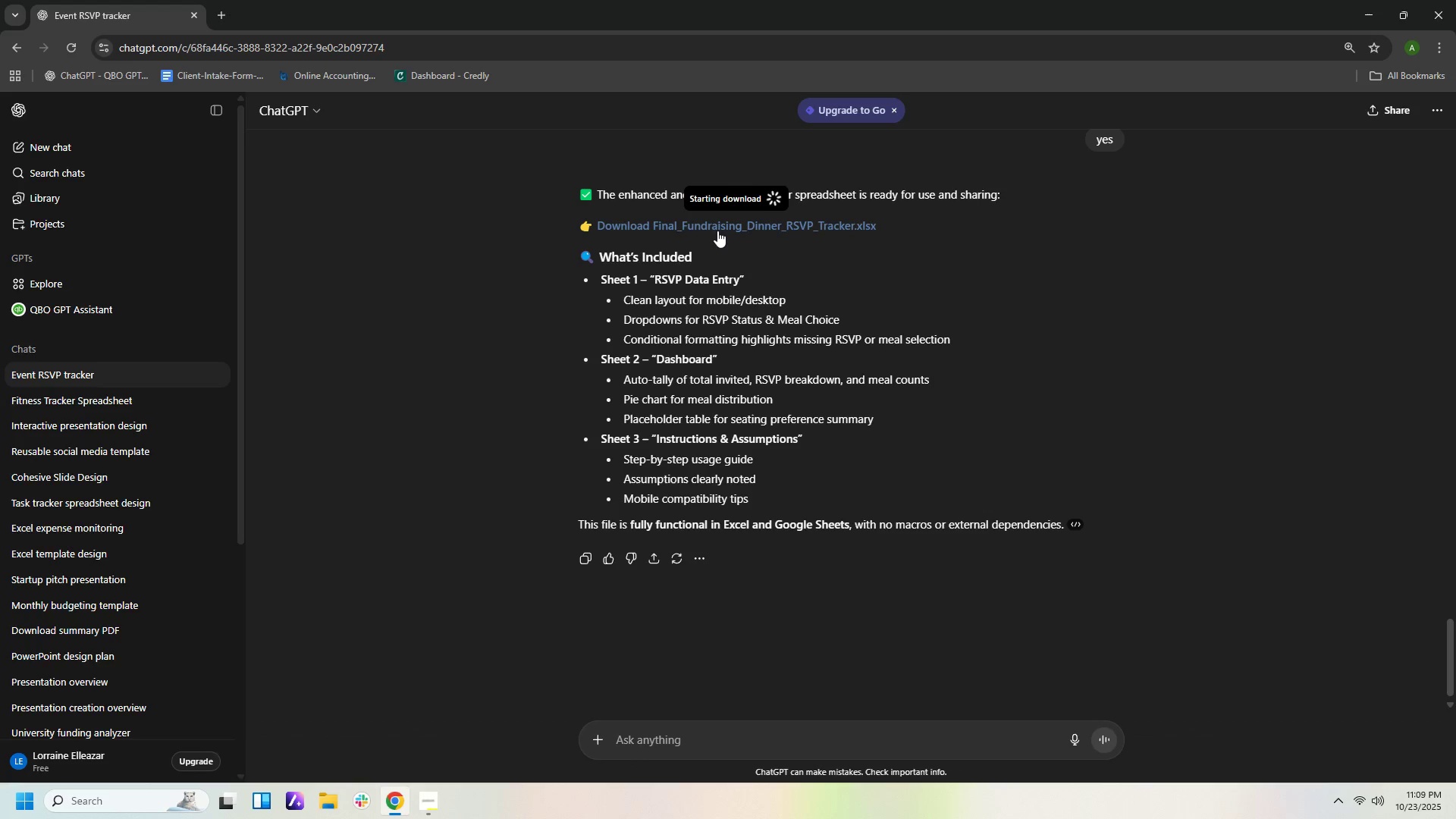 
wait(16.32)
 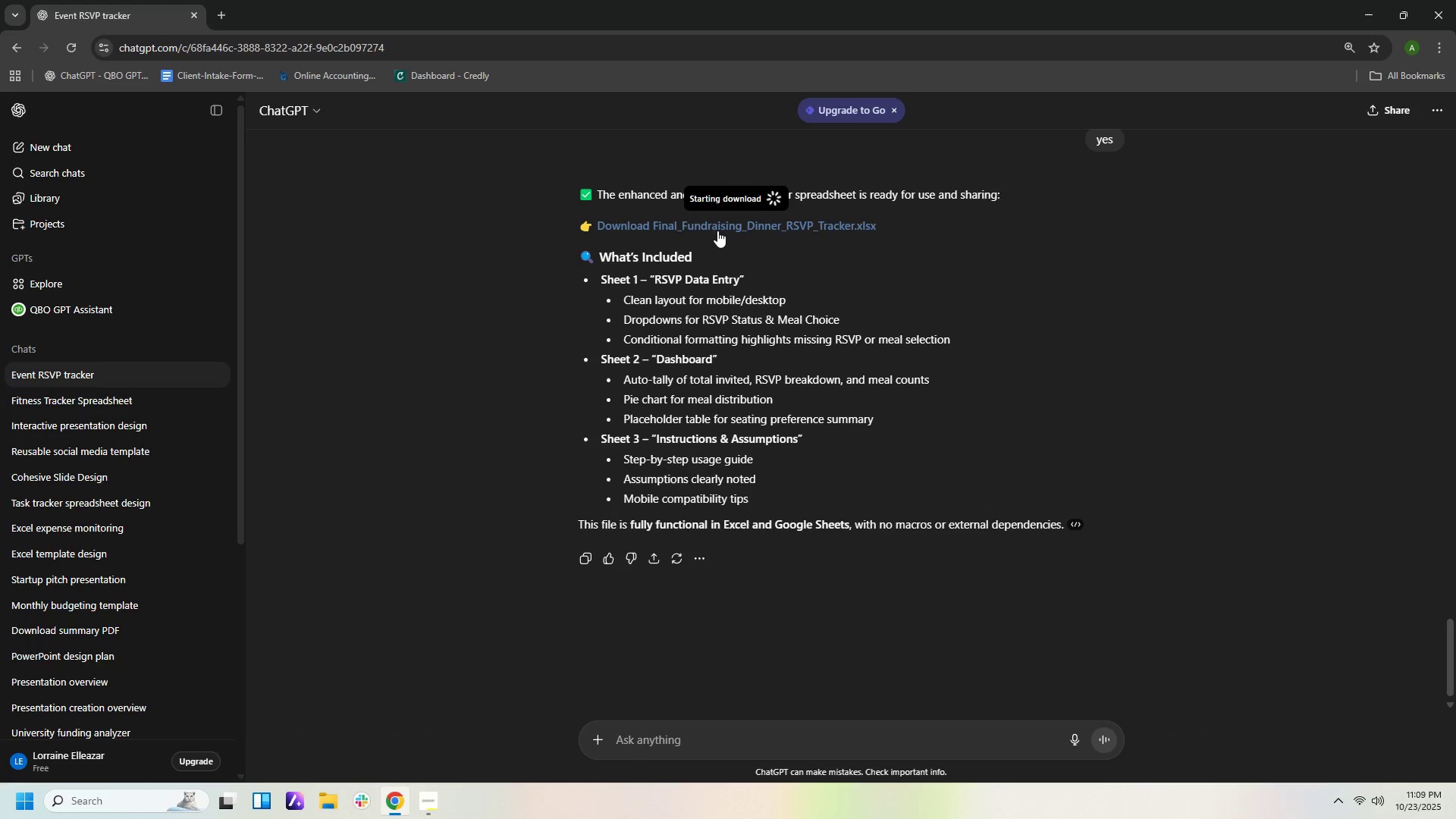 
left_click([1321, 83])
 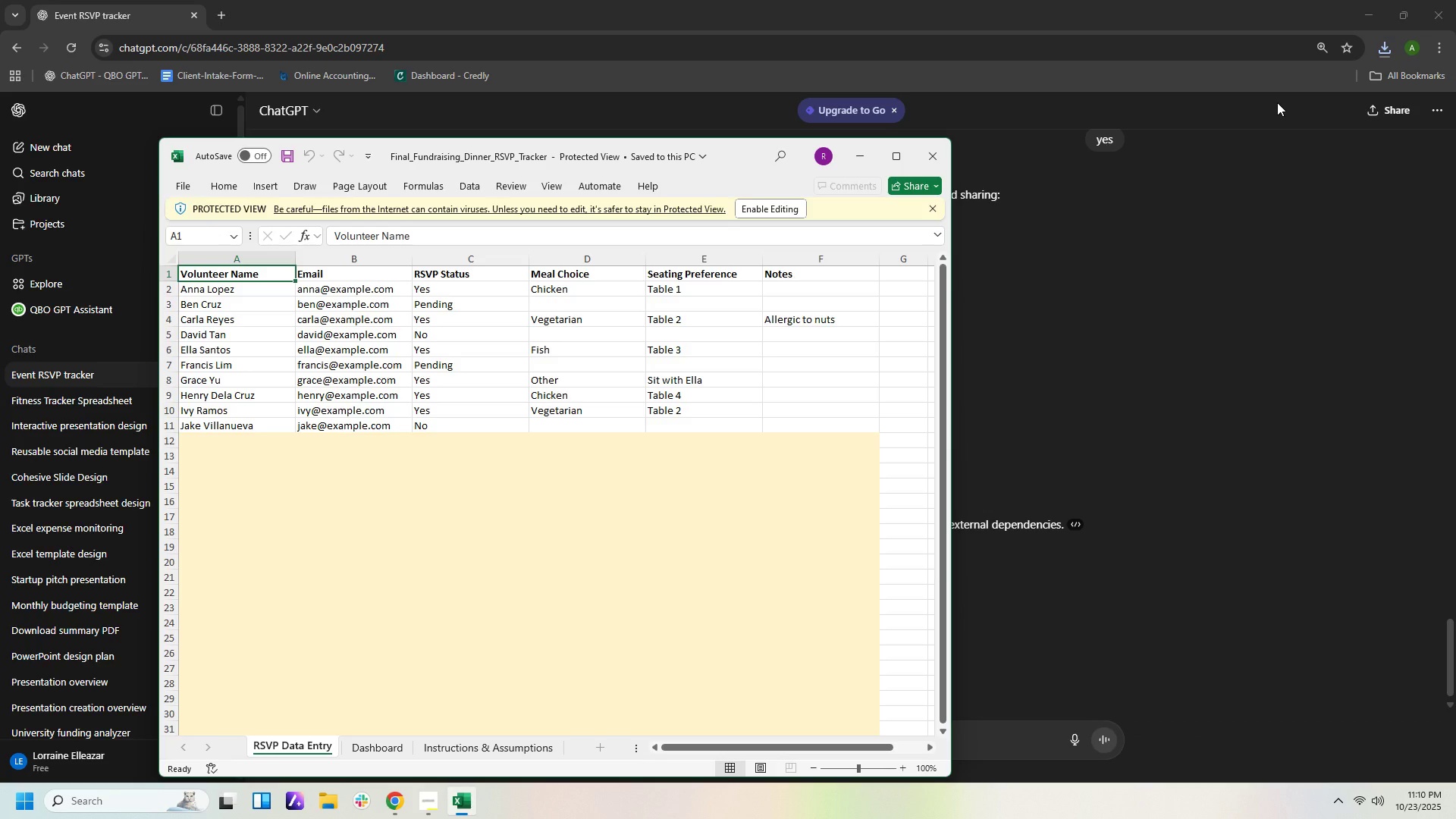 
wait(10.16)
 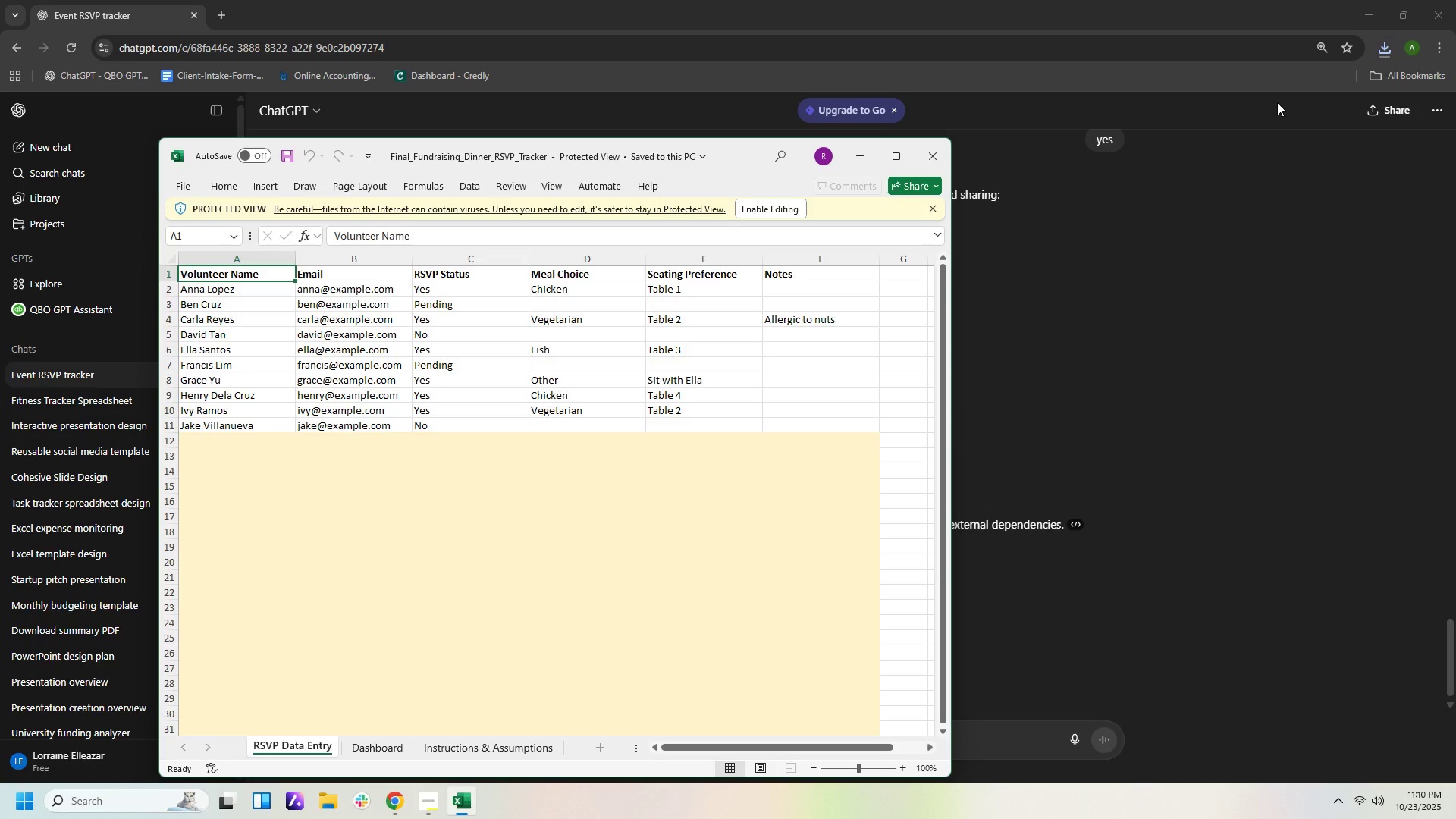 
left_click([894, 158])
 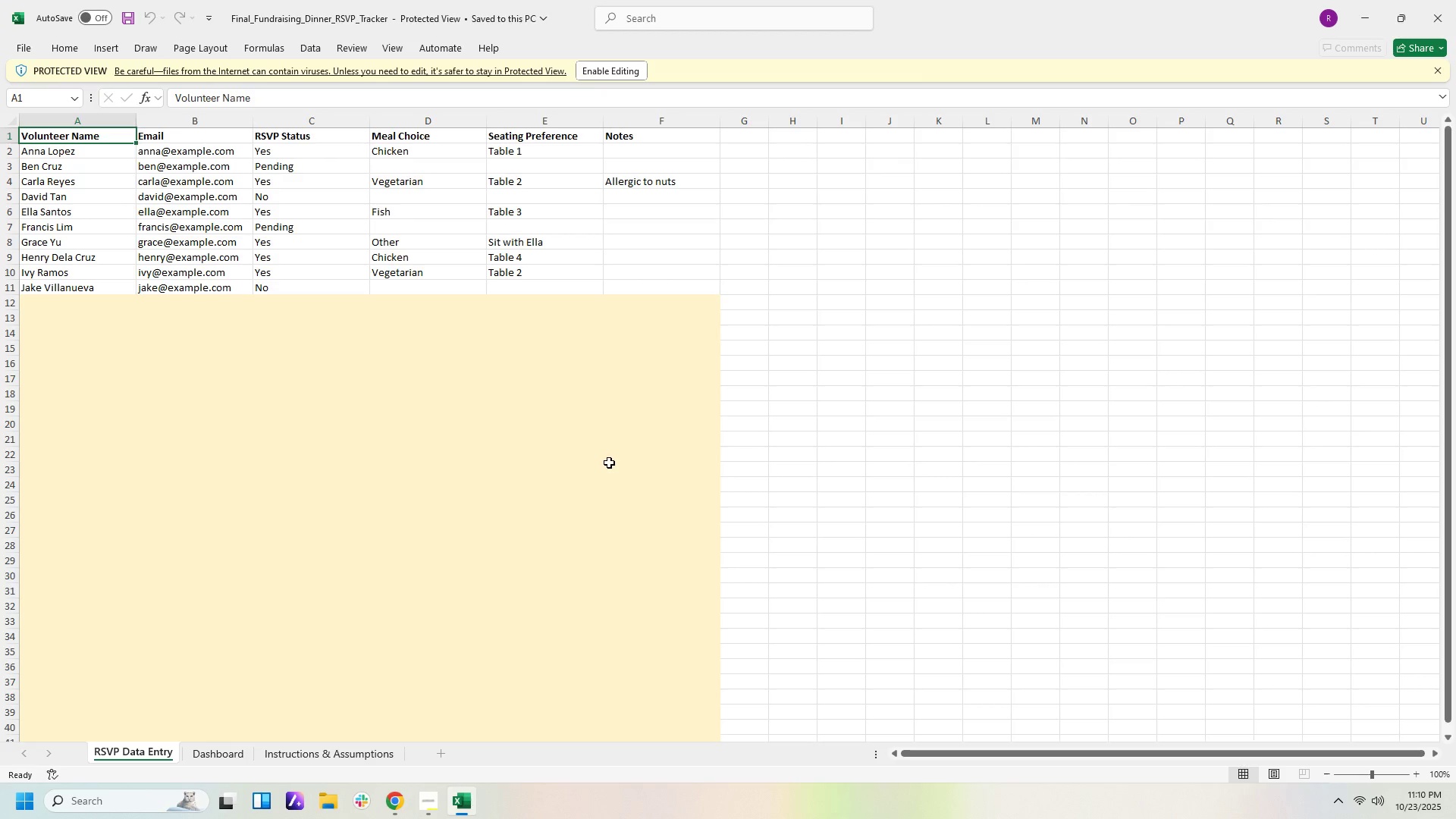 
left_click([620, 455])
 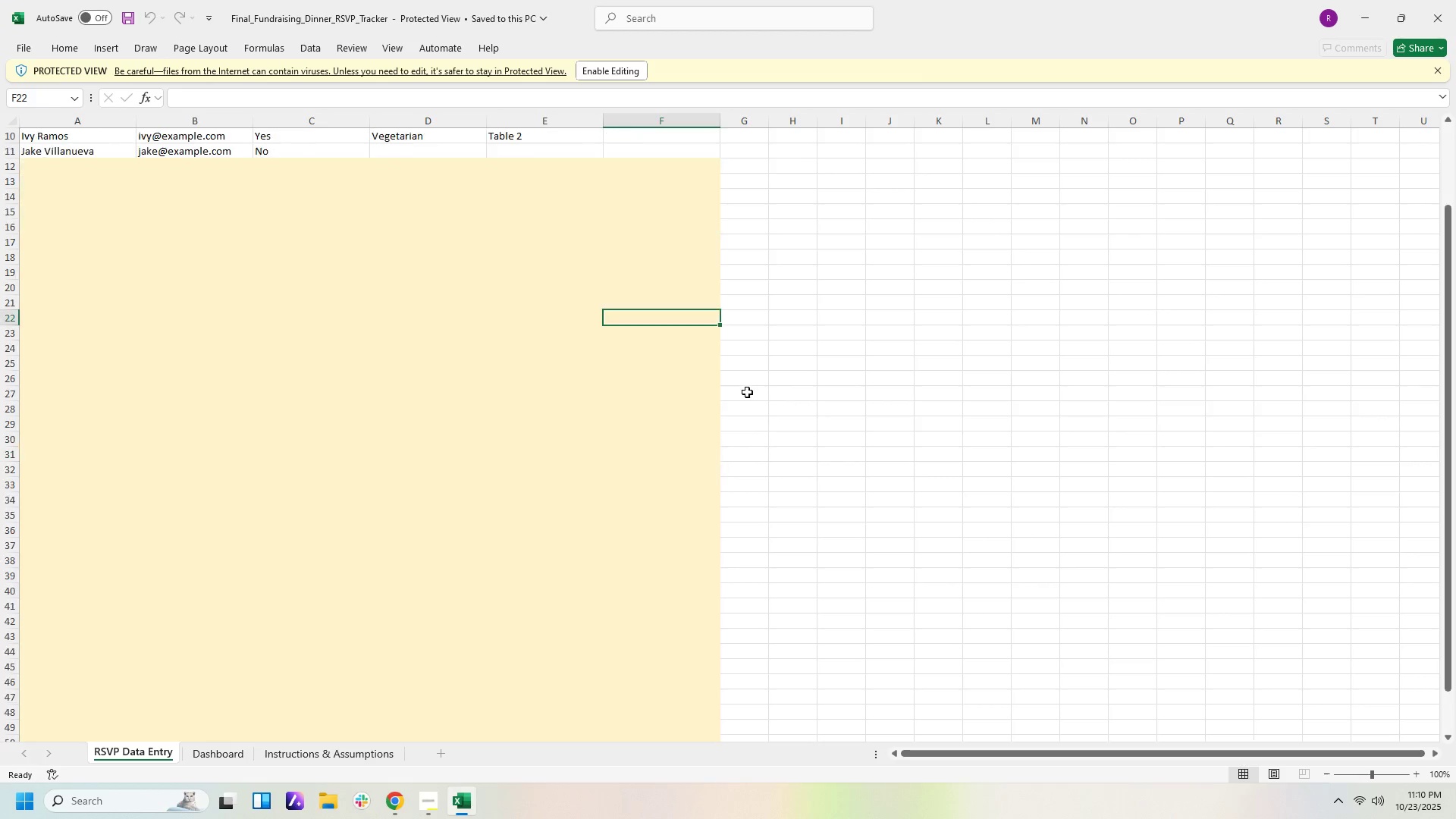 
scroll: coordinate [357, 295], scroll_direction: up, amount: 8.0
 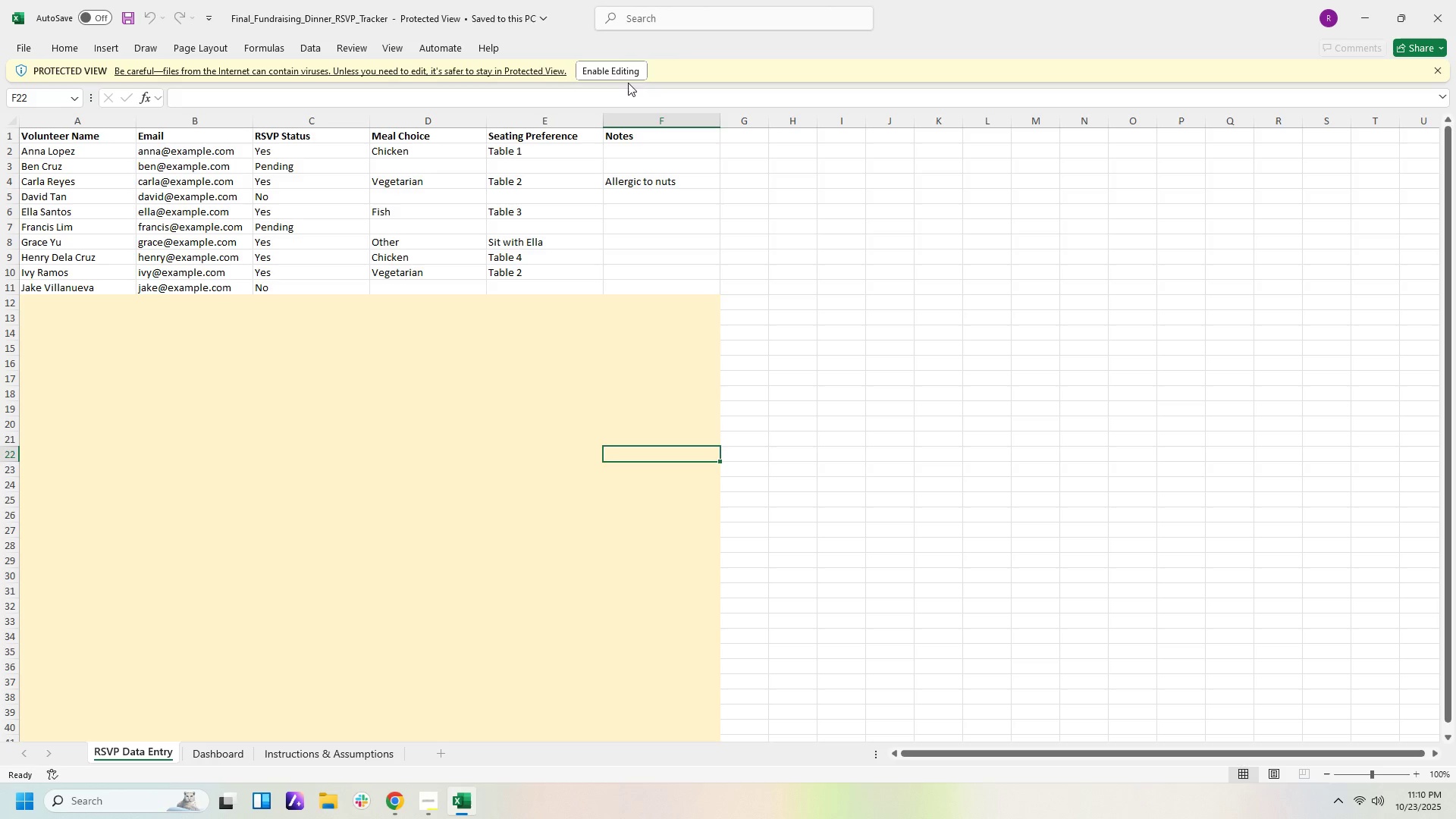 
left_click([623, 64])
 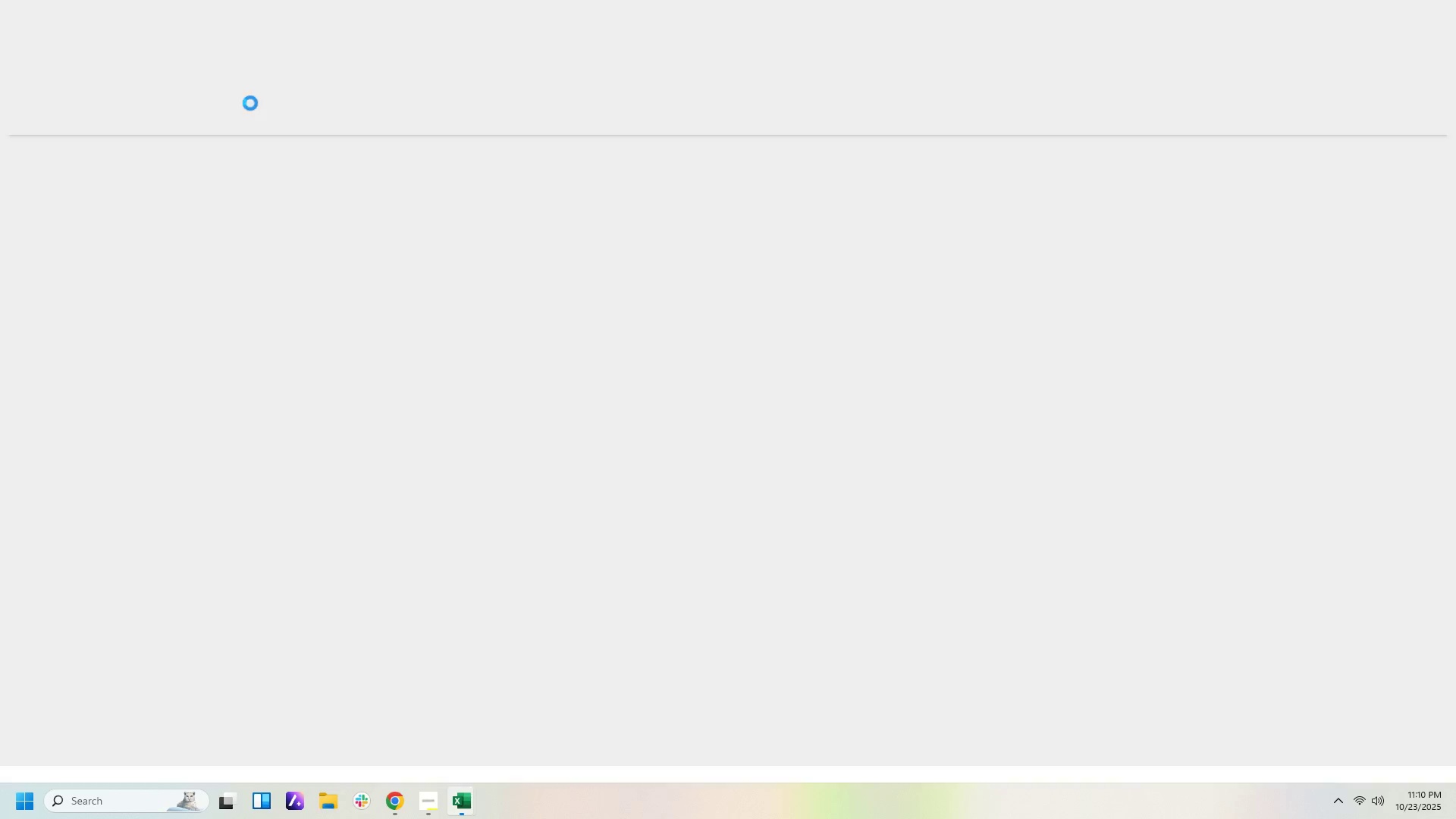 
mouse_move([233, 96])
 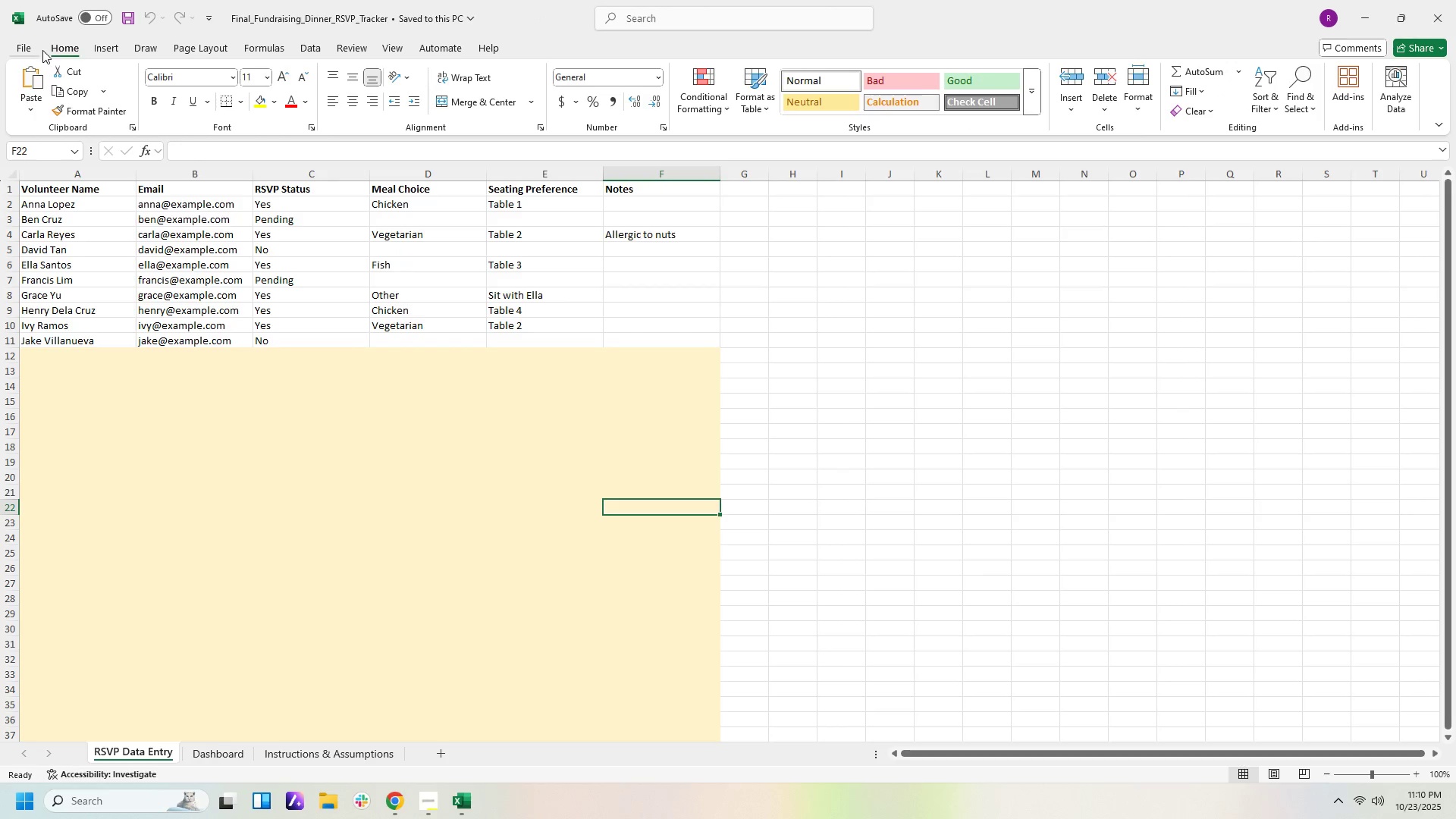 
left_click([26, 44])
 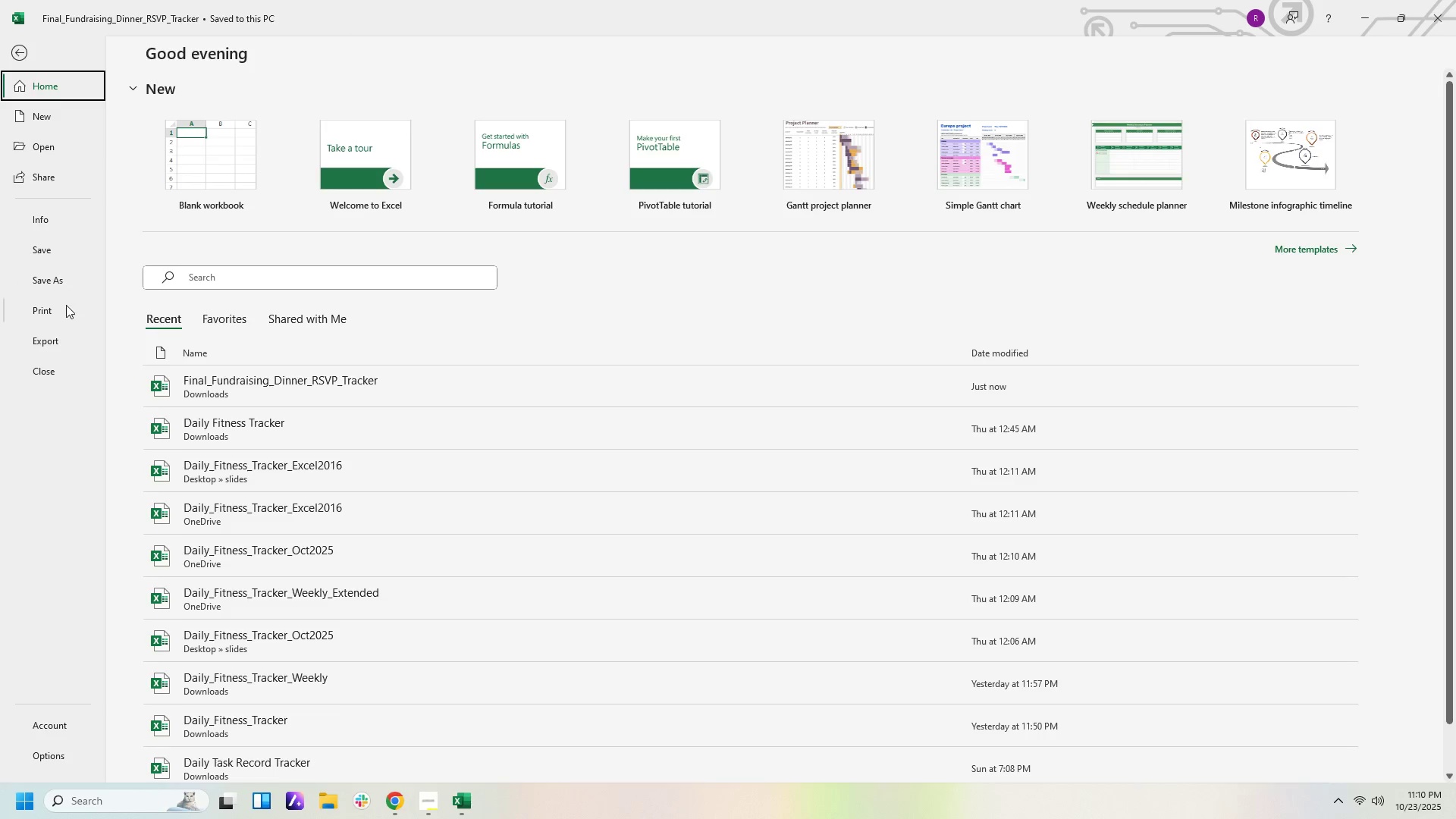 
left_click([71, 315])
 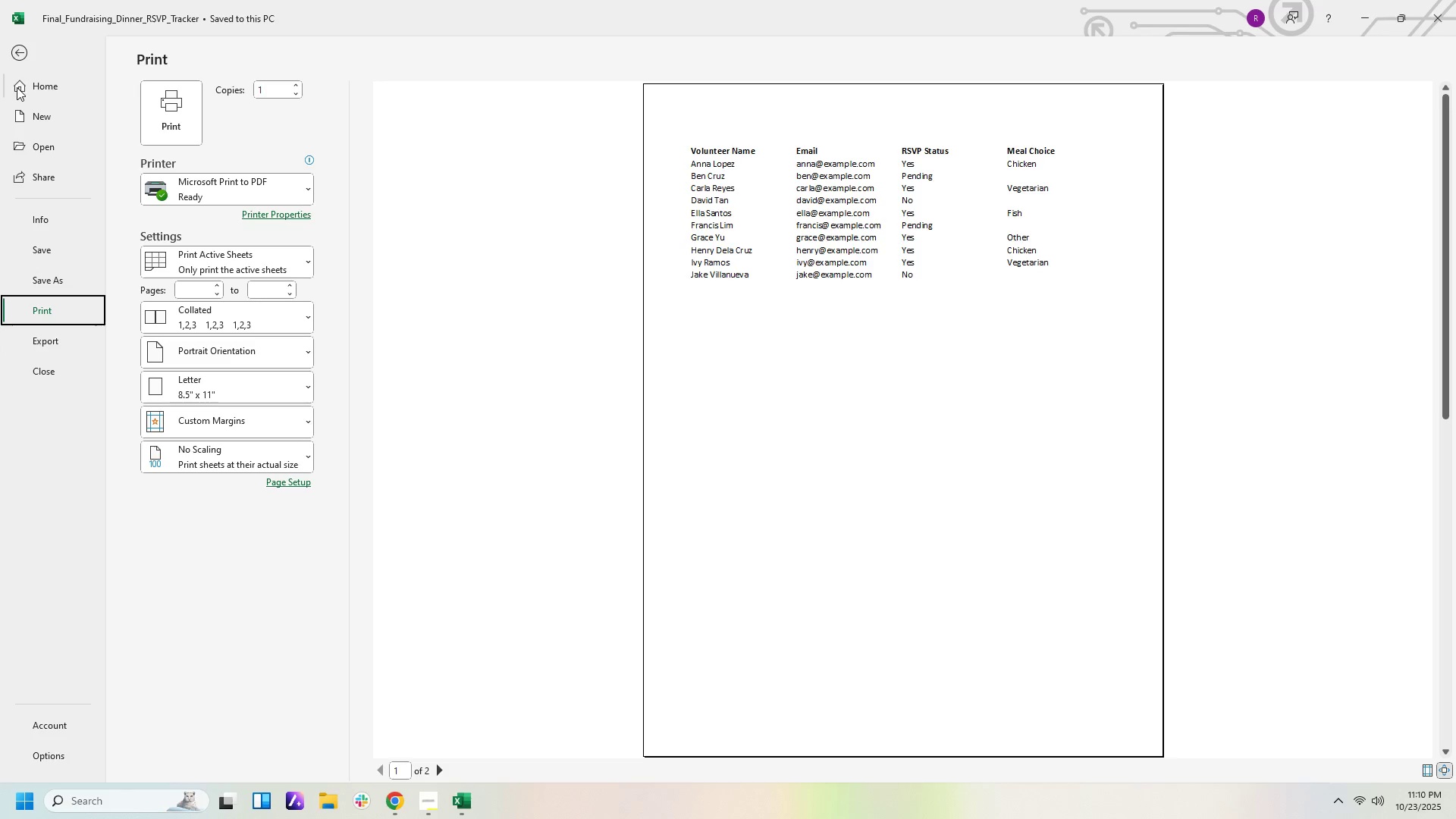 
left_click([16, 53])
 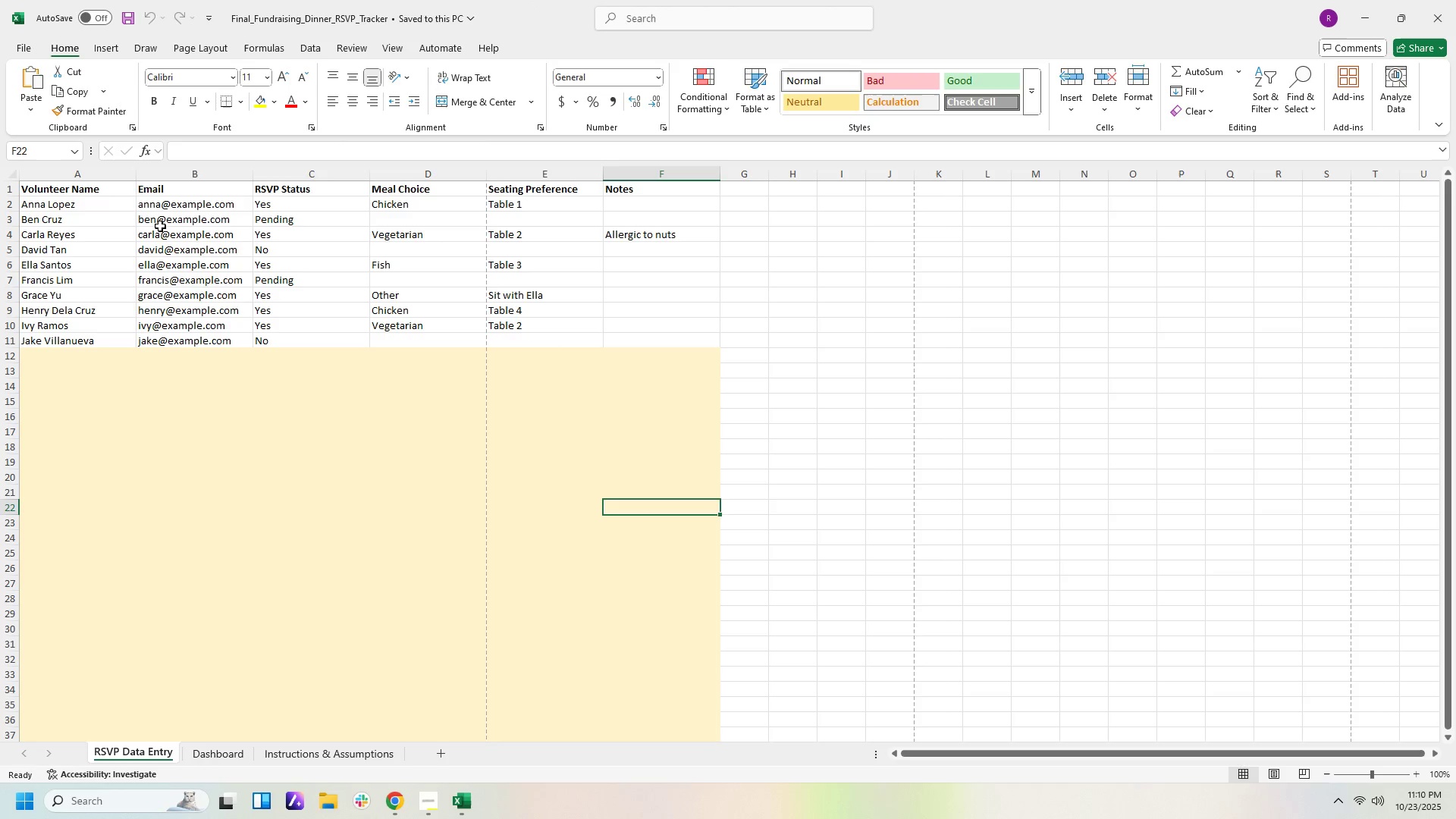 
wait(26.96)
 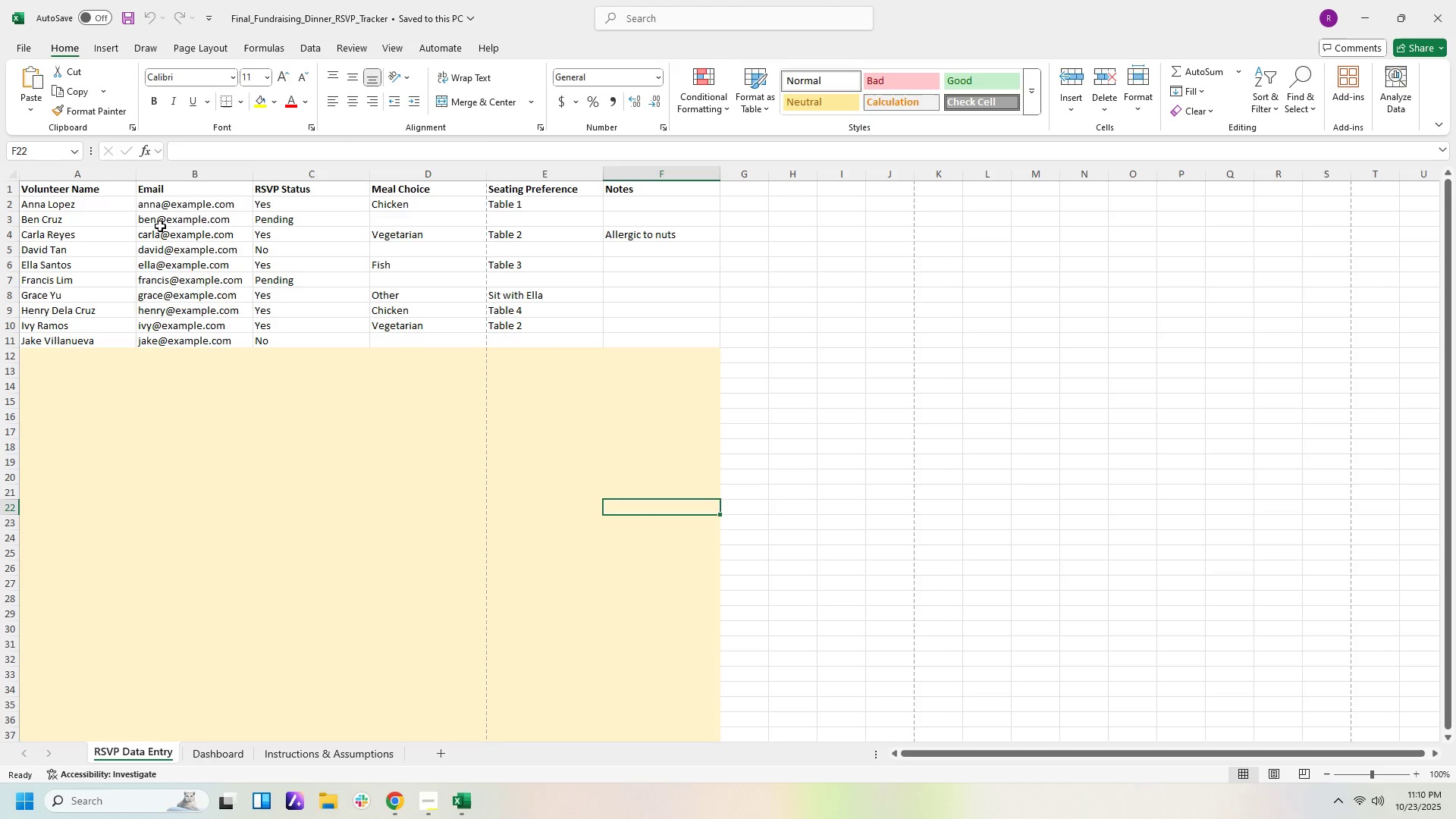 
left_click([239, 758])
 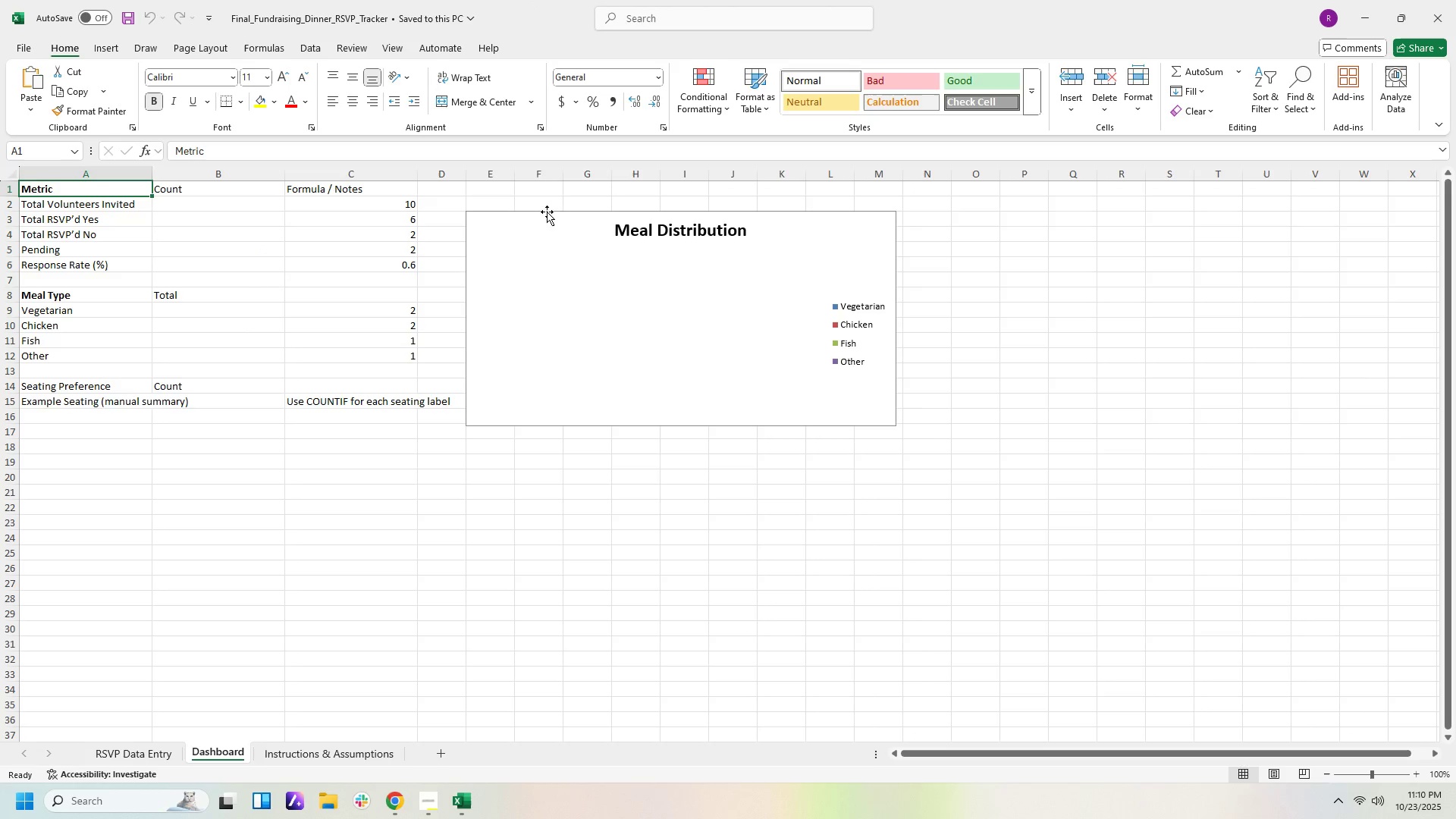 
left_click_drag(start_coordinate=[571, 234], to_coordinate=[124, 479])
 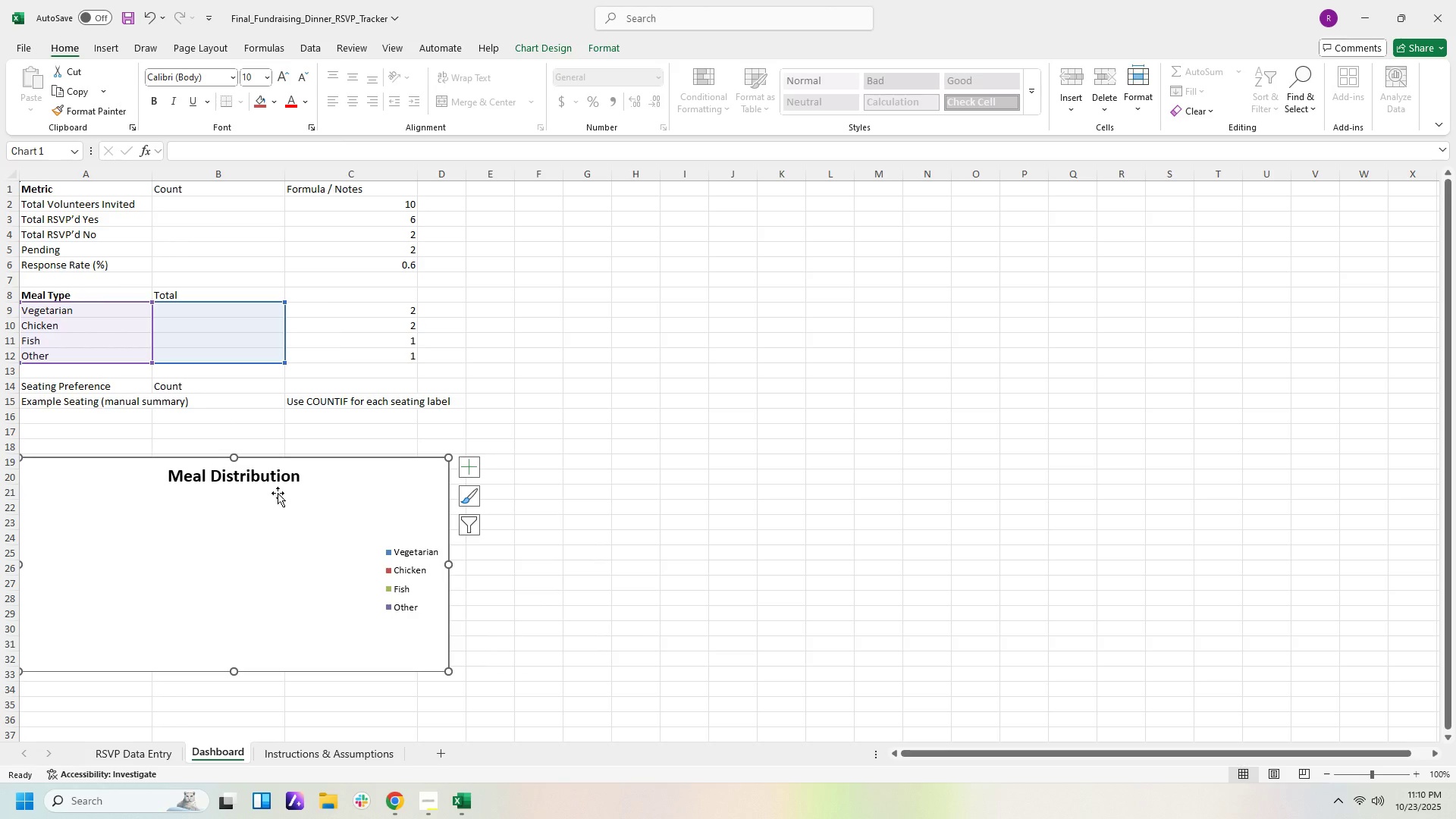 
left_click_drag(start_coordinate=[278, 493], to_coordinate=[293, 493])
 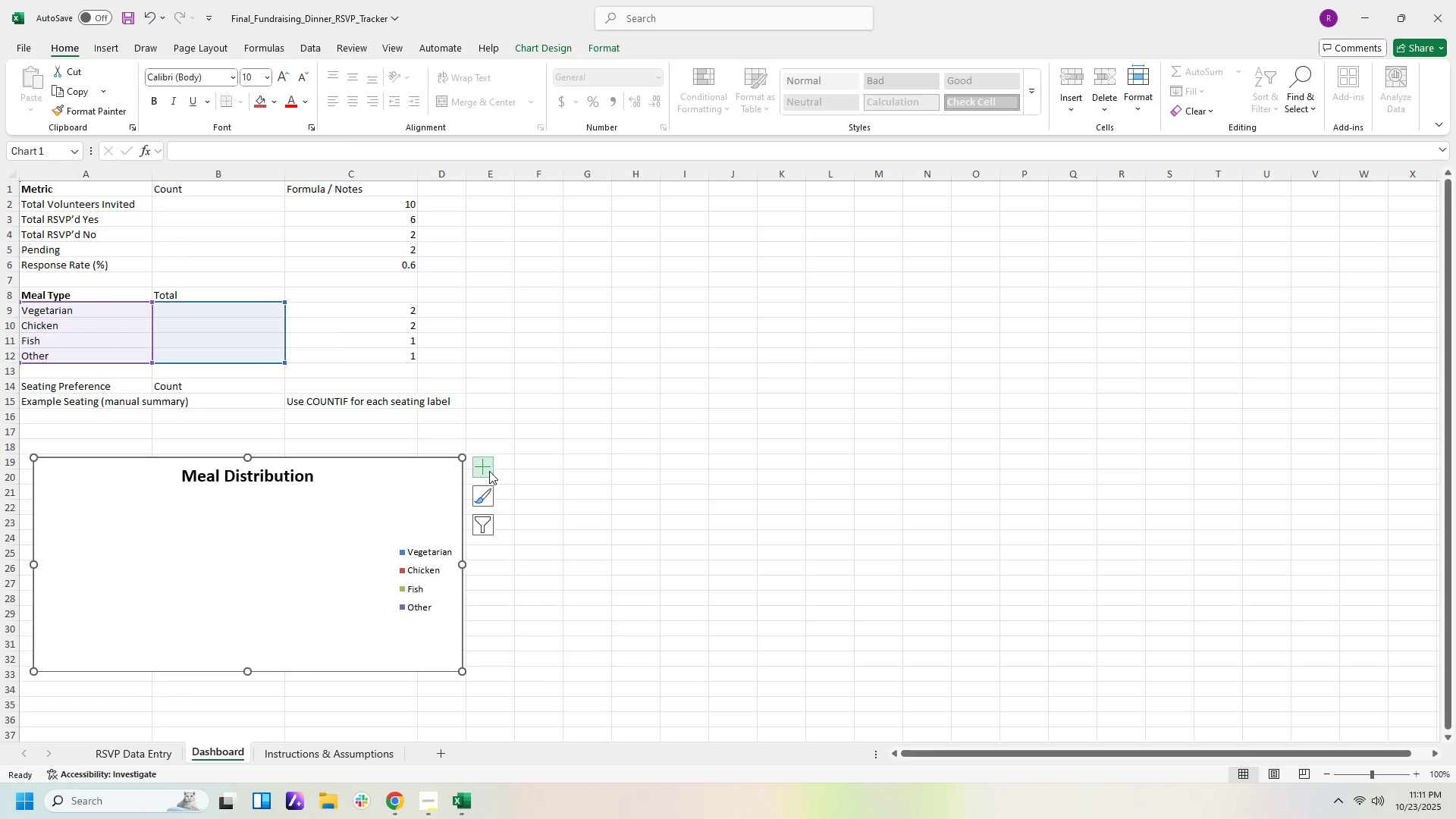 
left_click([489, 471])
 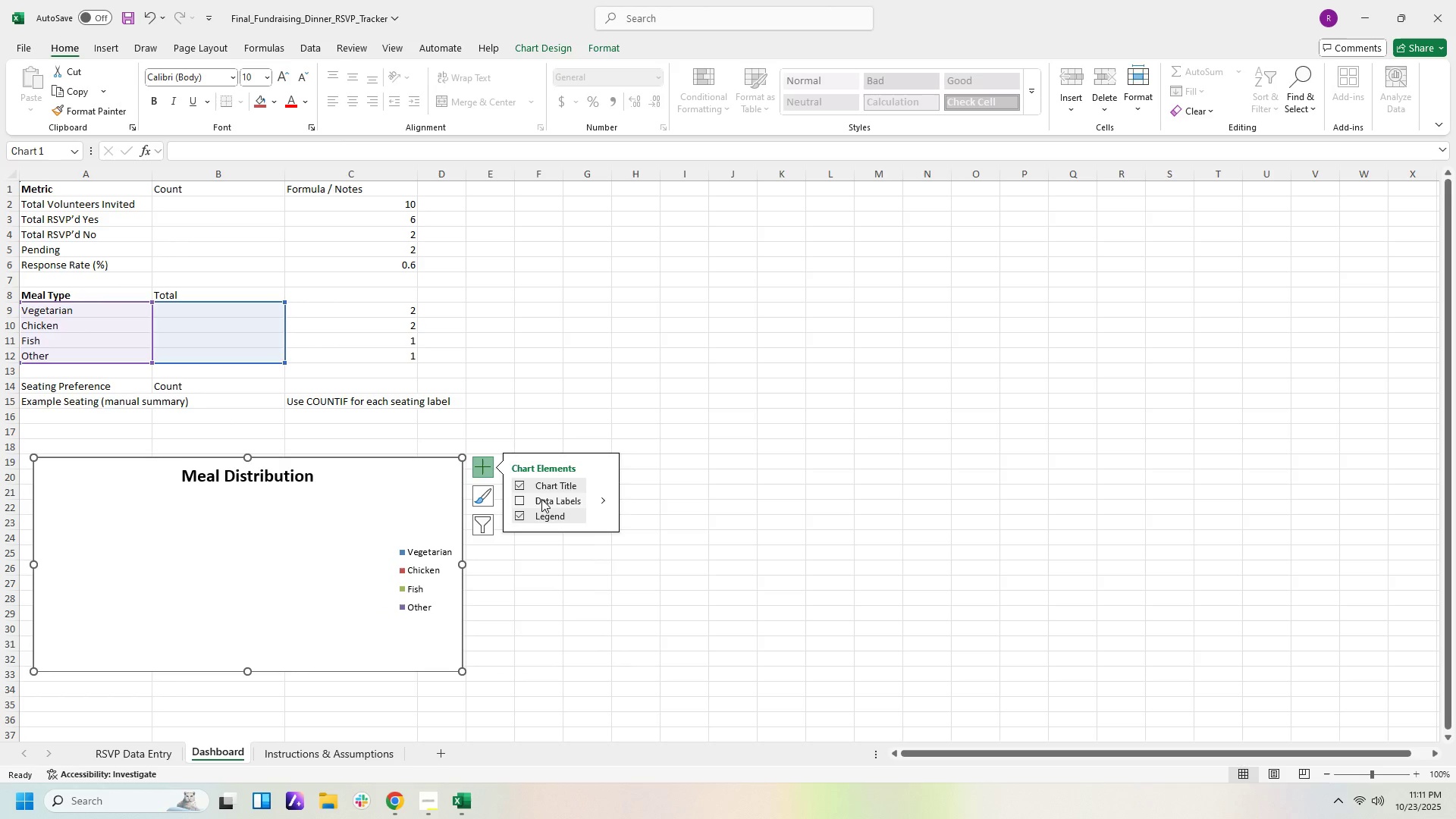 
left_click([541, 499])
 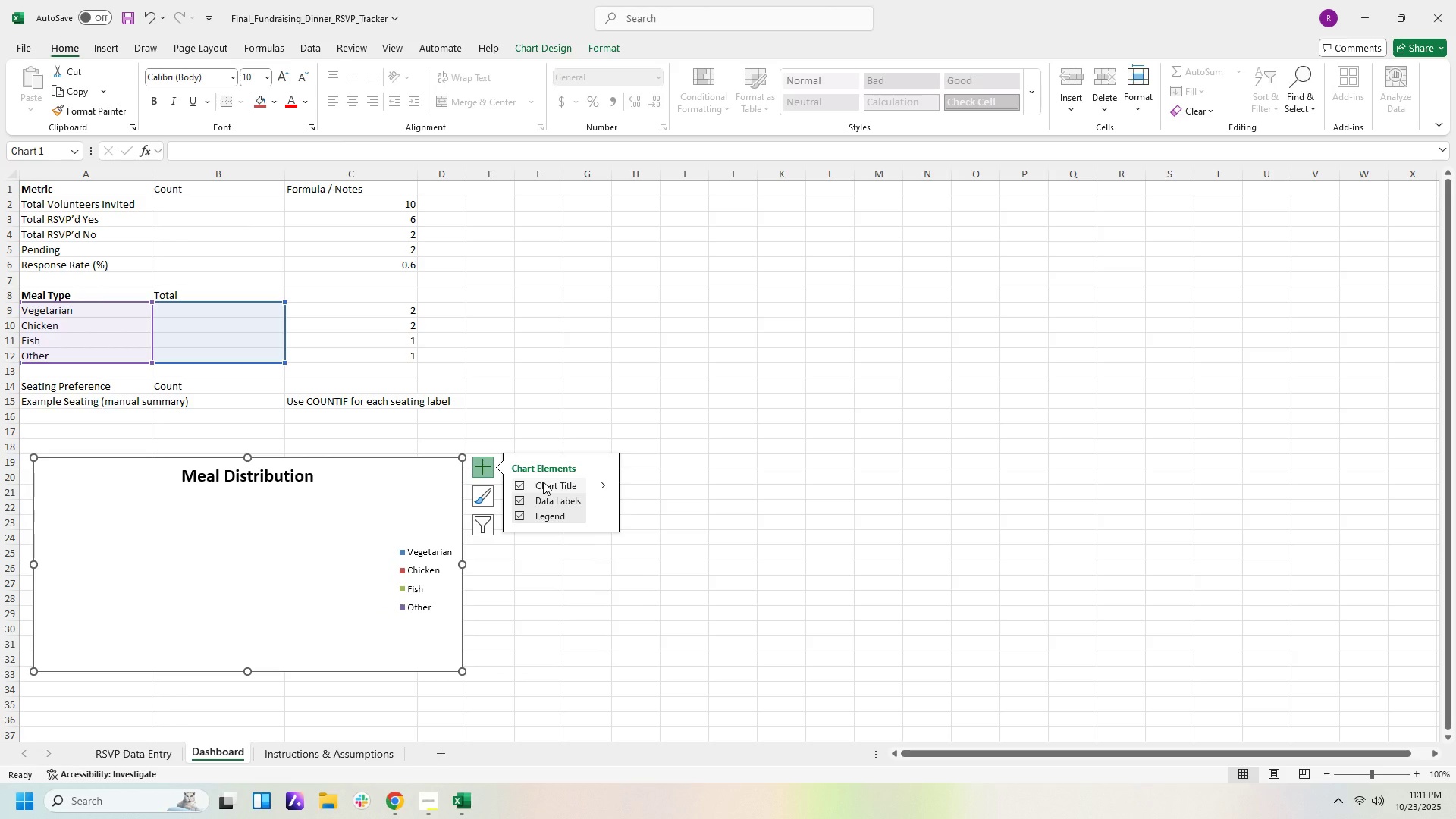 
left_click([548, 497])
 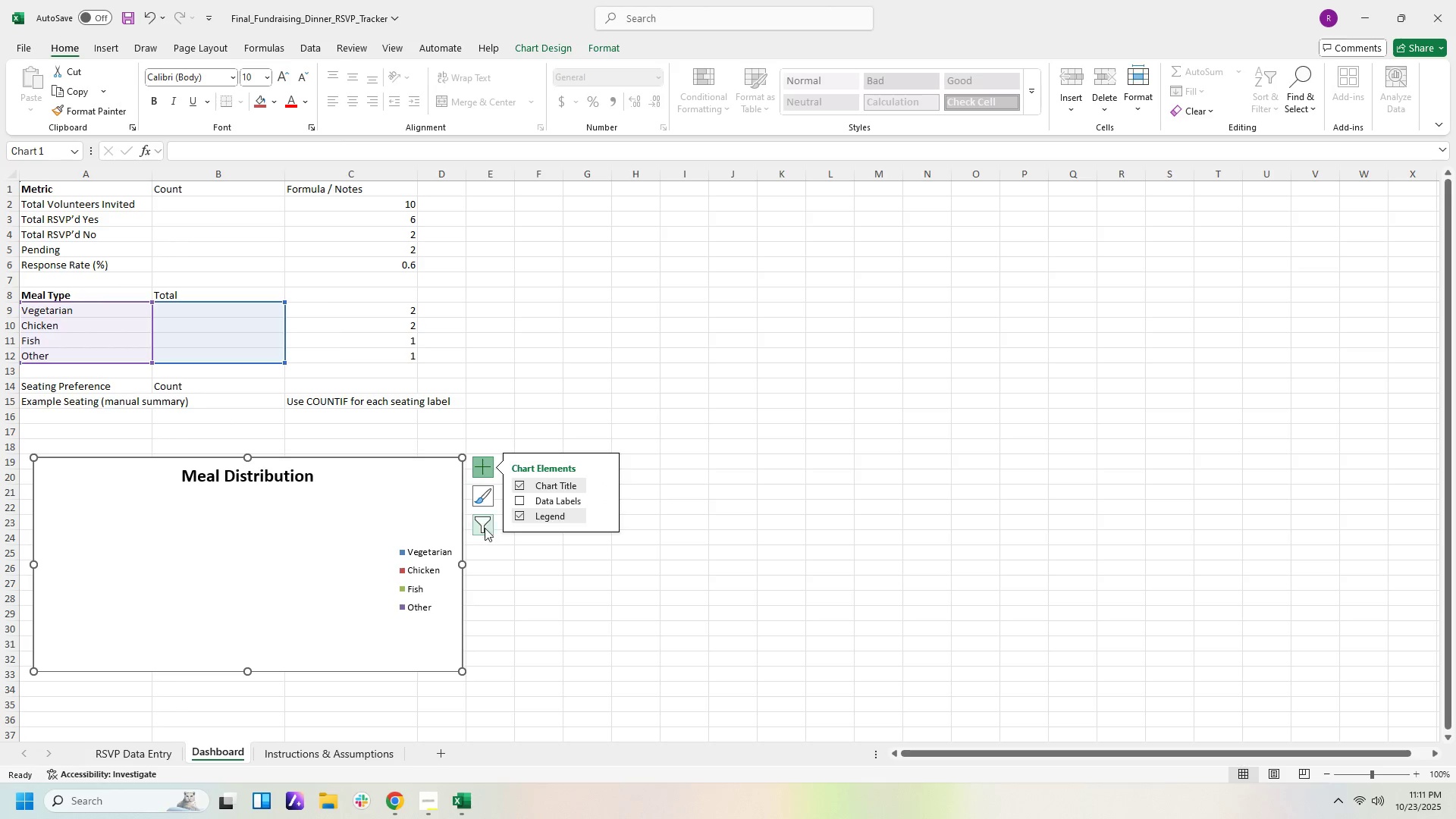 
left_click([485, 526])
 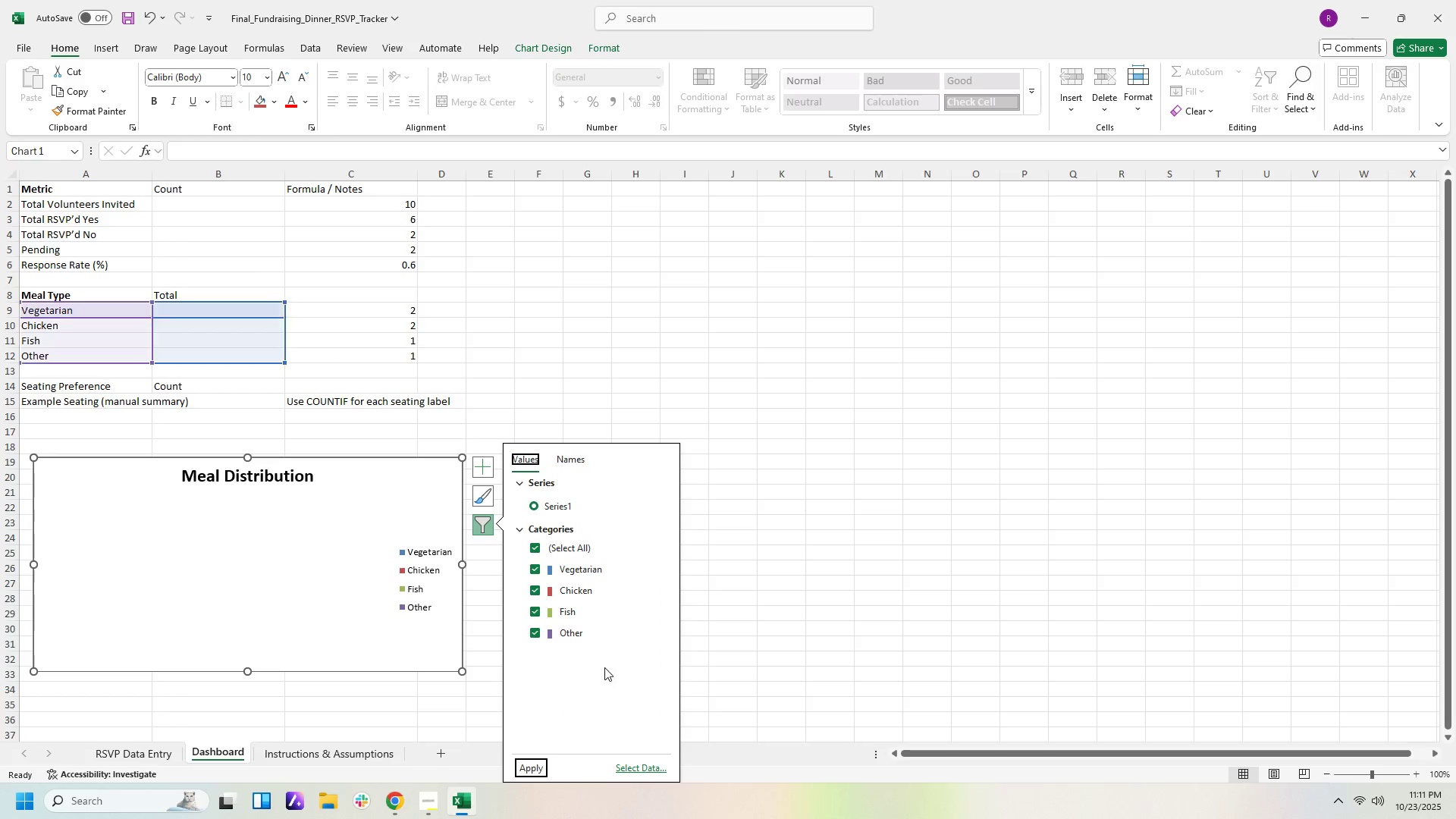 
left_click([535, 768])
 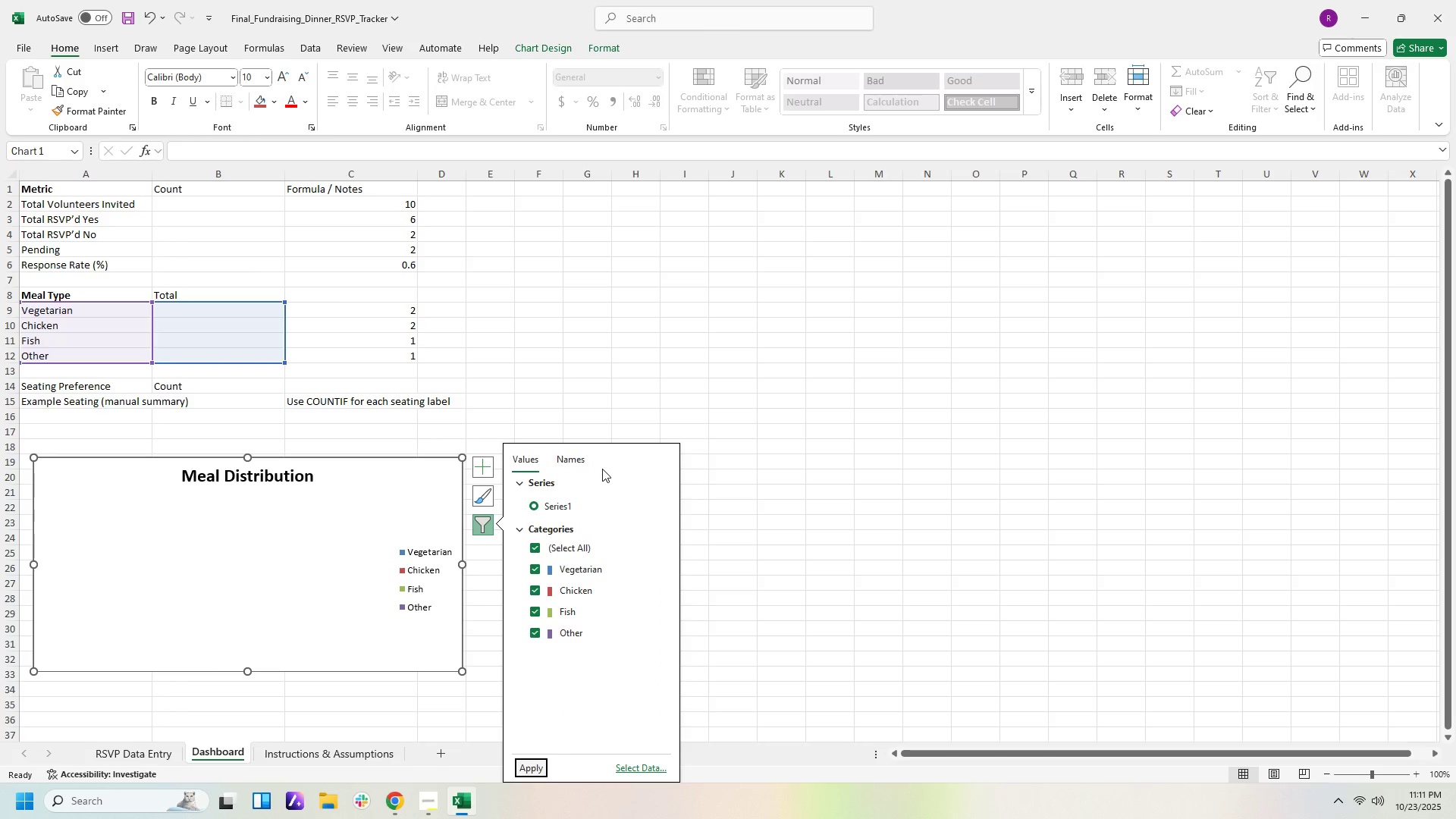 
left_click([563, 460])
 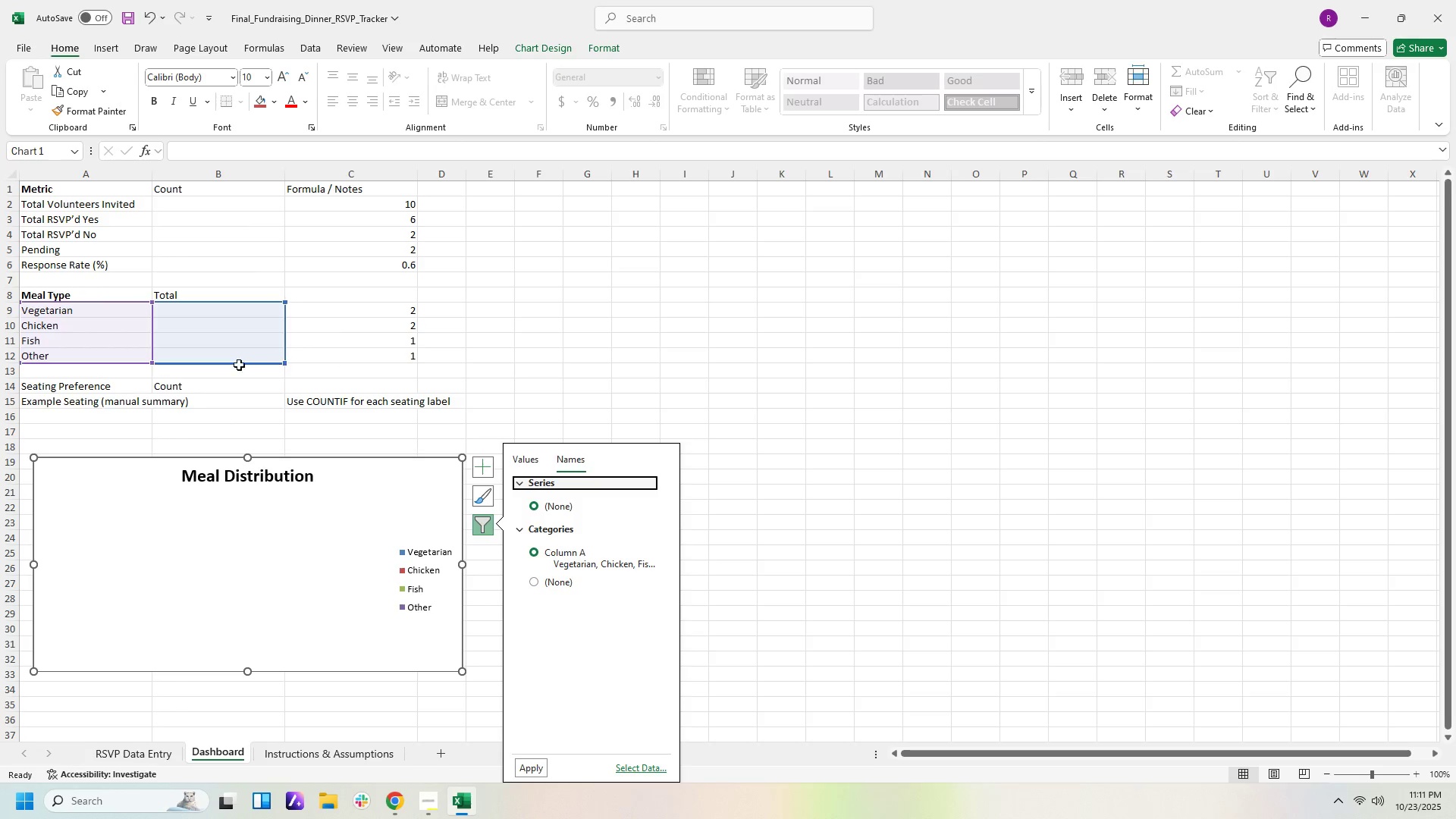 
wait(11.26)
 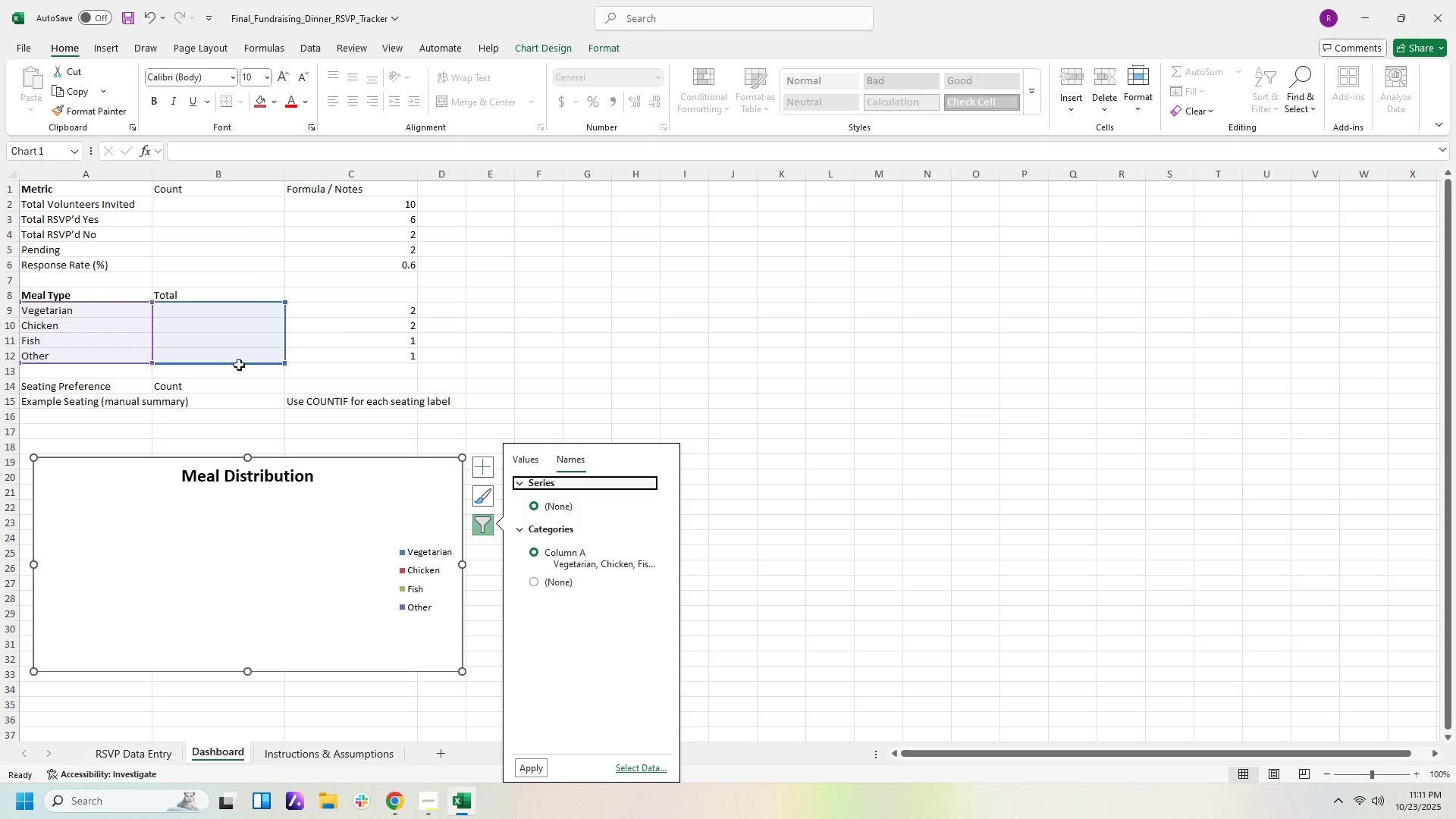 
left_click([199, 314])
 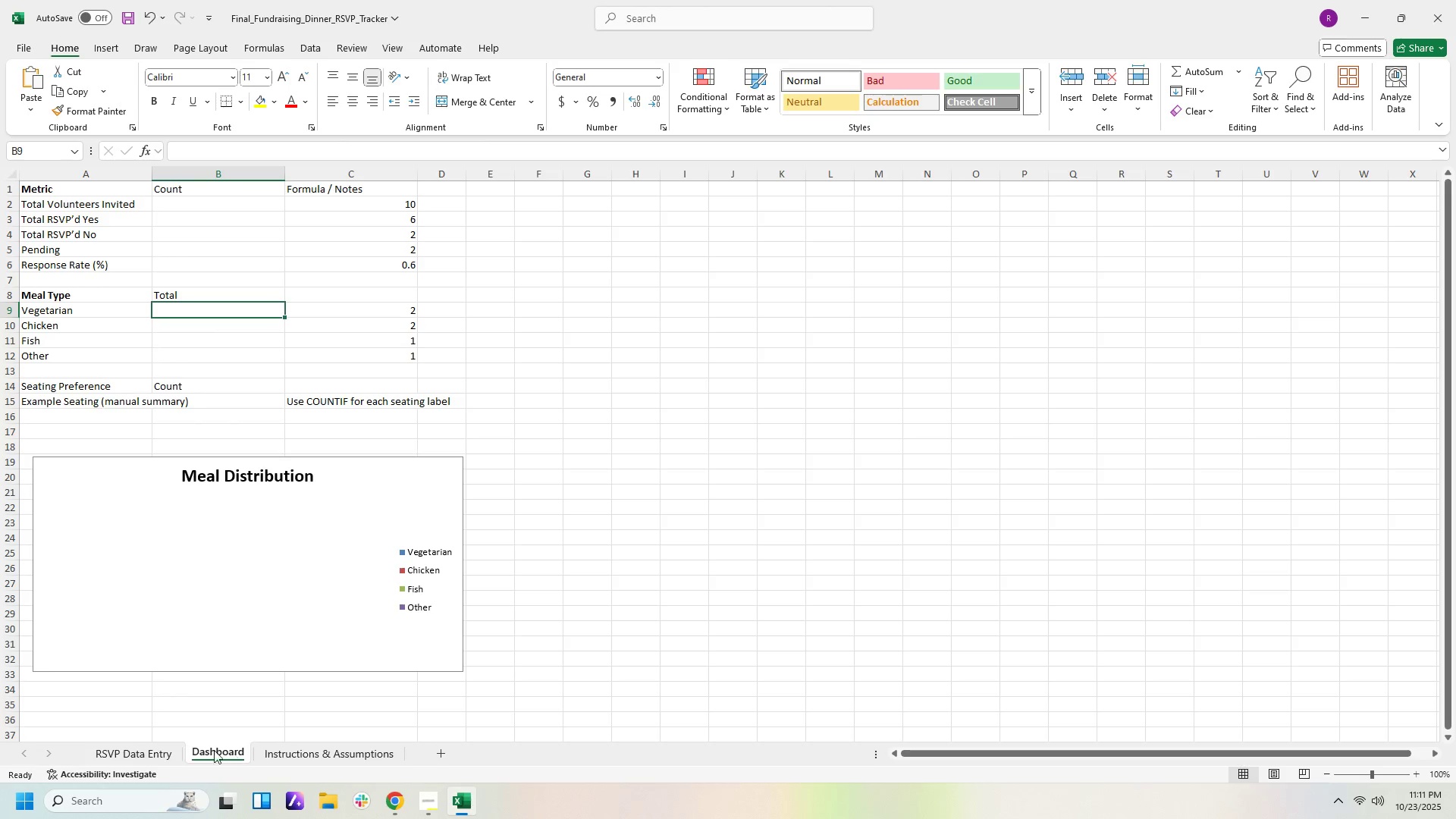 
left_click([162, 748])
 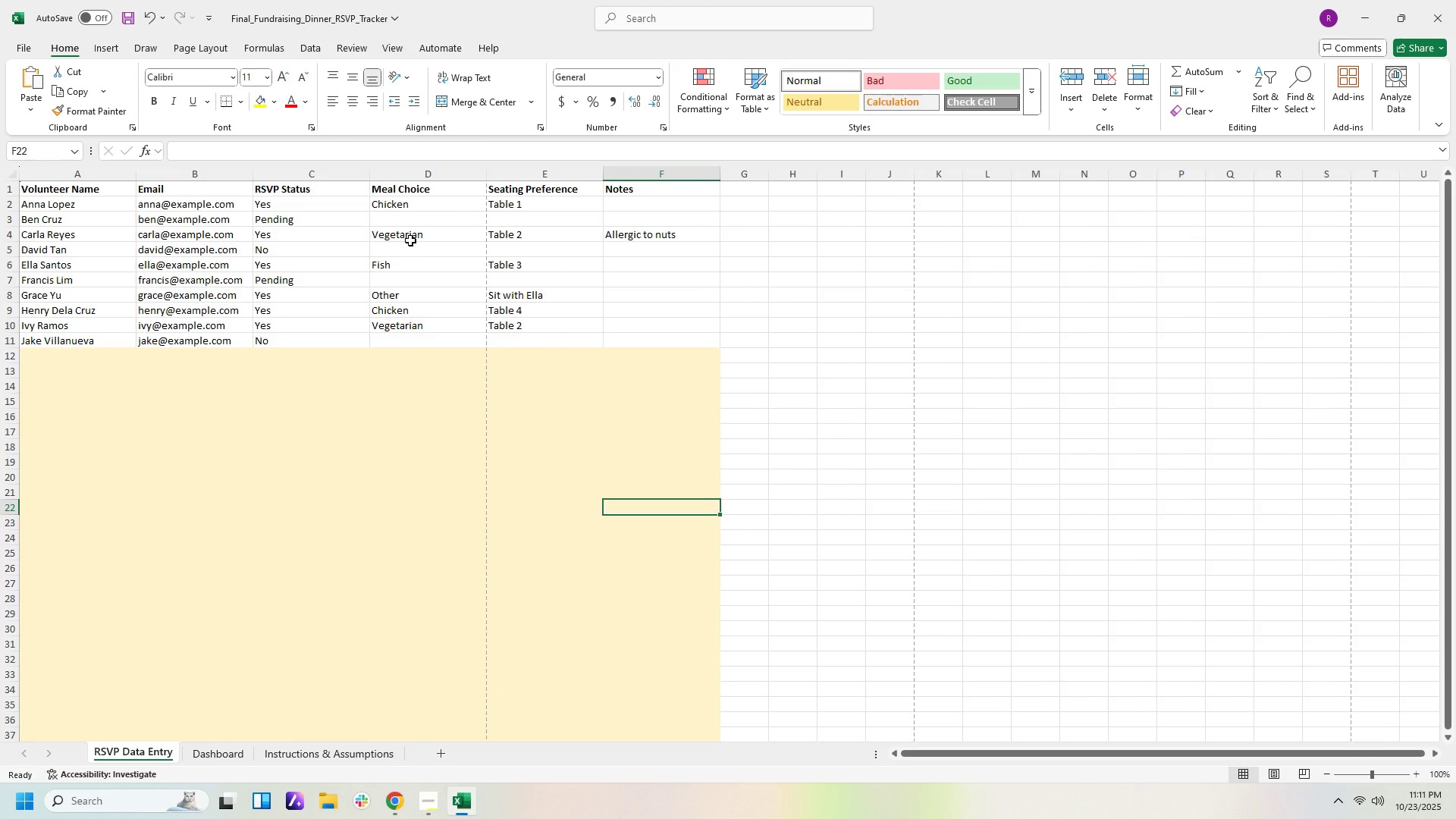 
left_click([410, 240])
 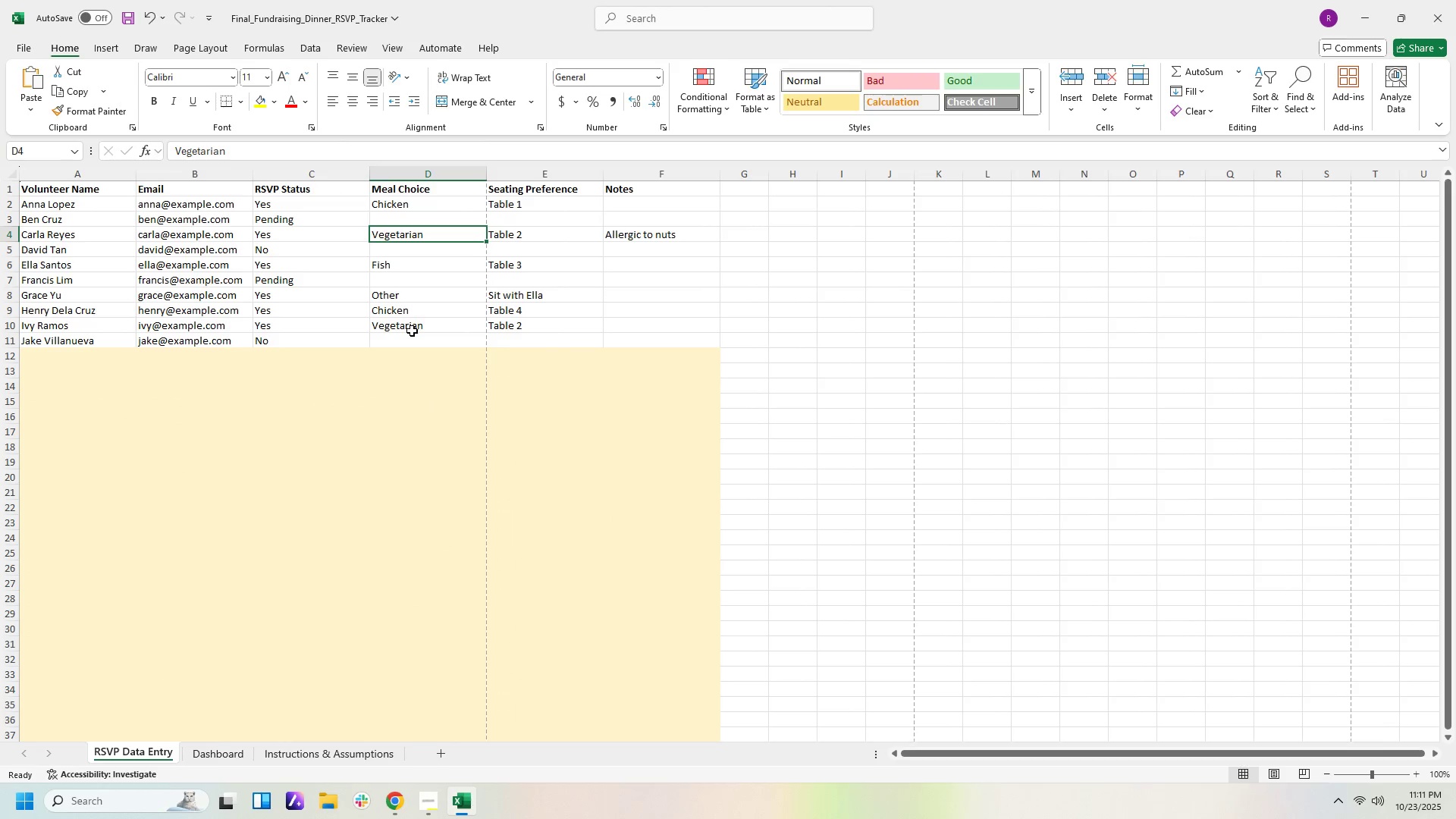 
left_click([412, 332])
 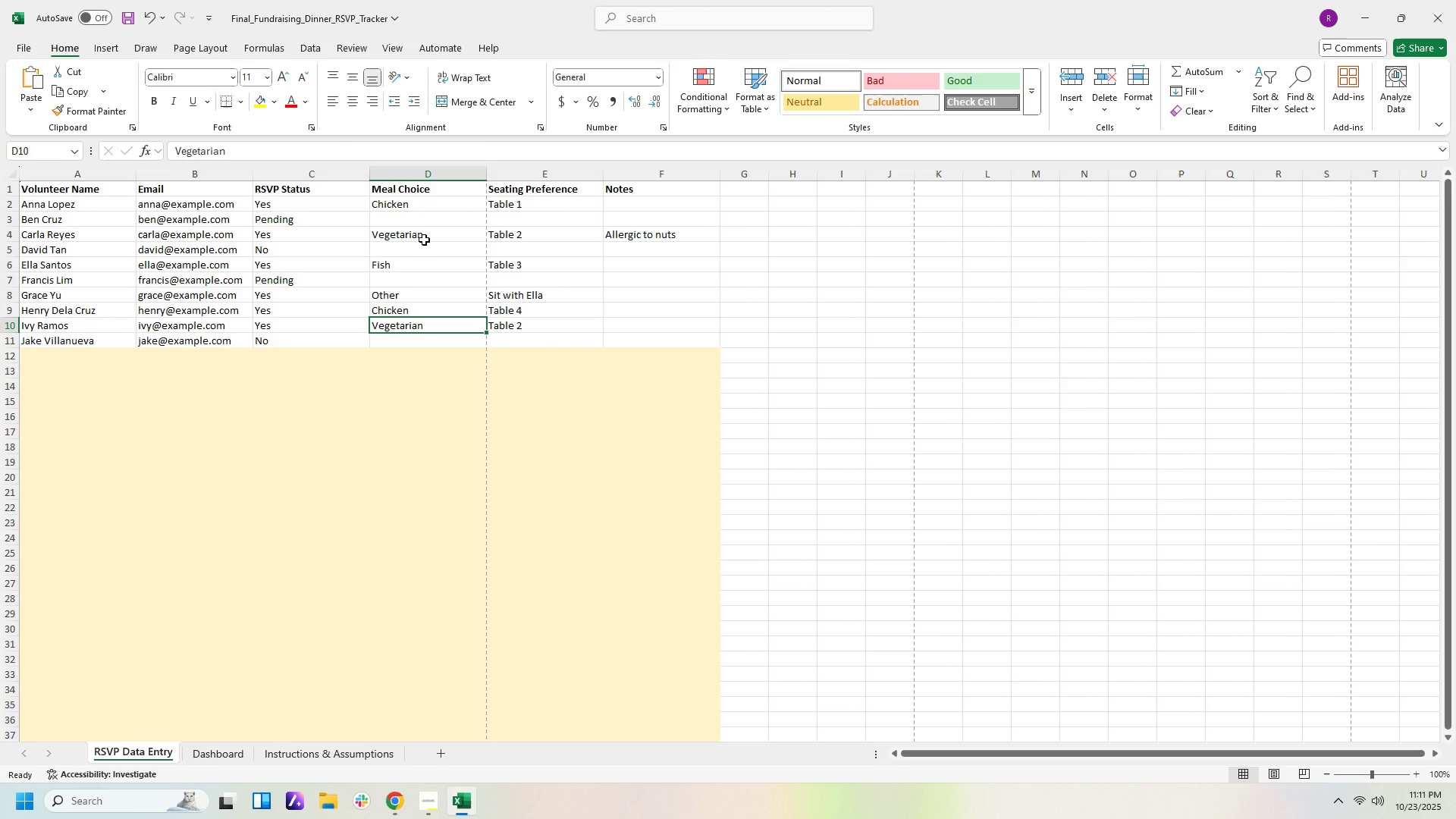 
left_click([424, 240])
 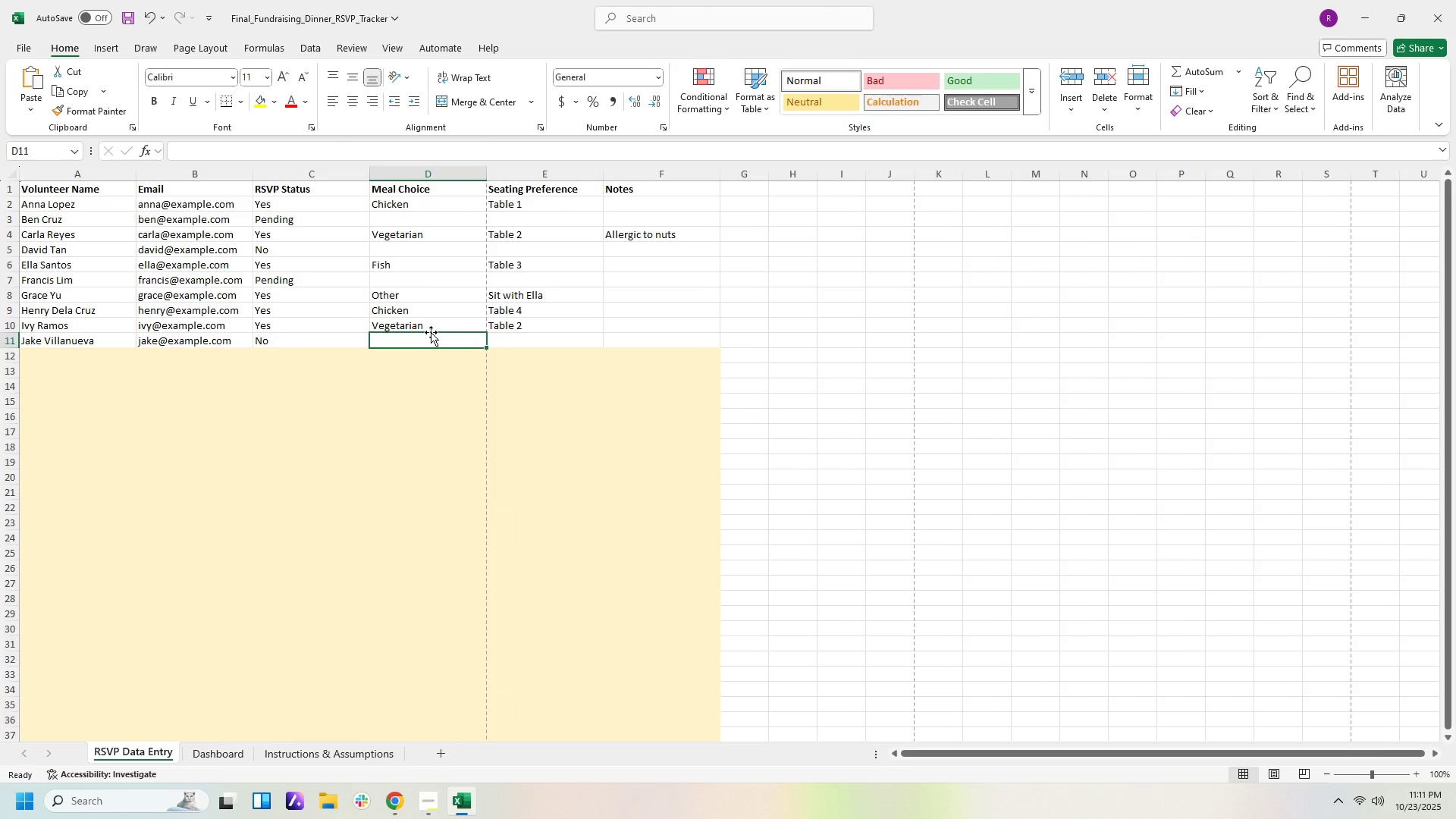 
left_click([431, 328])
 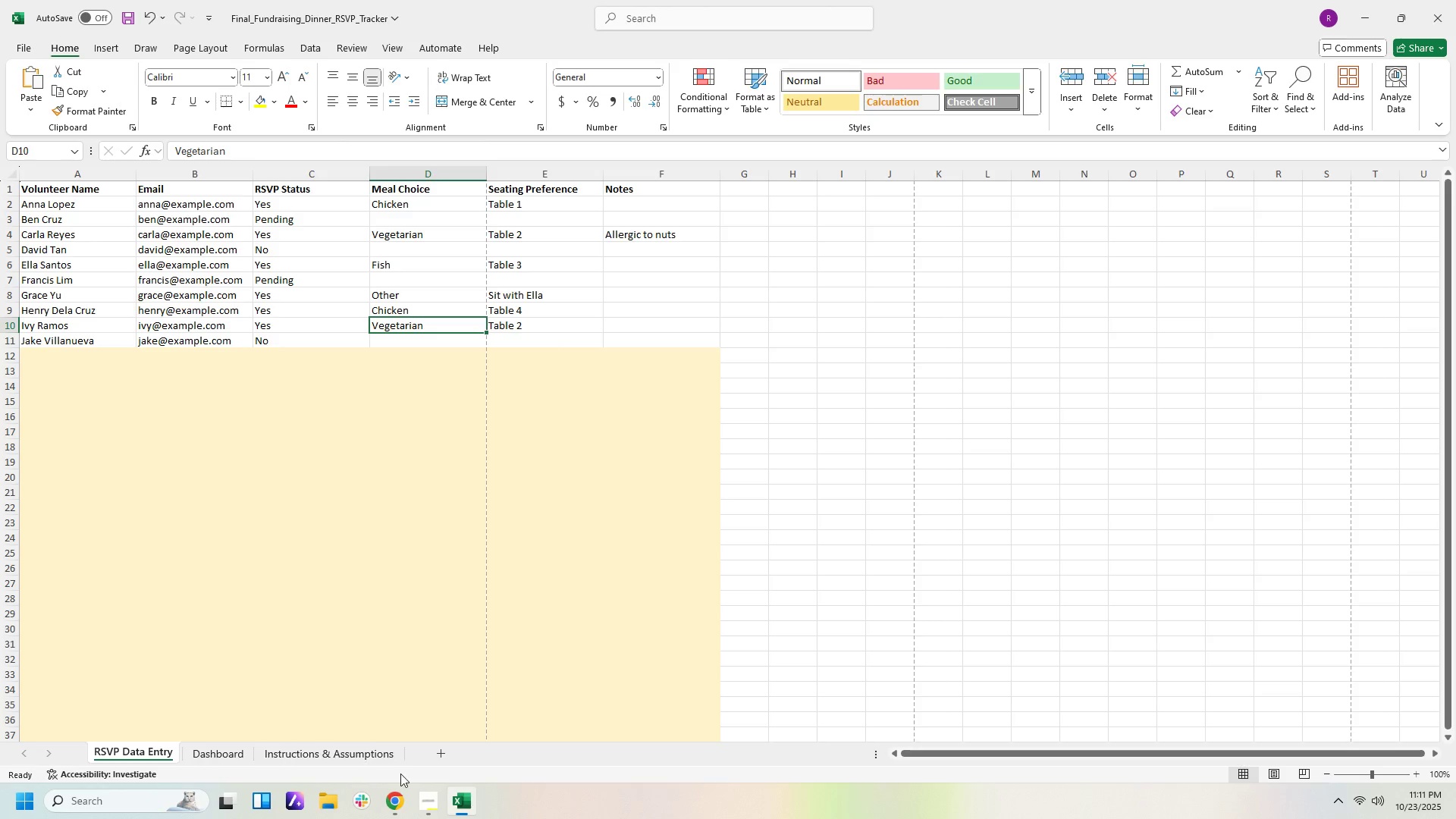 
left_click([238, 753])
 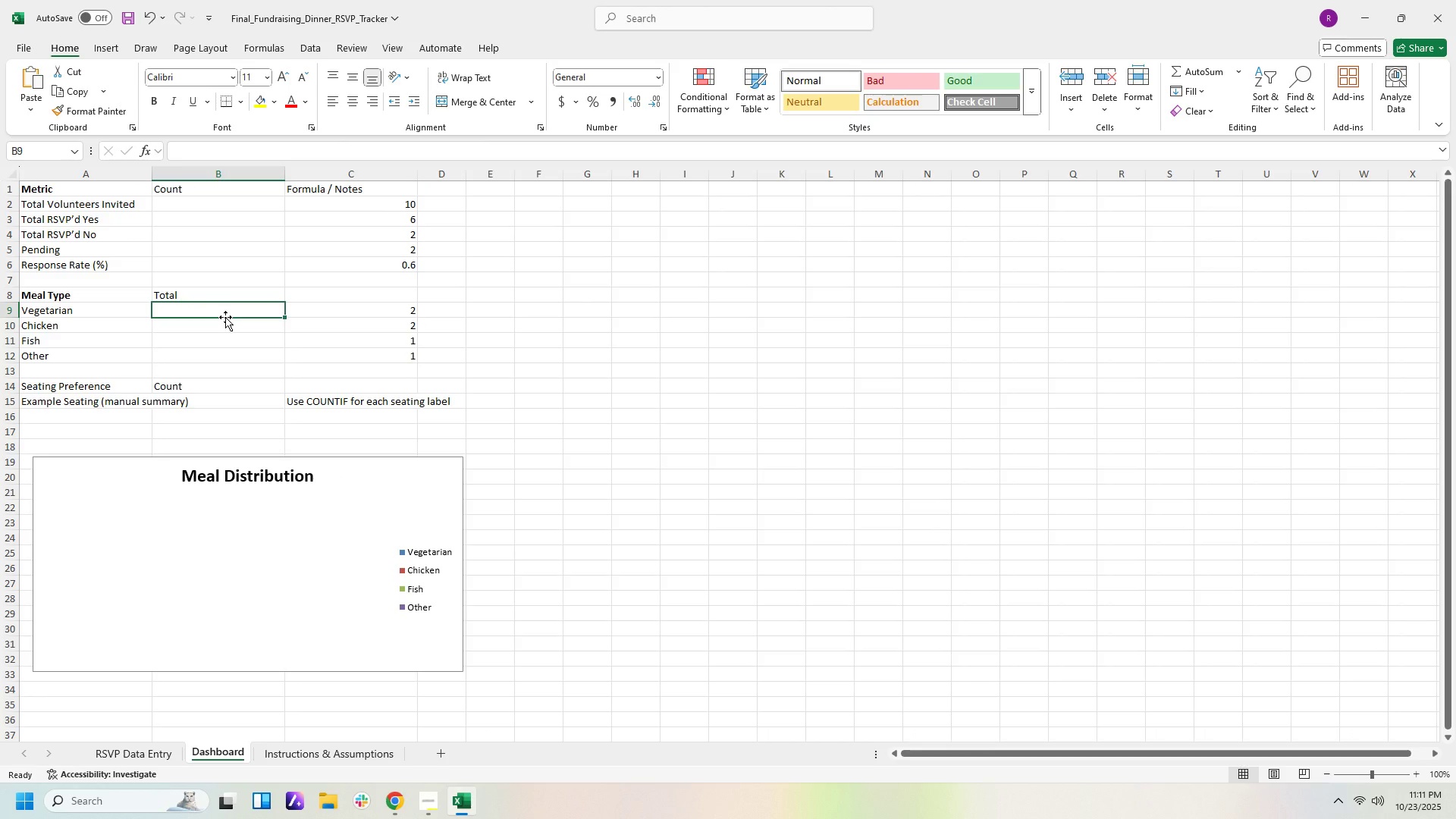 
key(Numpad1)
 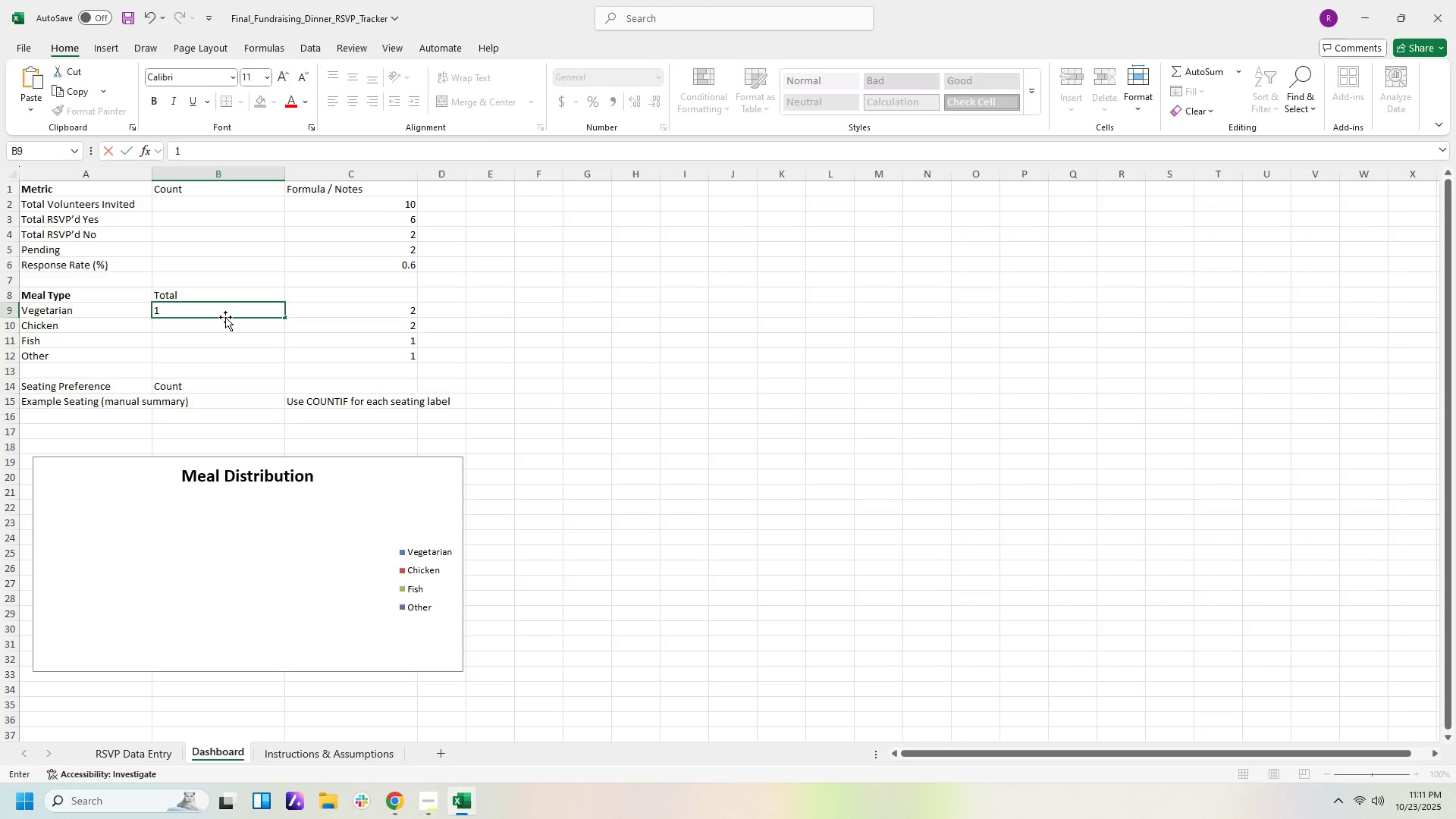 
key(ArrowDown)
 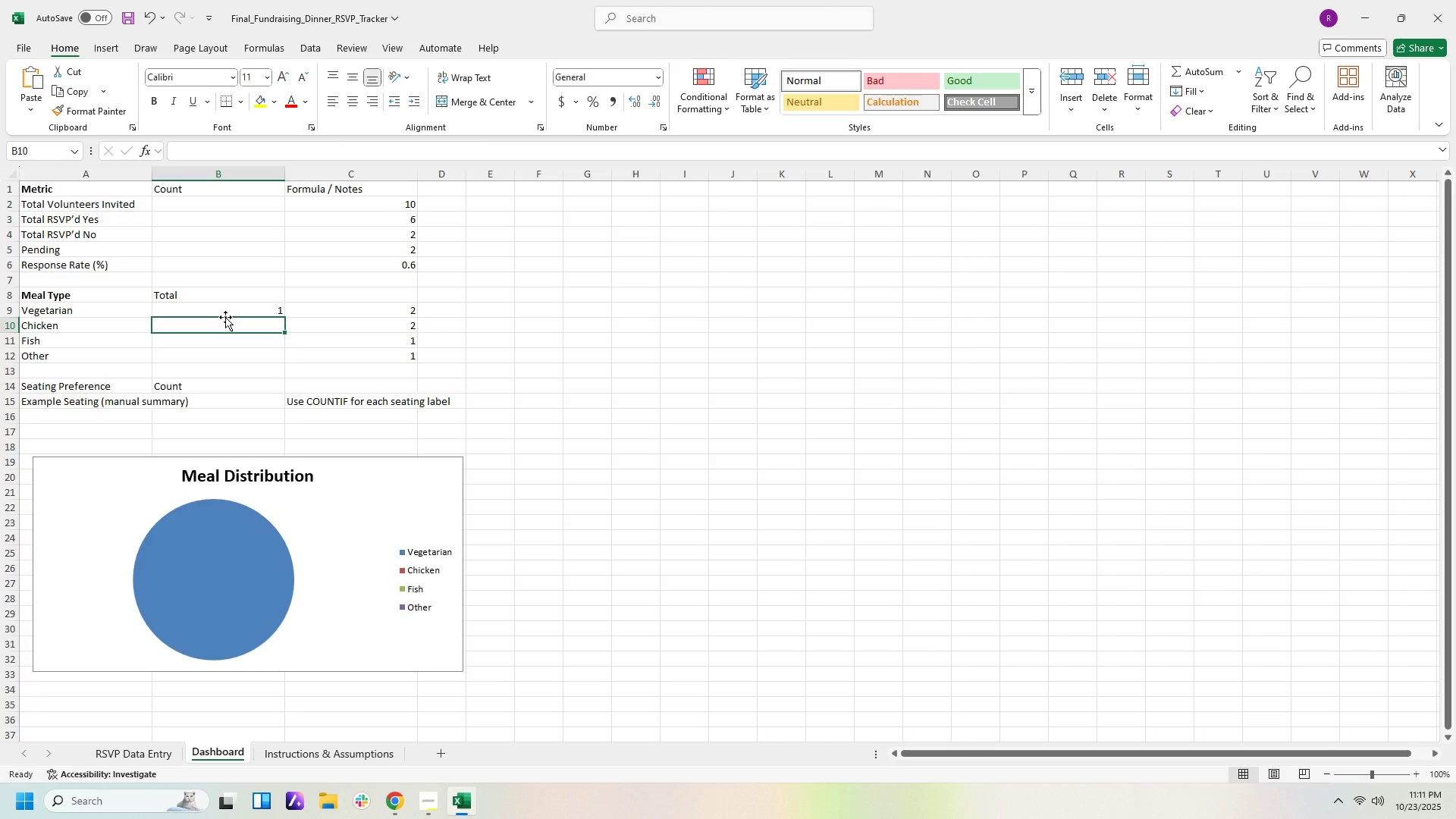 
key(Numpad2)
 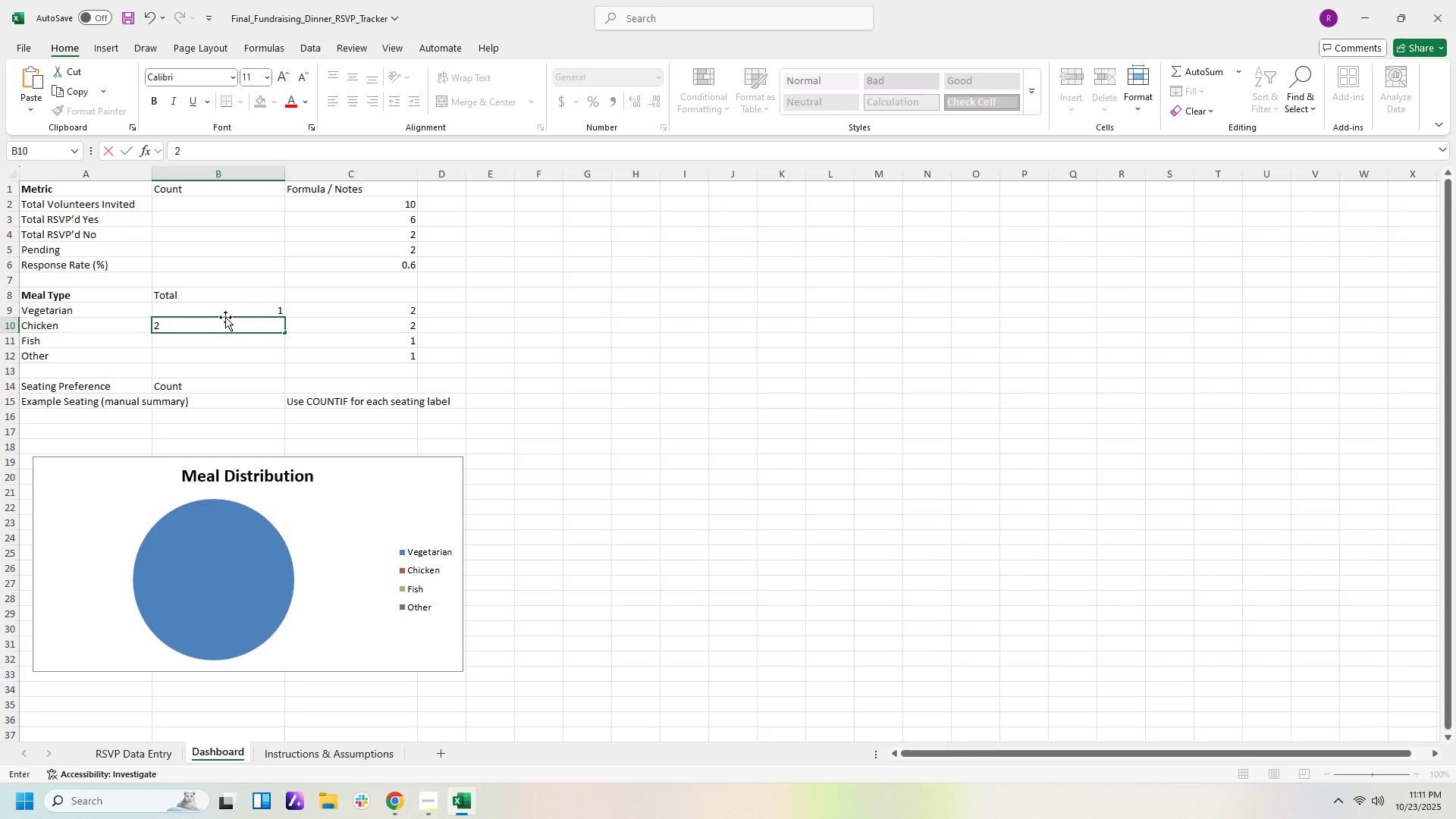 
key(ArrowDown)
 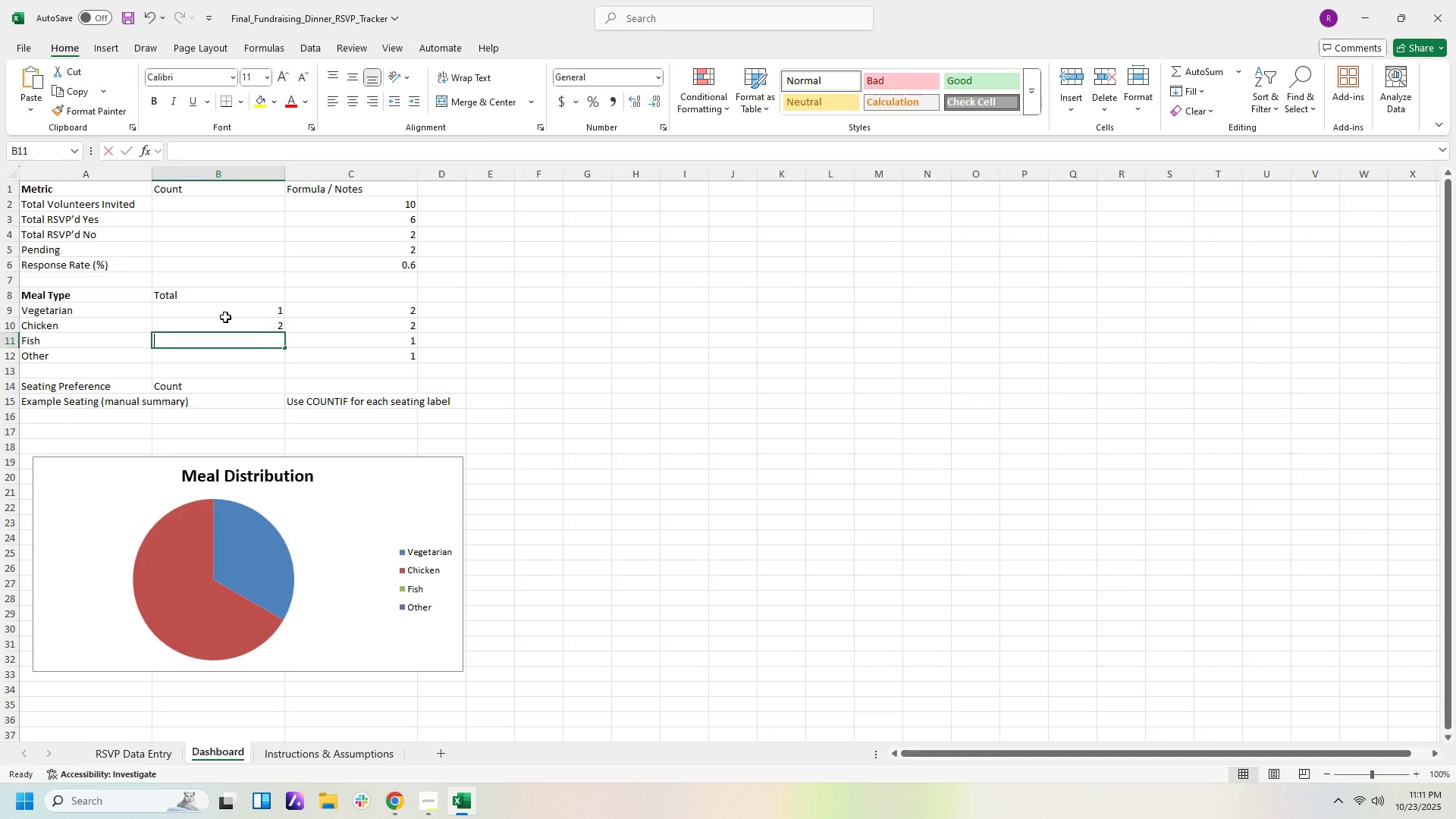 
key(Numpad1)
 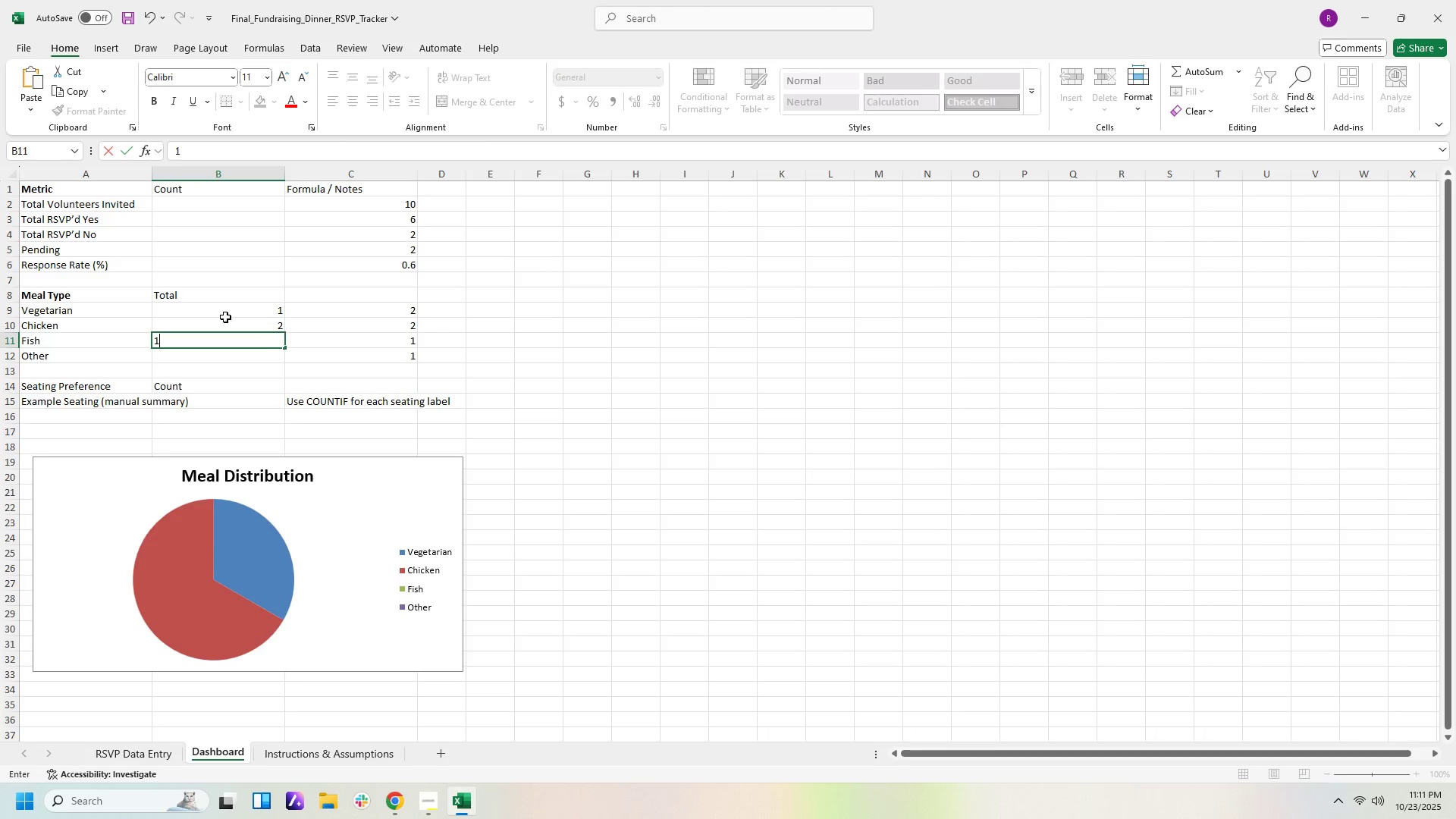 
key(ArrowDown)
 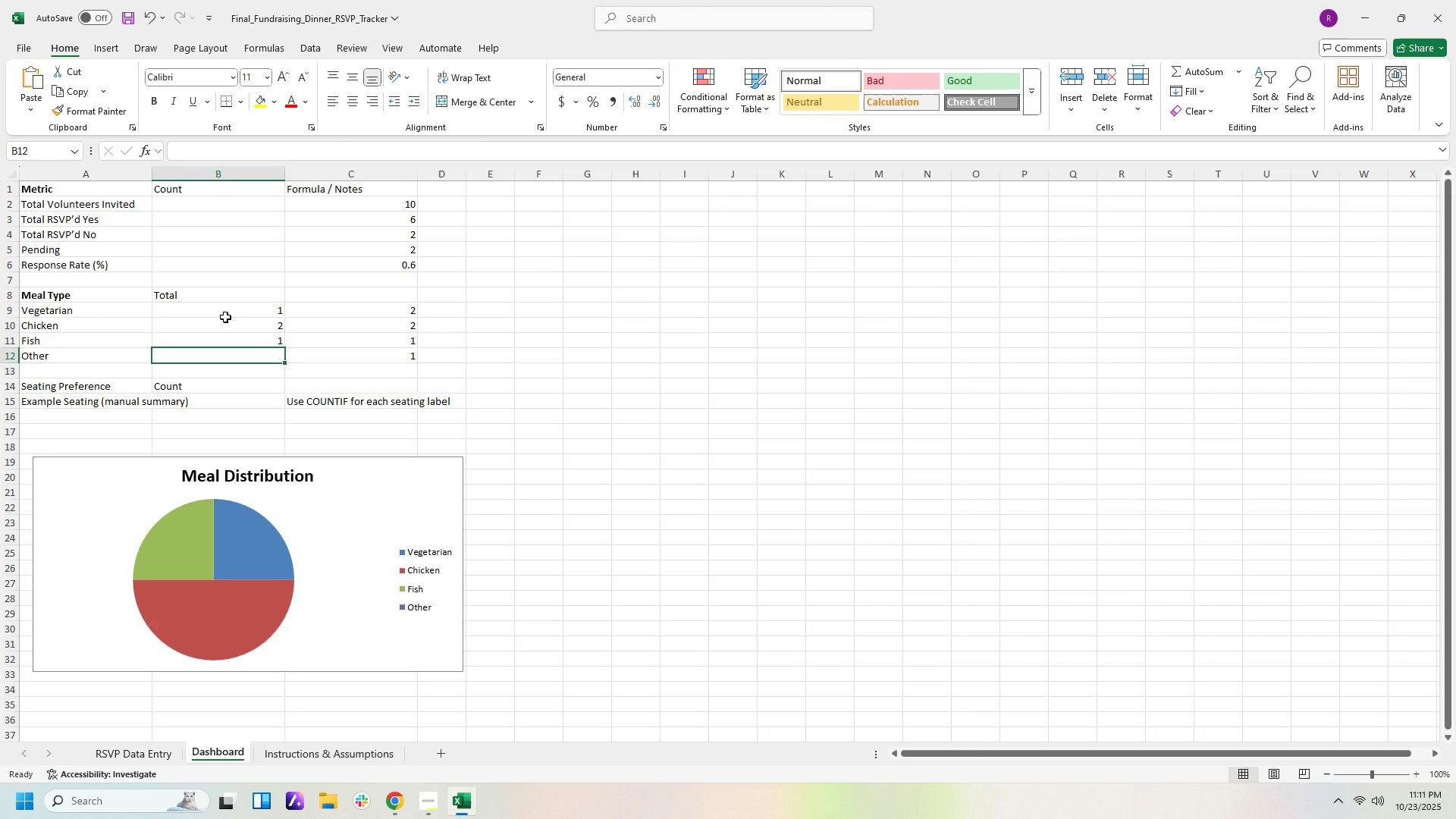 
key(ArrowUp)
 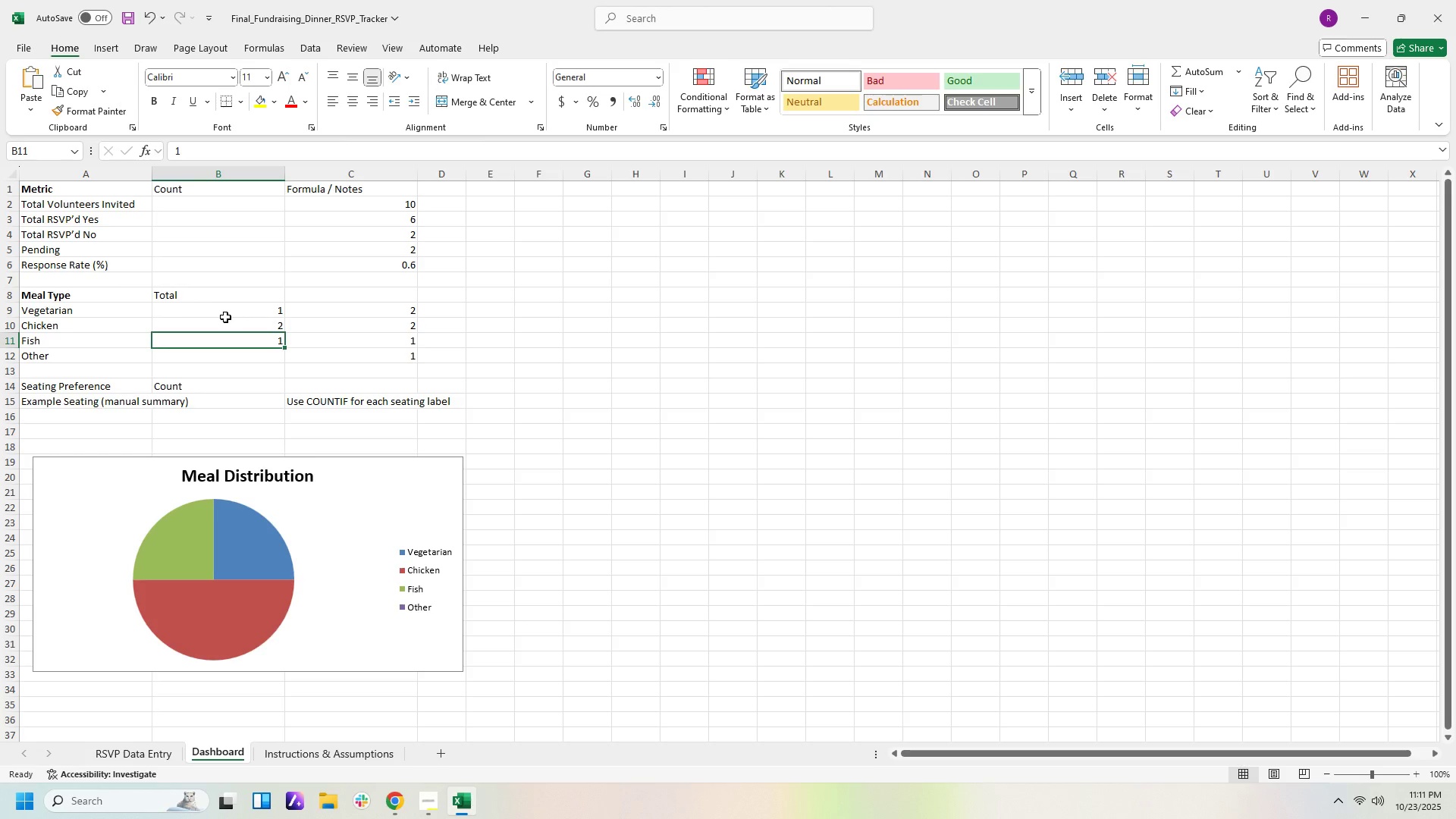 
key(Delete)
 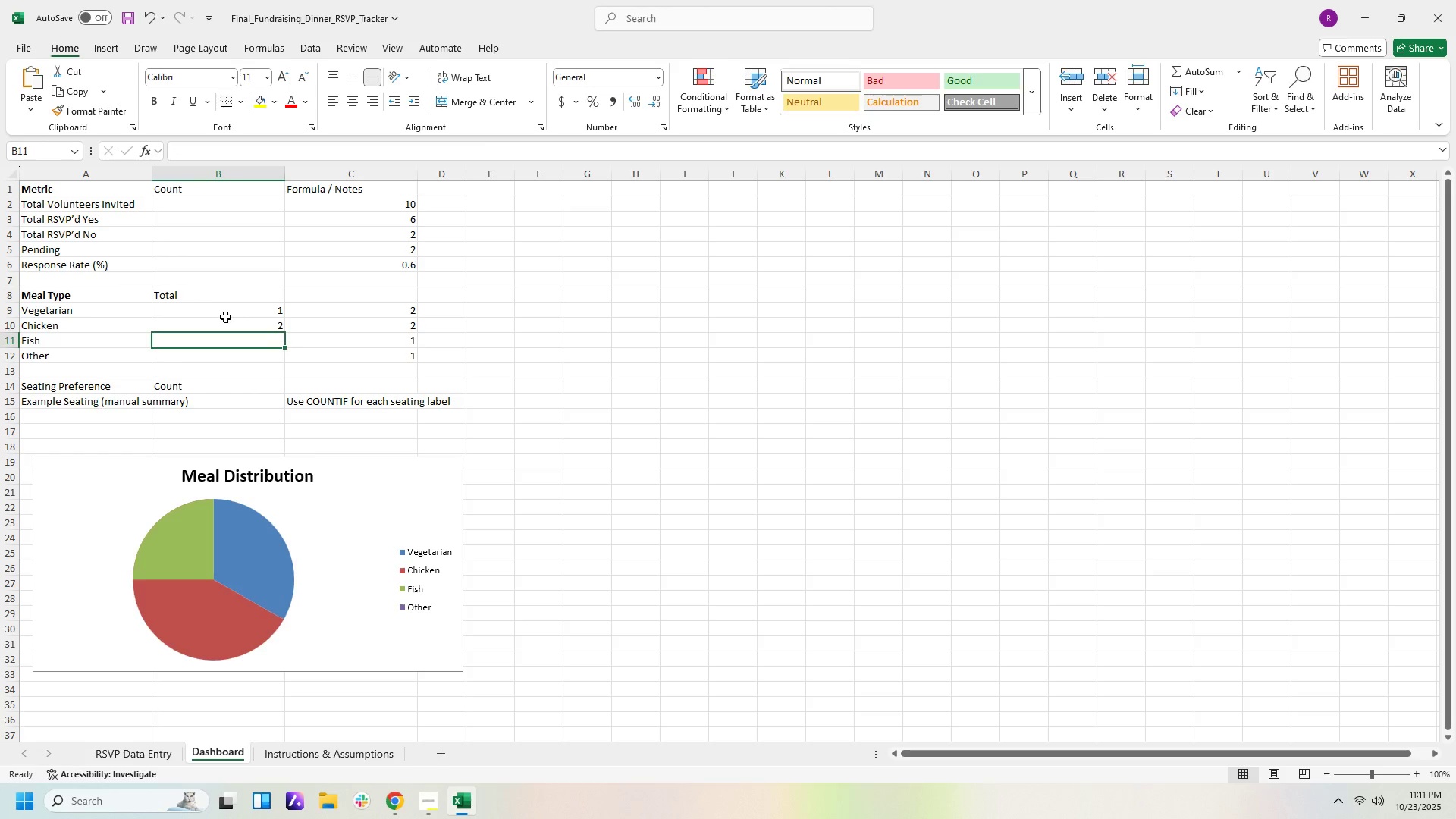 
key(ArrowUp)
 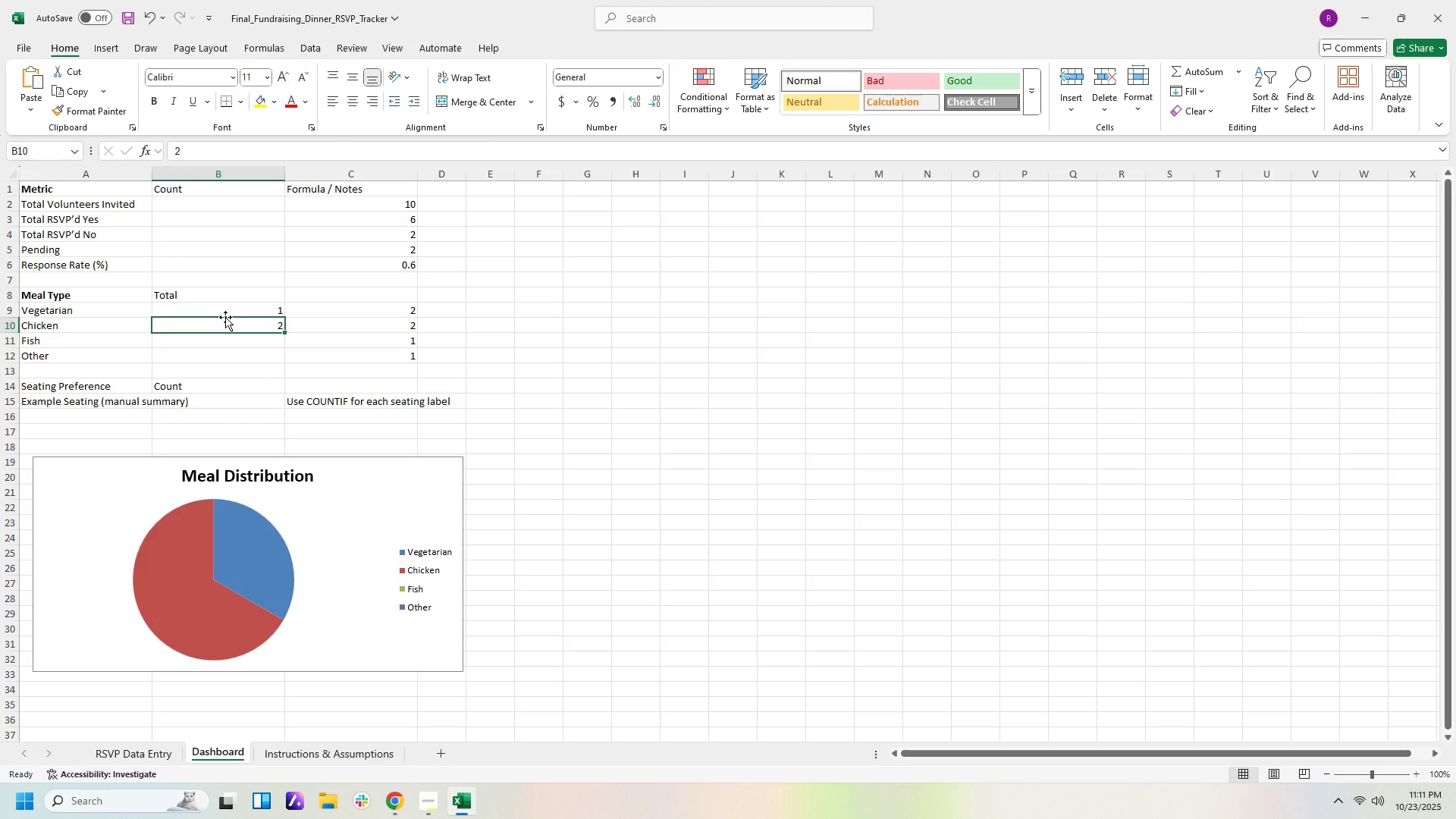 
key(Delete)
 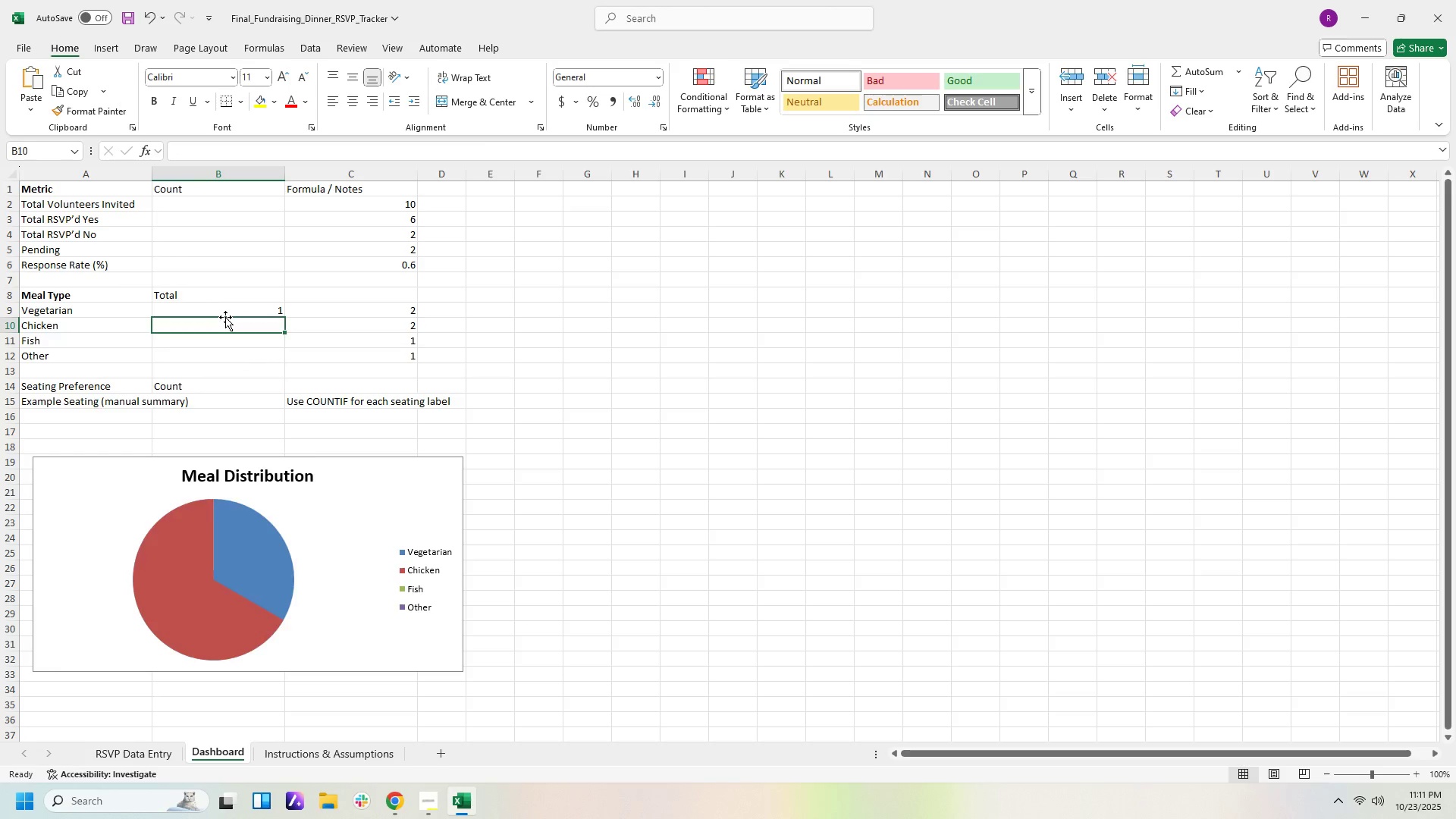 
key(ArrowUp)
 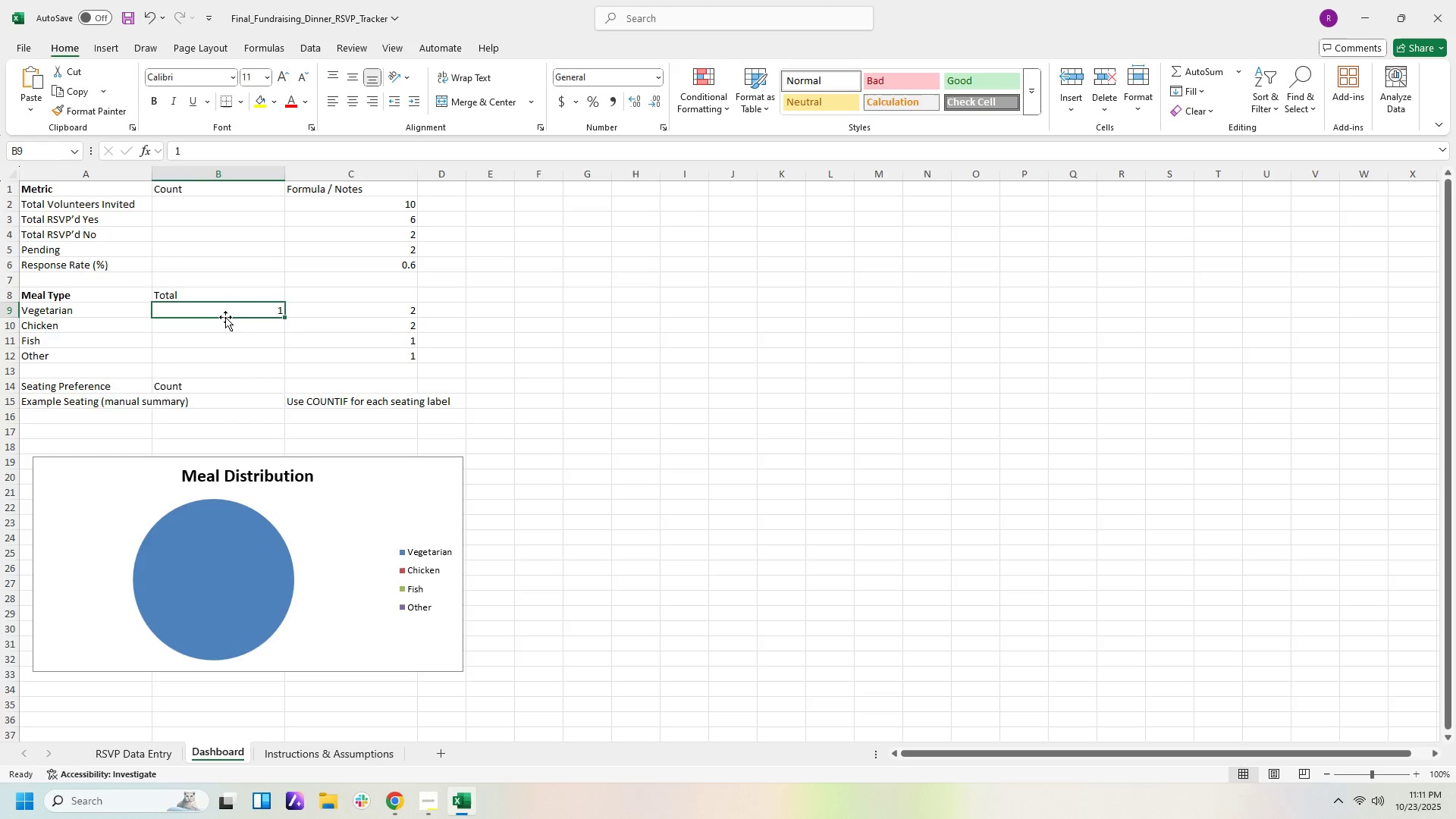 
key(Delete)
 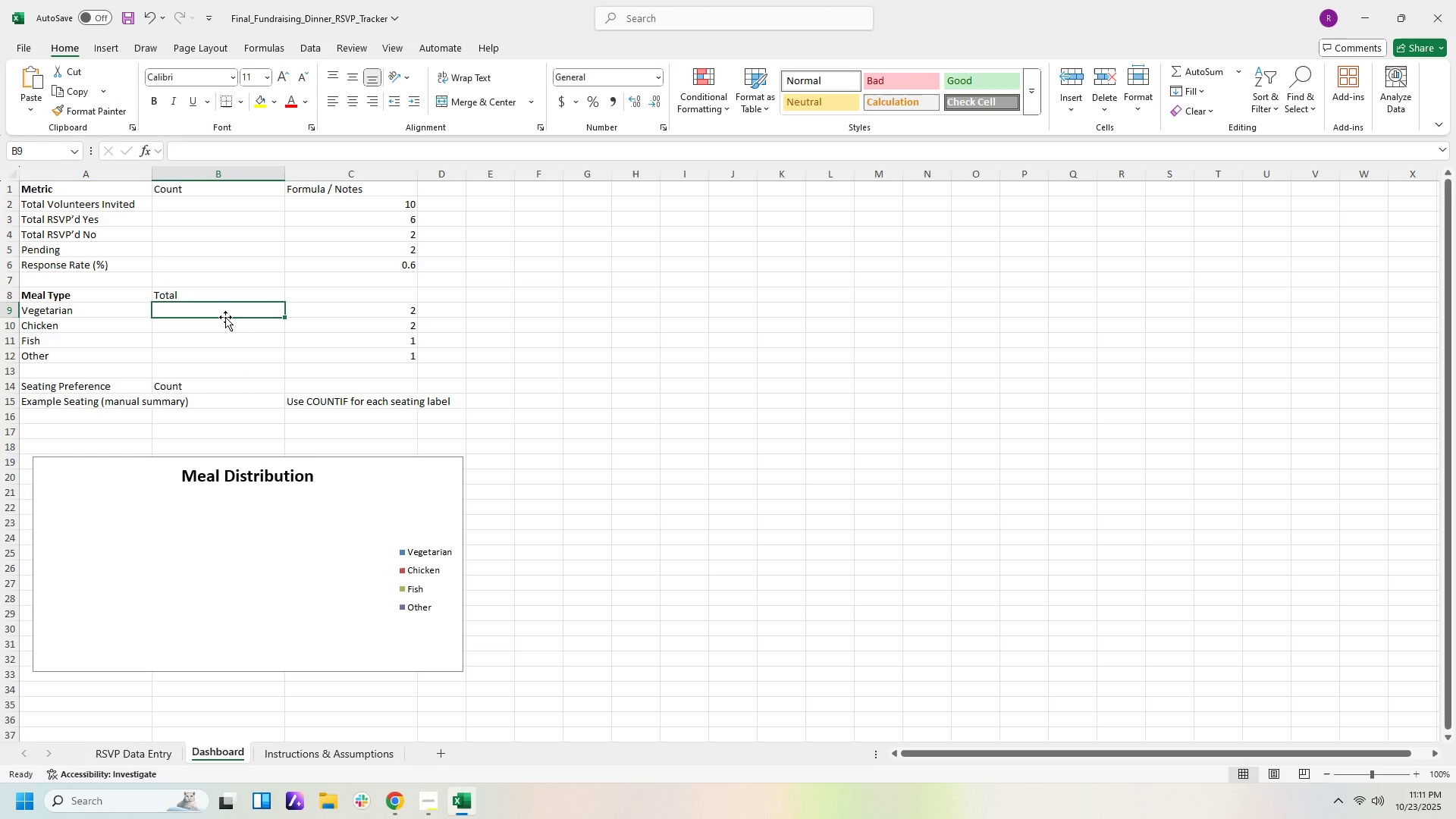 
wait(10.05)
 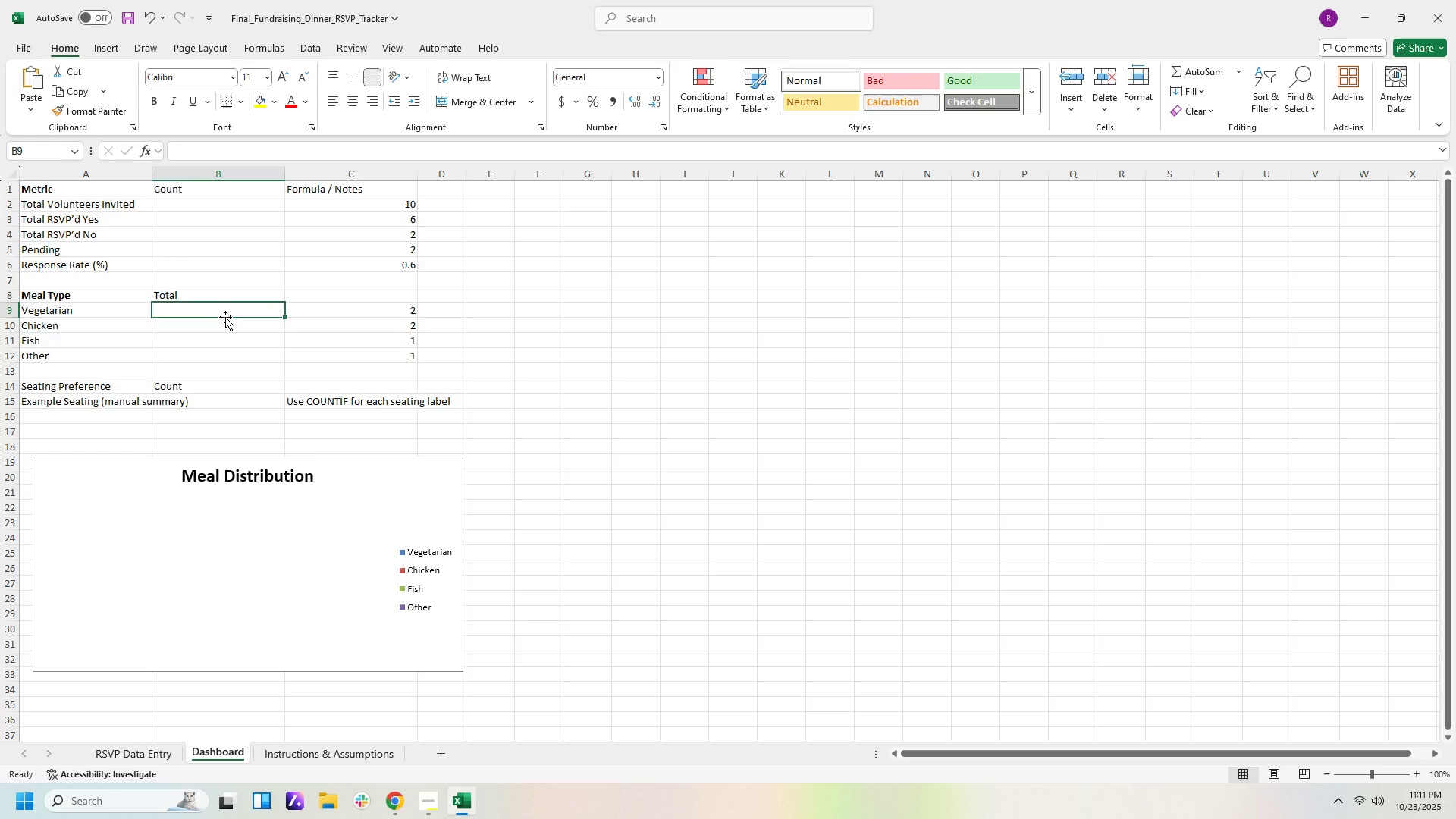 
left_click_drag(start_coordinate=[406, 315], to_coordinate=[409, 353])
 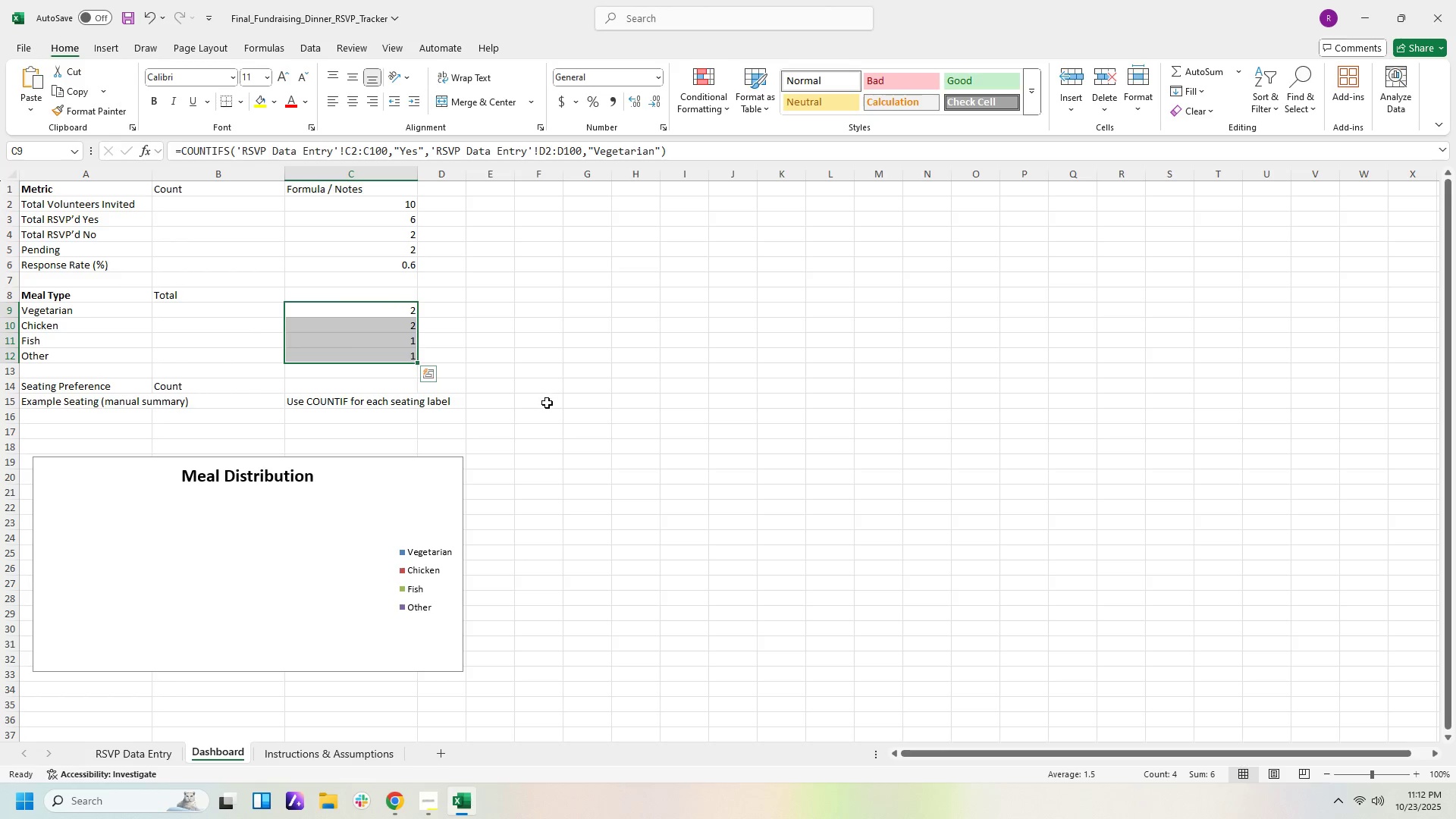 
key(Control+X)
 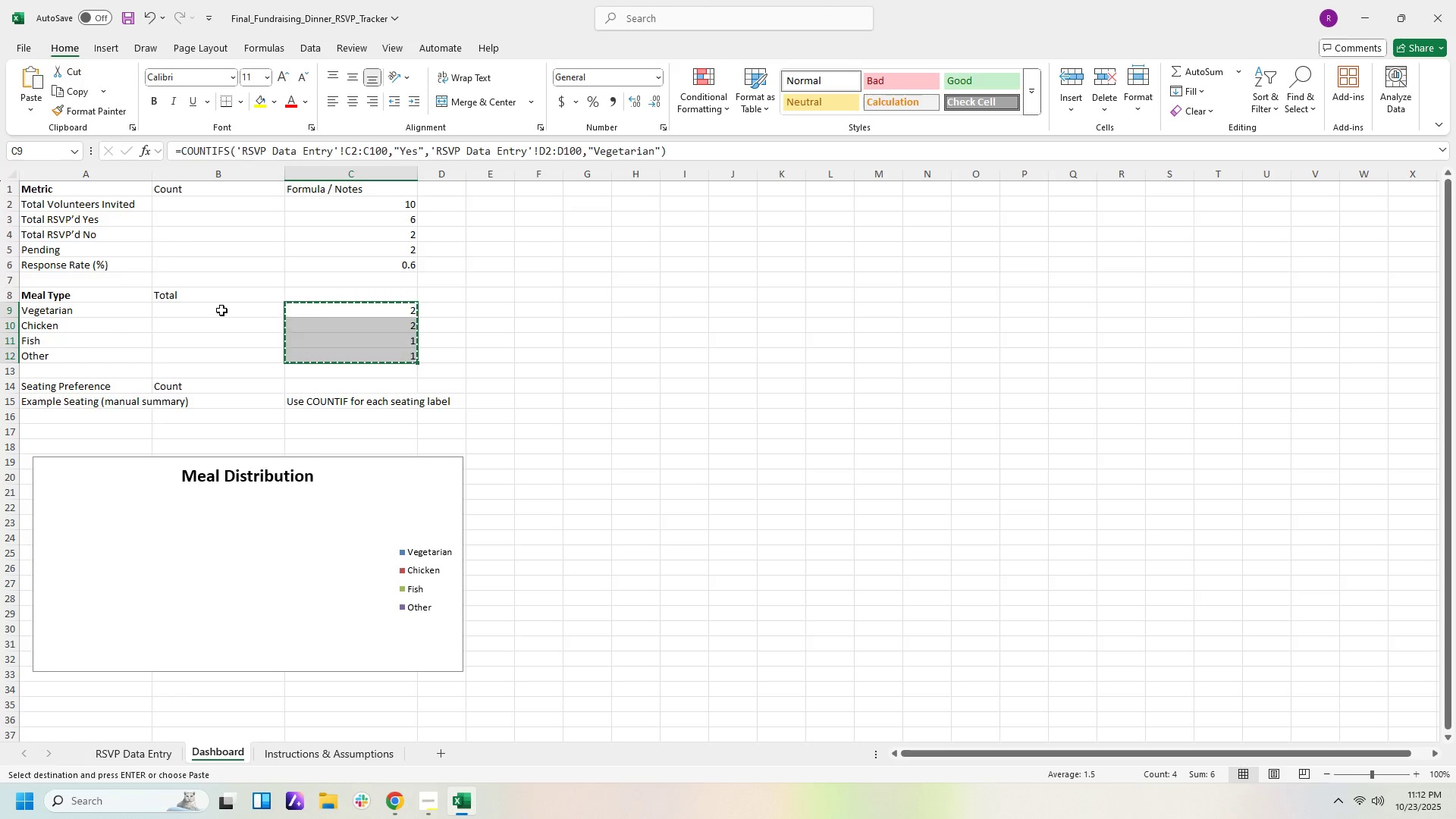 
left_click([221, 310])
 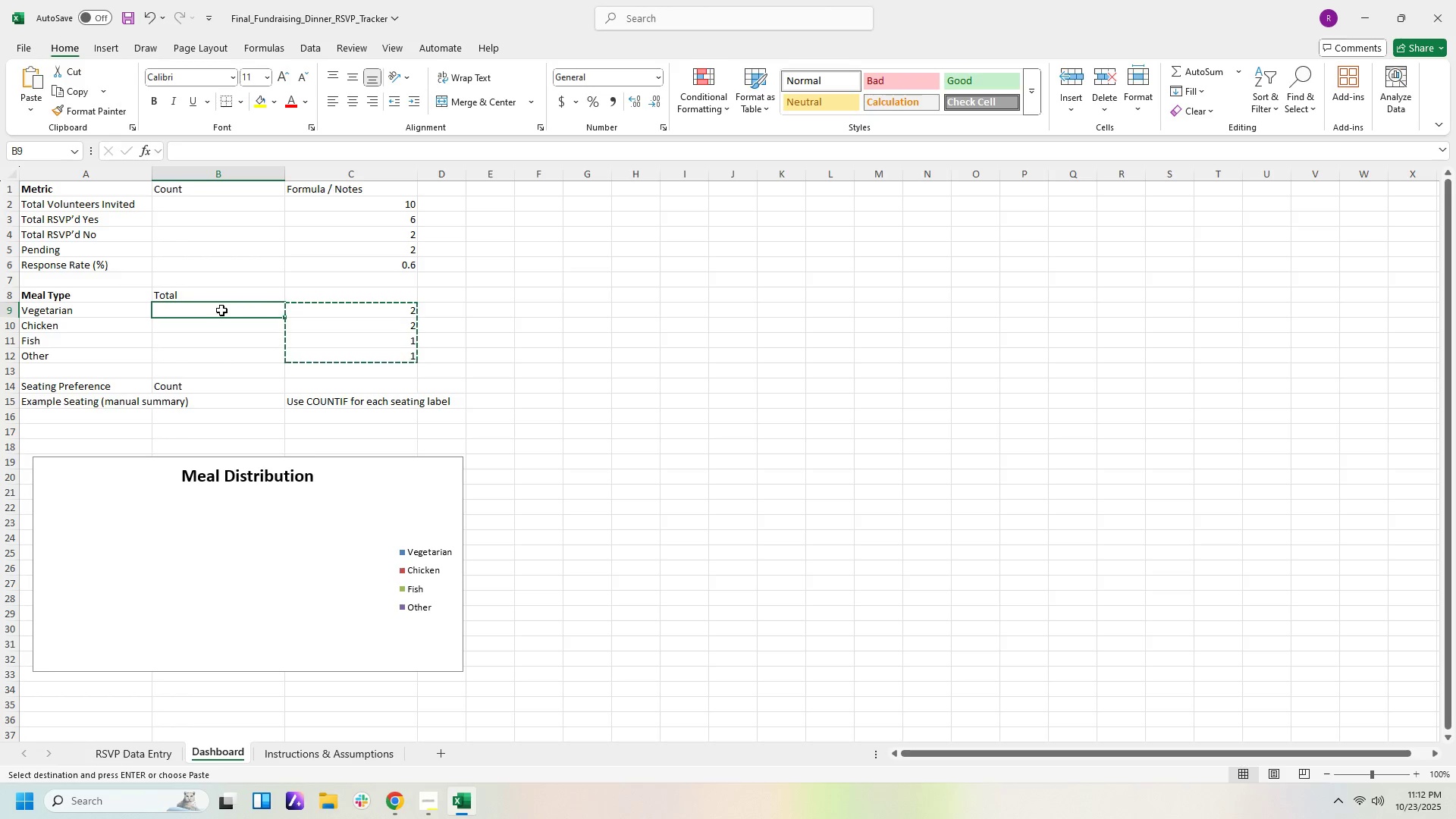 
key(Control+V)
 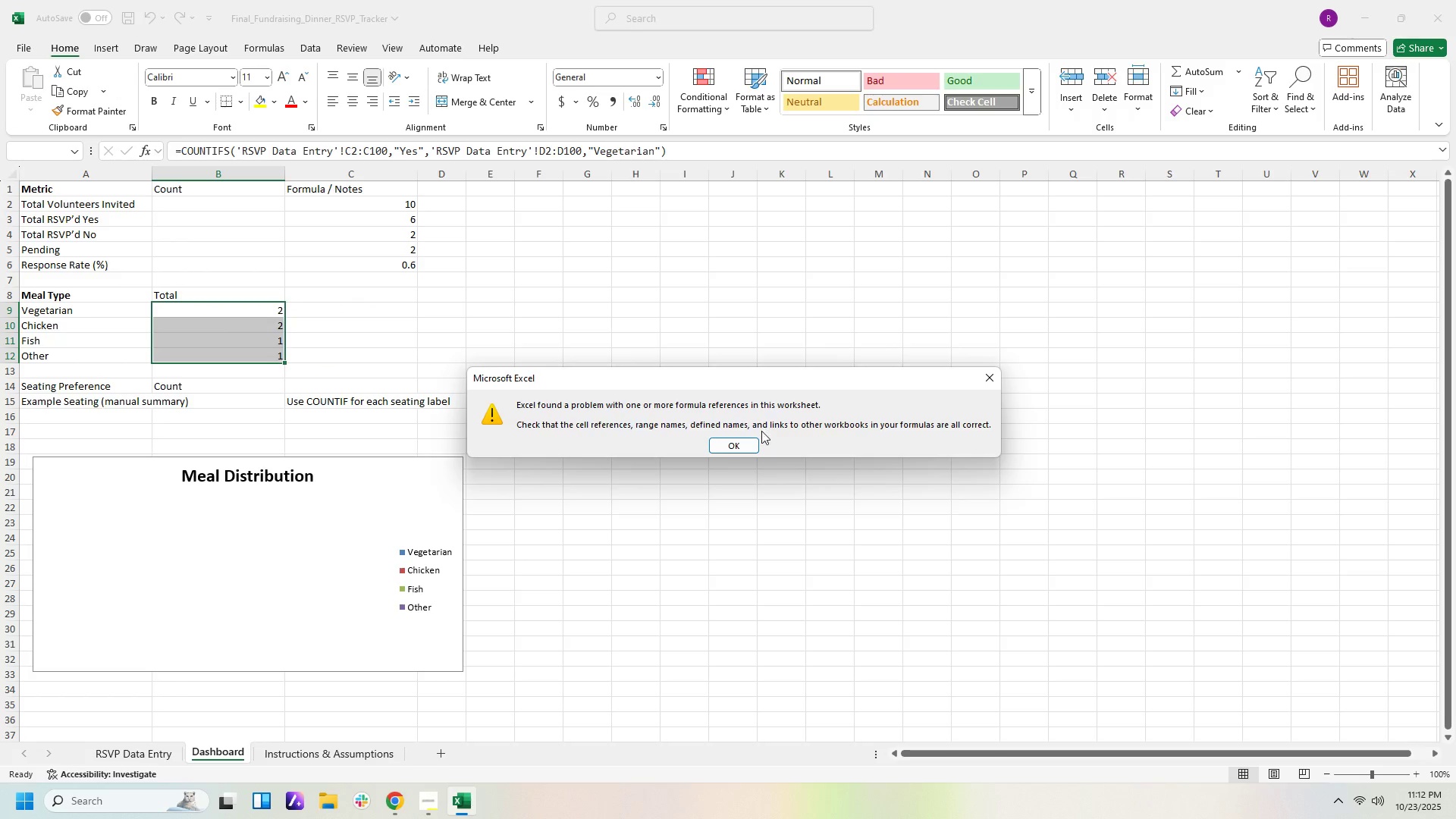 
left_click([720, 444])
 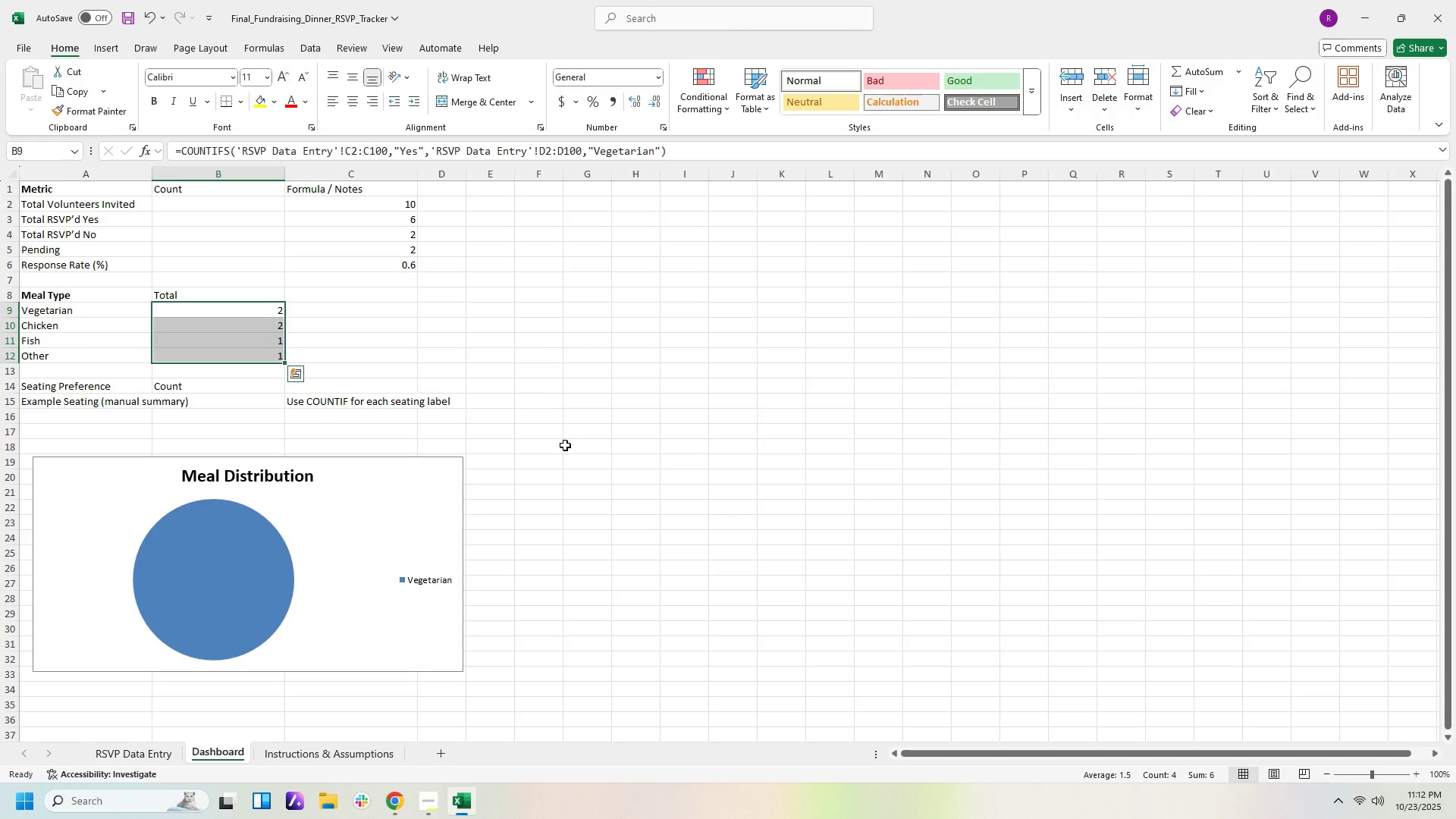 
left_click([565, 445])
 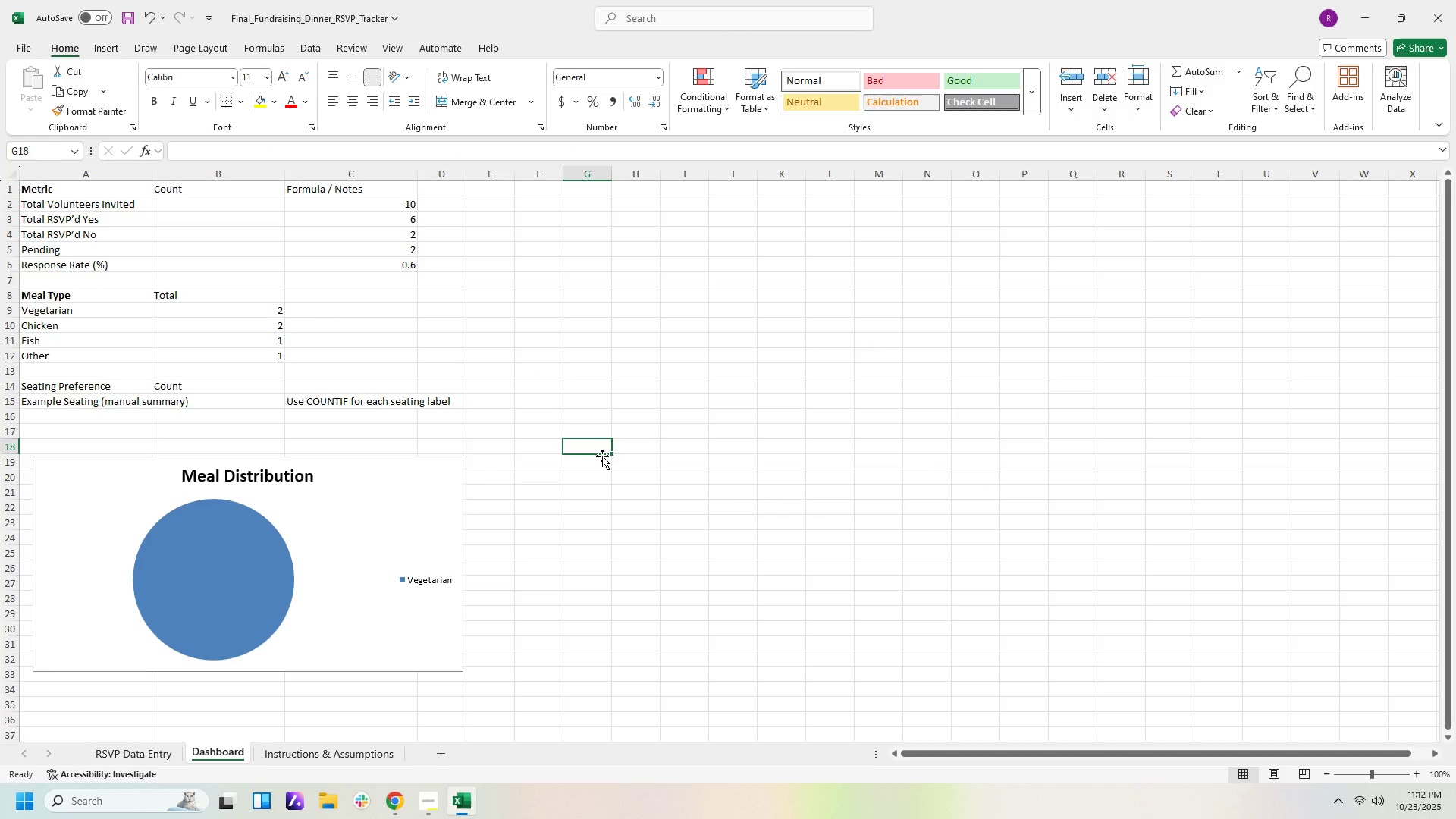 
key(Control+Z)
 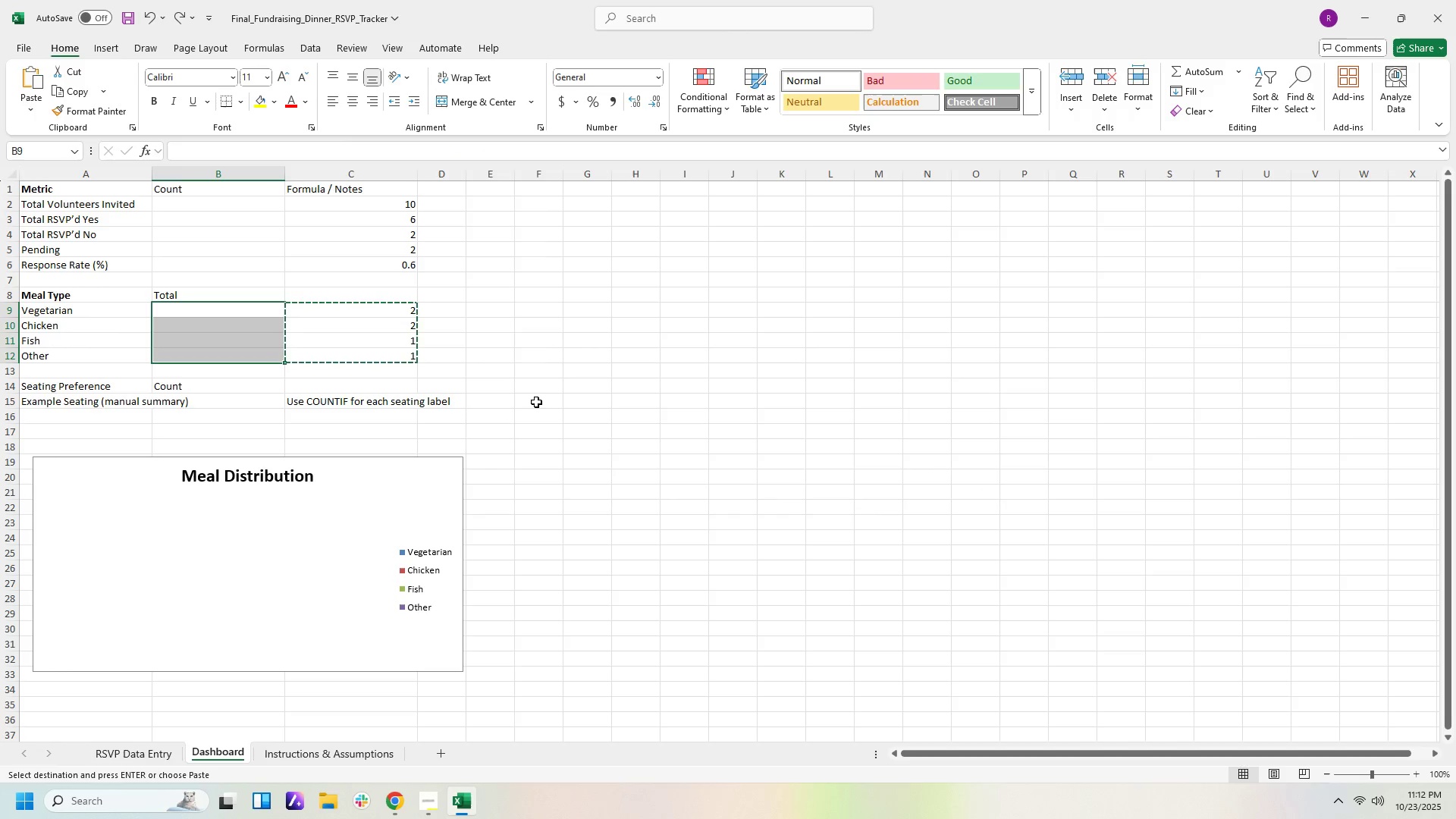 
left_click([535, 402])
 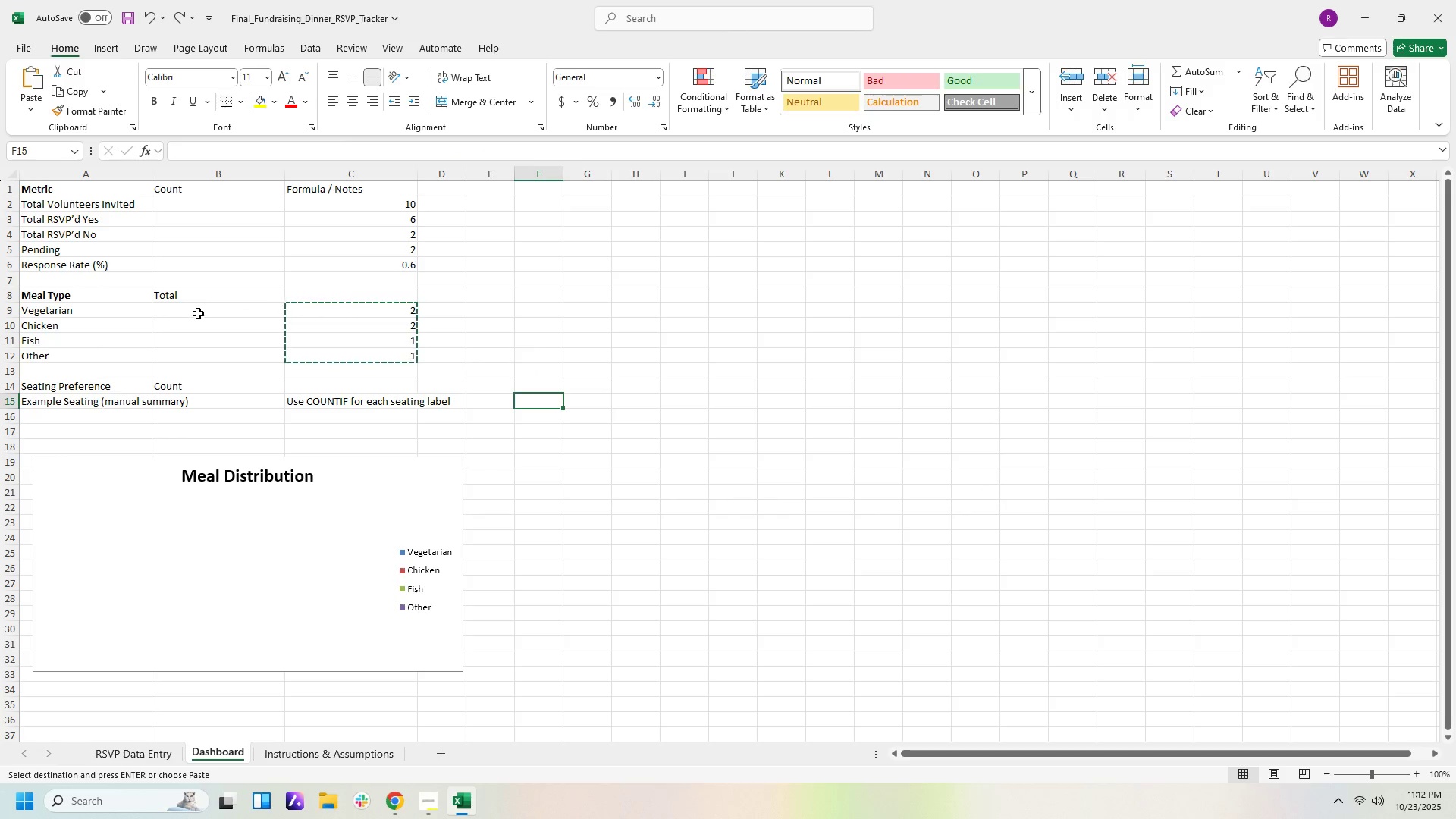 
scroll: coordinate [364, 252], scroll_direction: up, amount: 3.0
 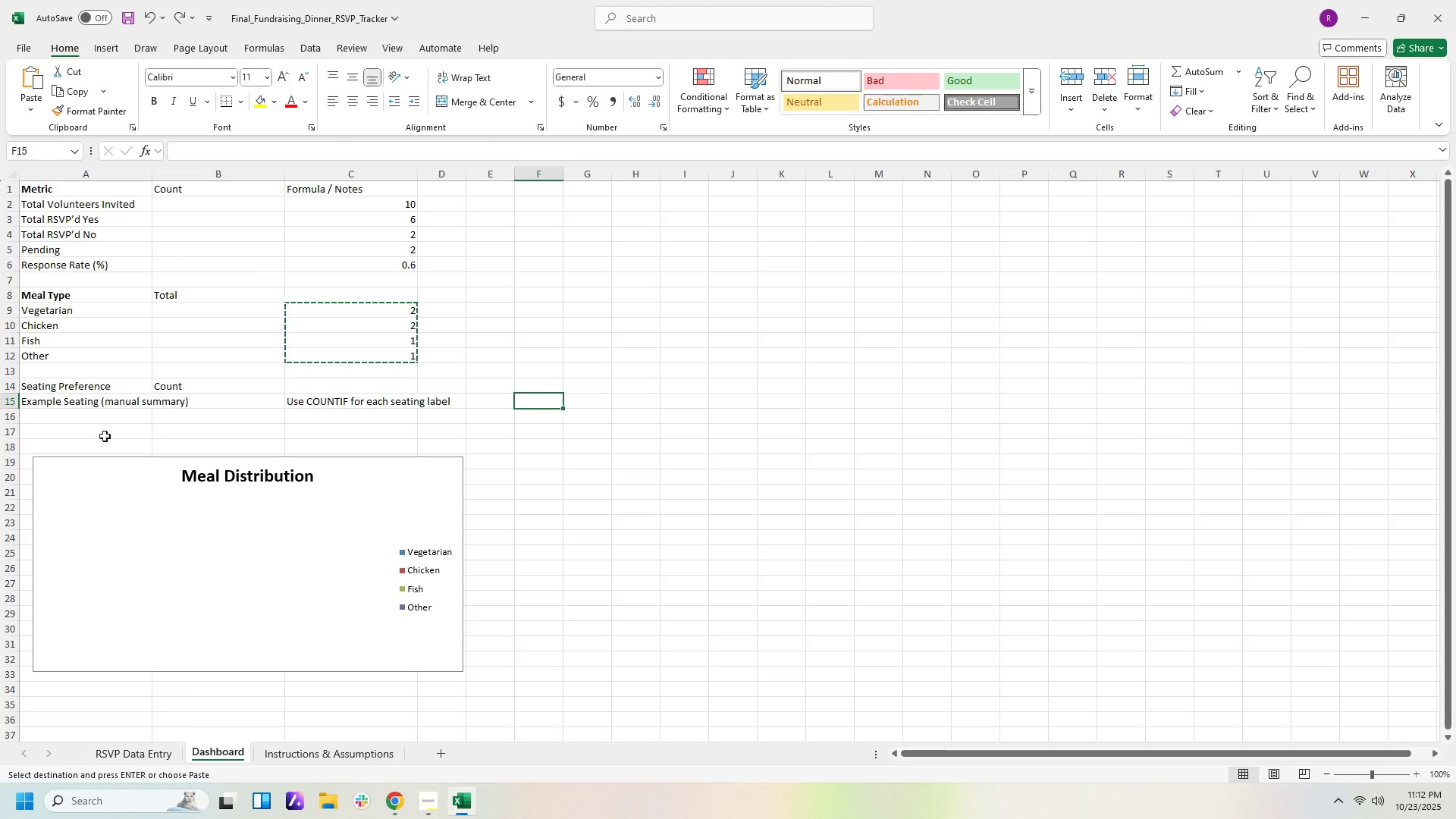 
wait(12.42)
 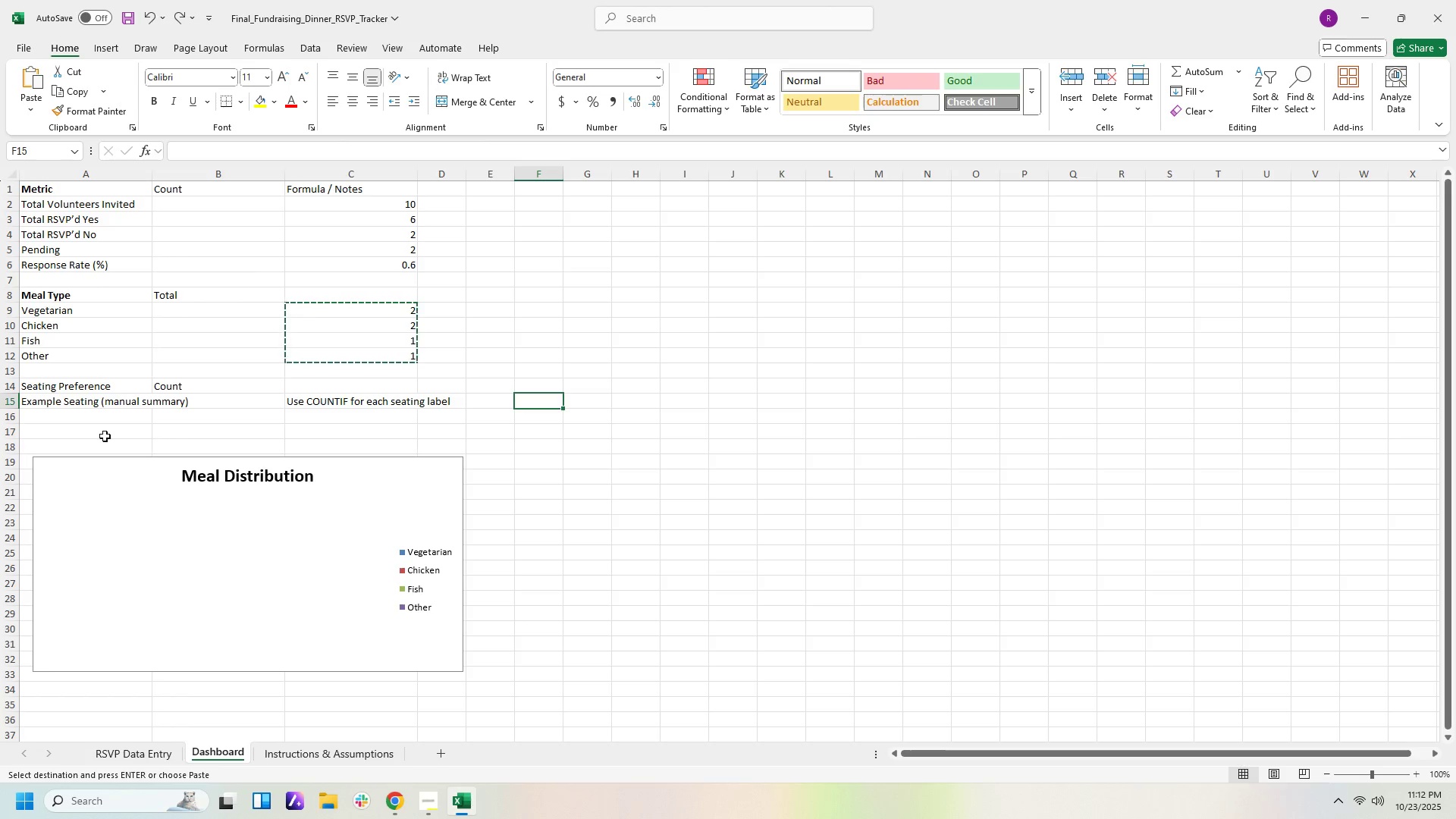 
left_click([483, 416])
 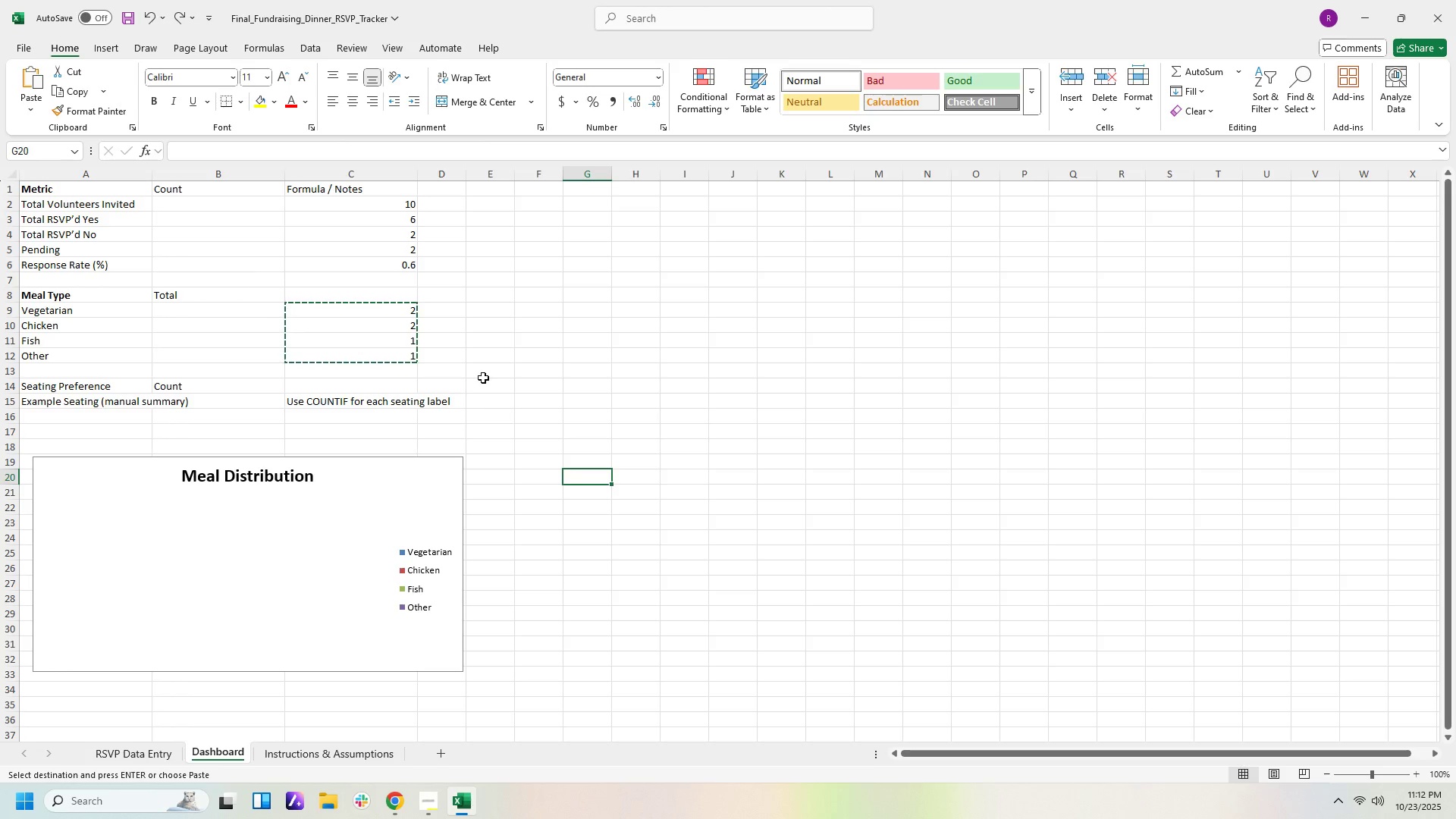 
double_click([482, 373])
 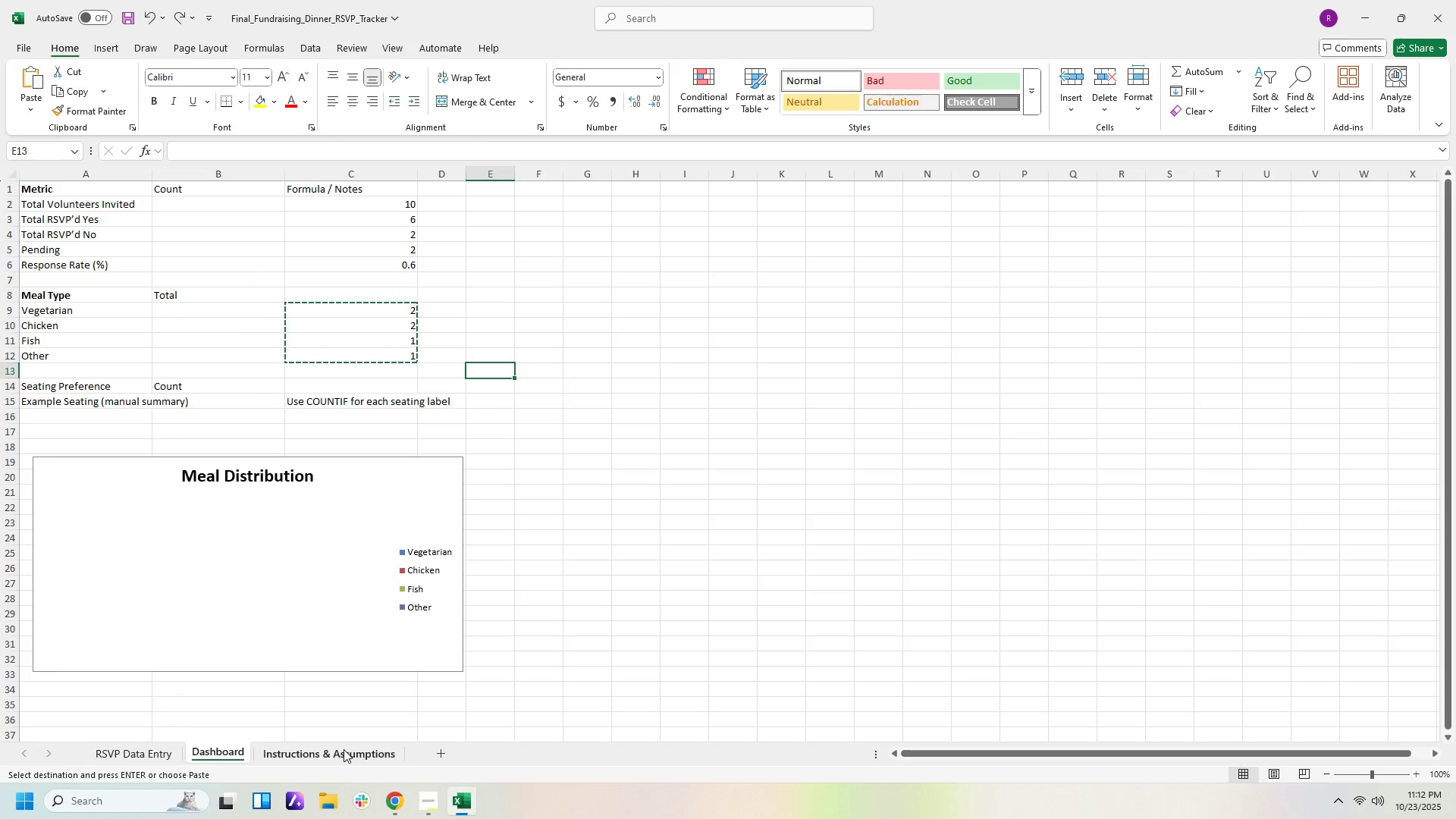 
left_click([344, 749])
 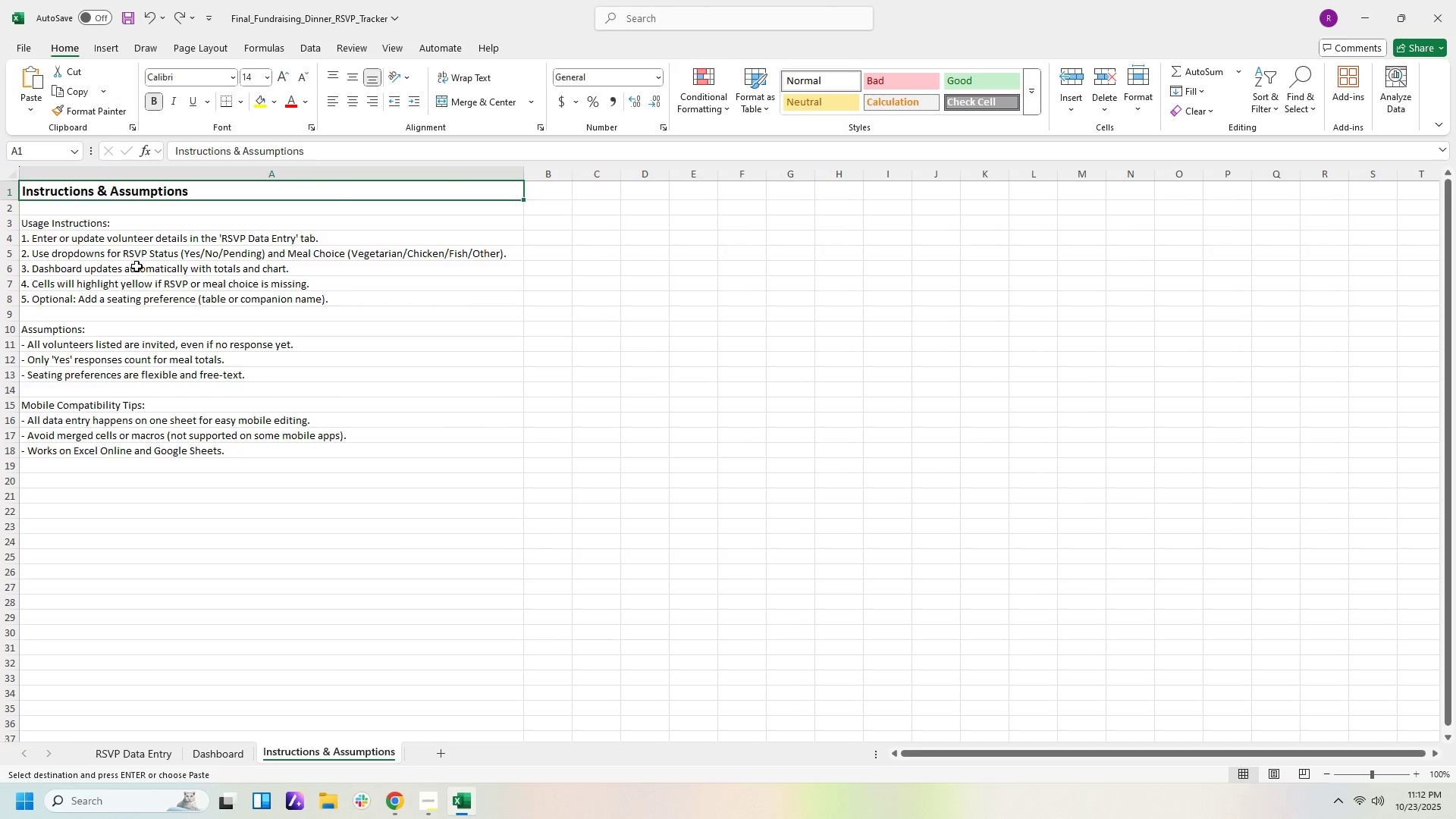 
left_click([88, 217])
 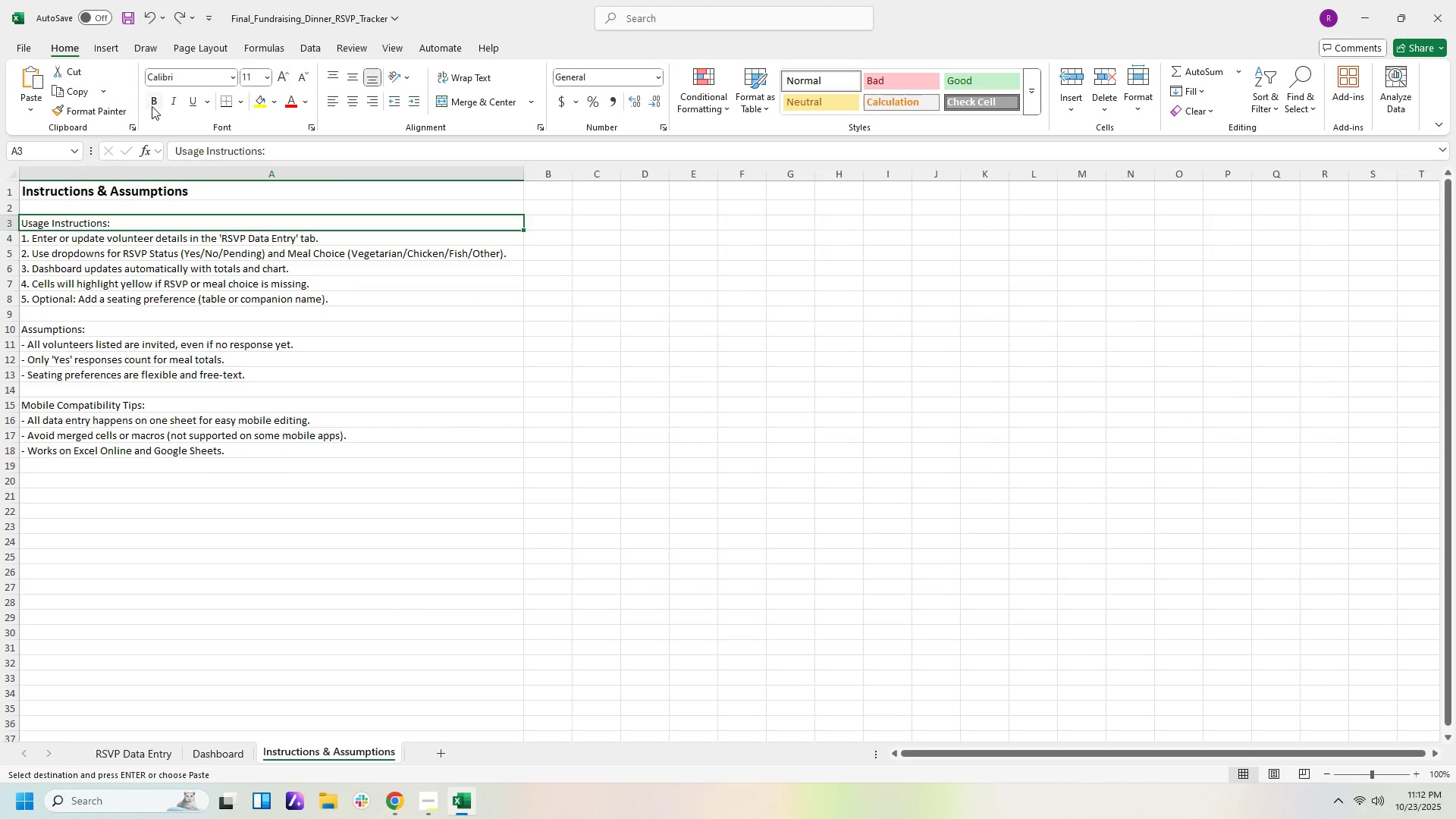 
left_click([152, 106])
 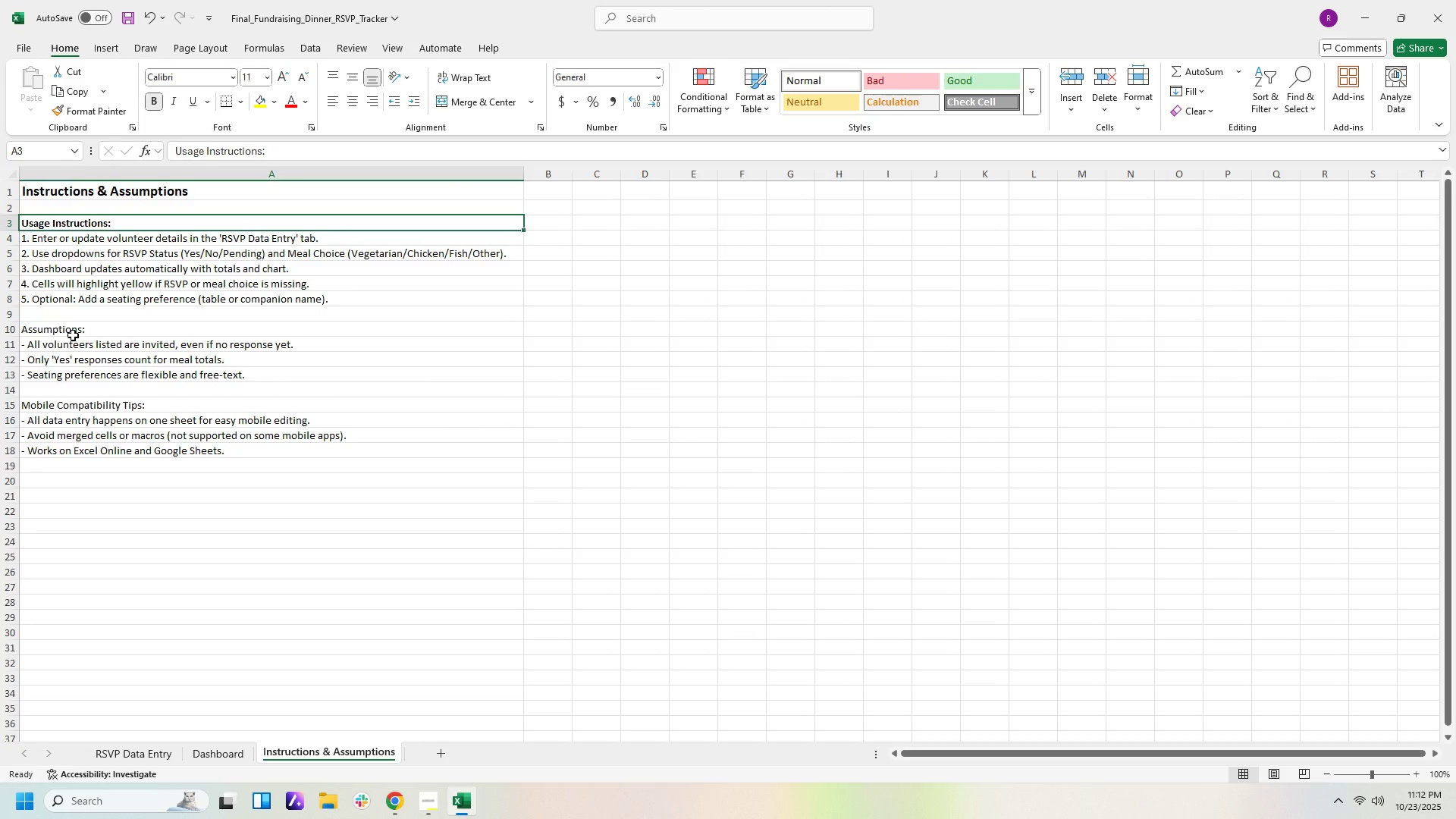 
left_click([73, 335])
 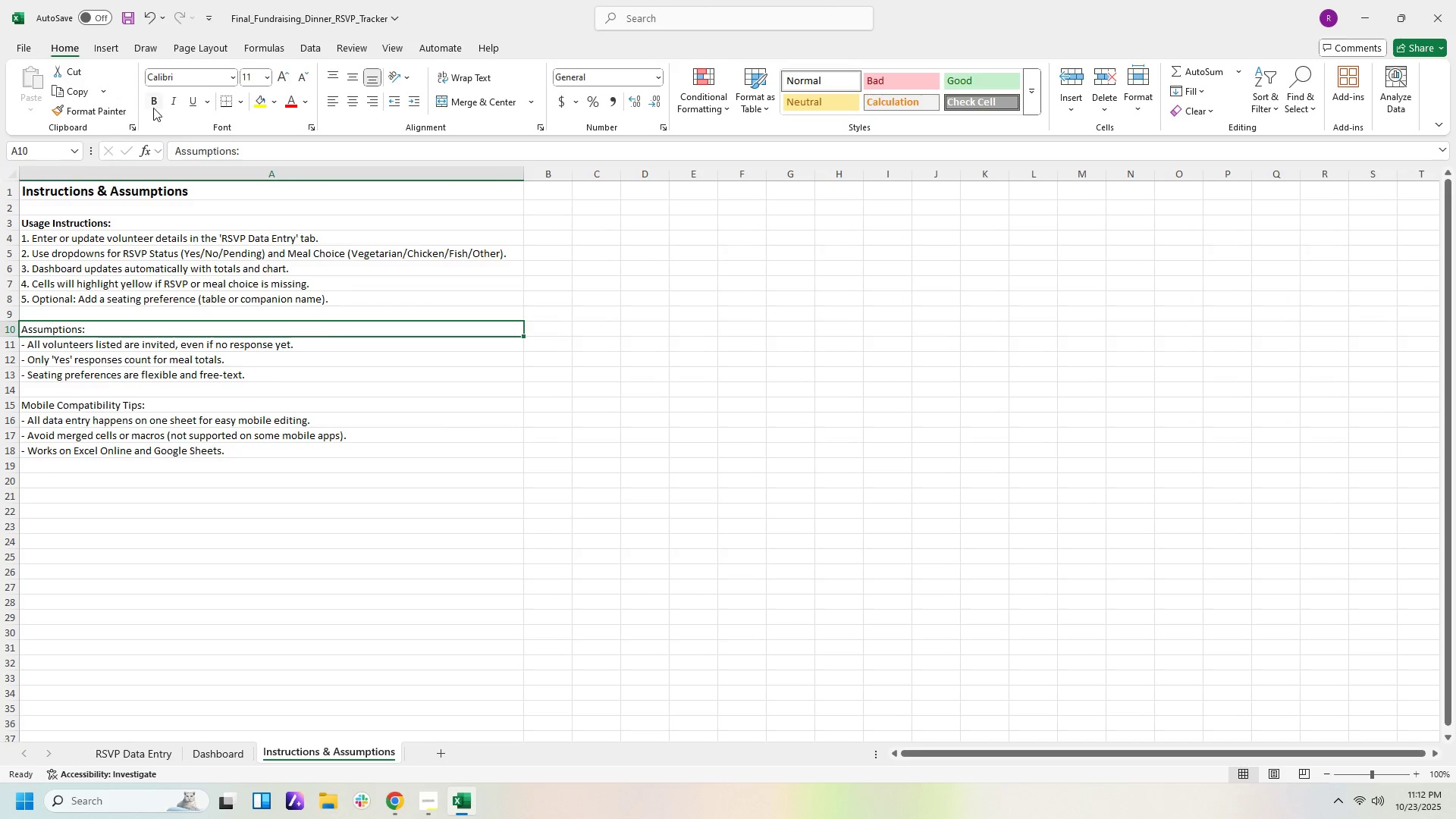 
left_click([153, 102])
 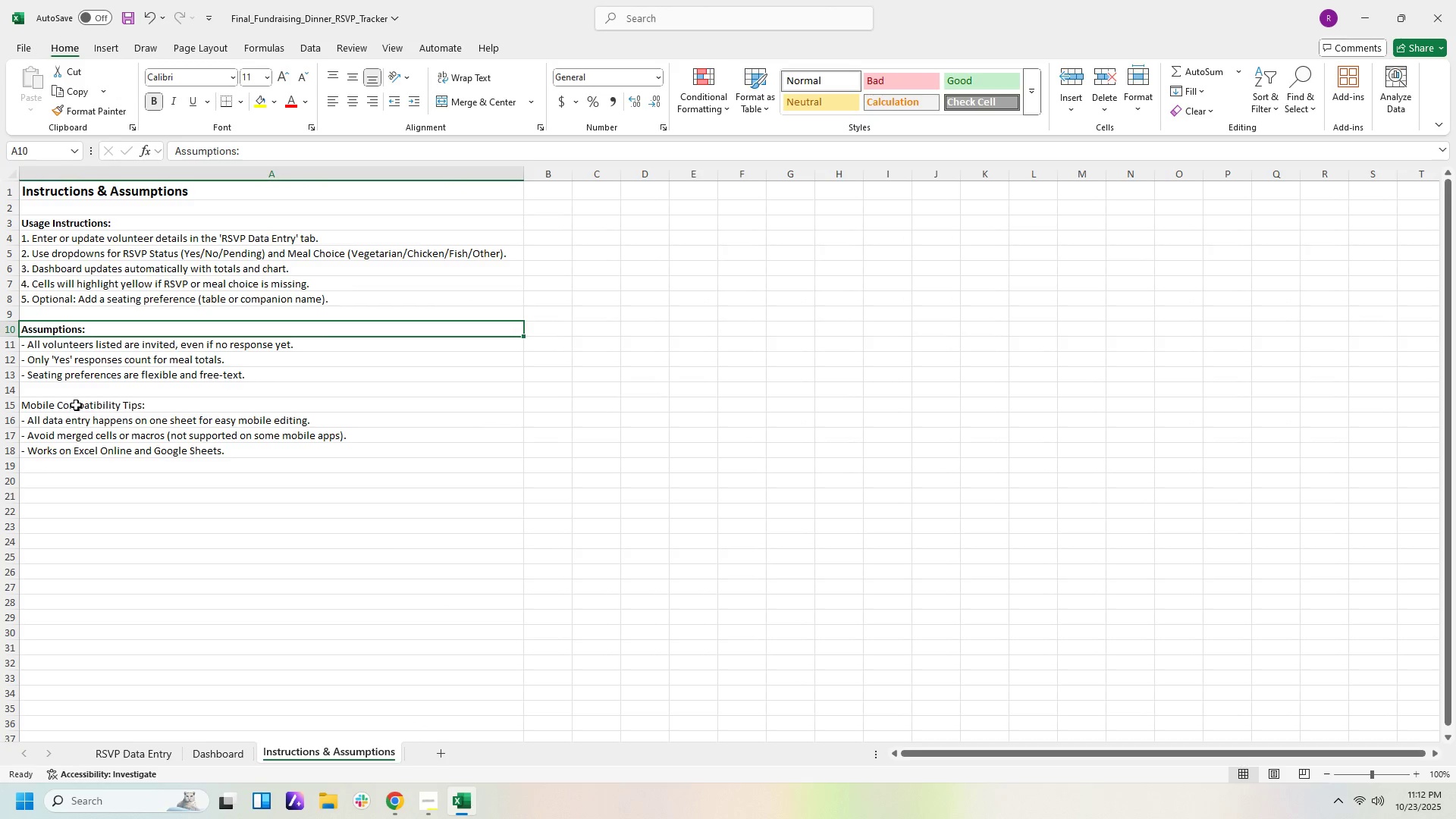 
left_click([76, 405])
 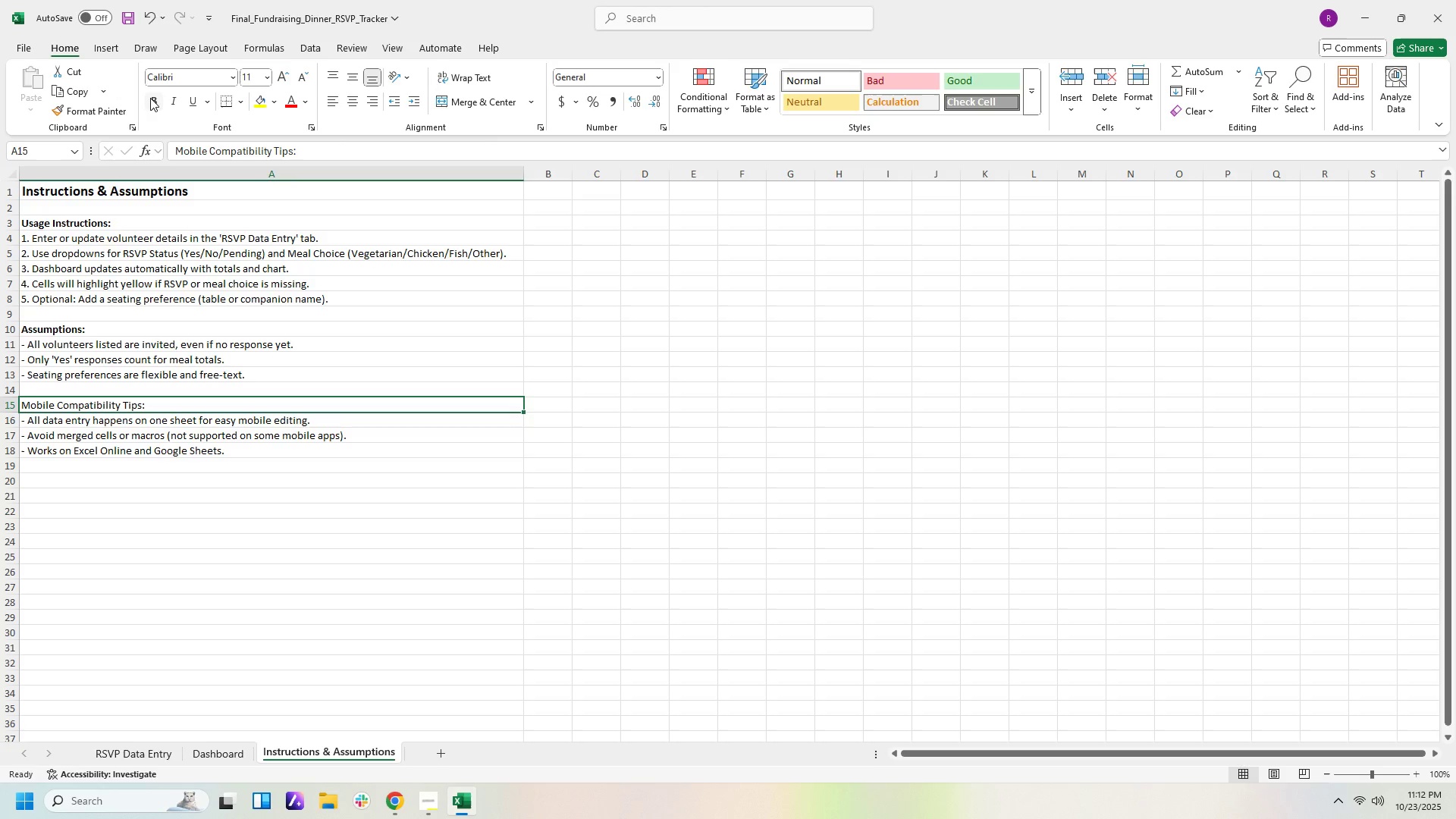 
left_click([150, 98])
 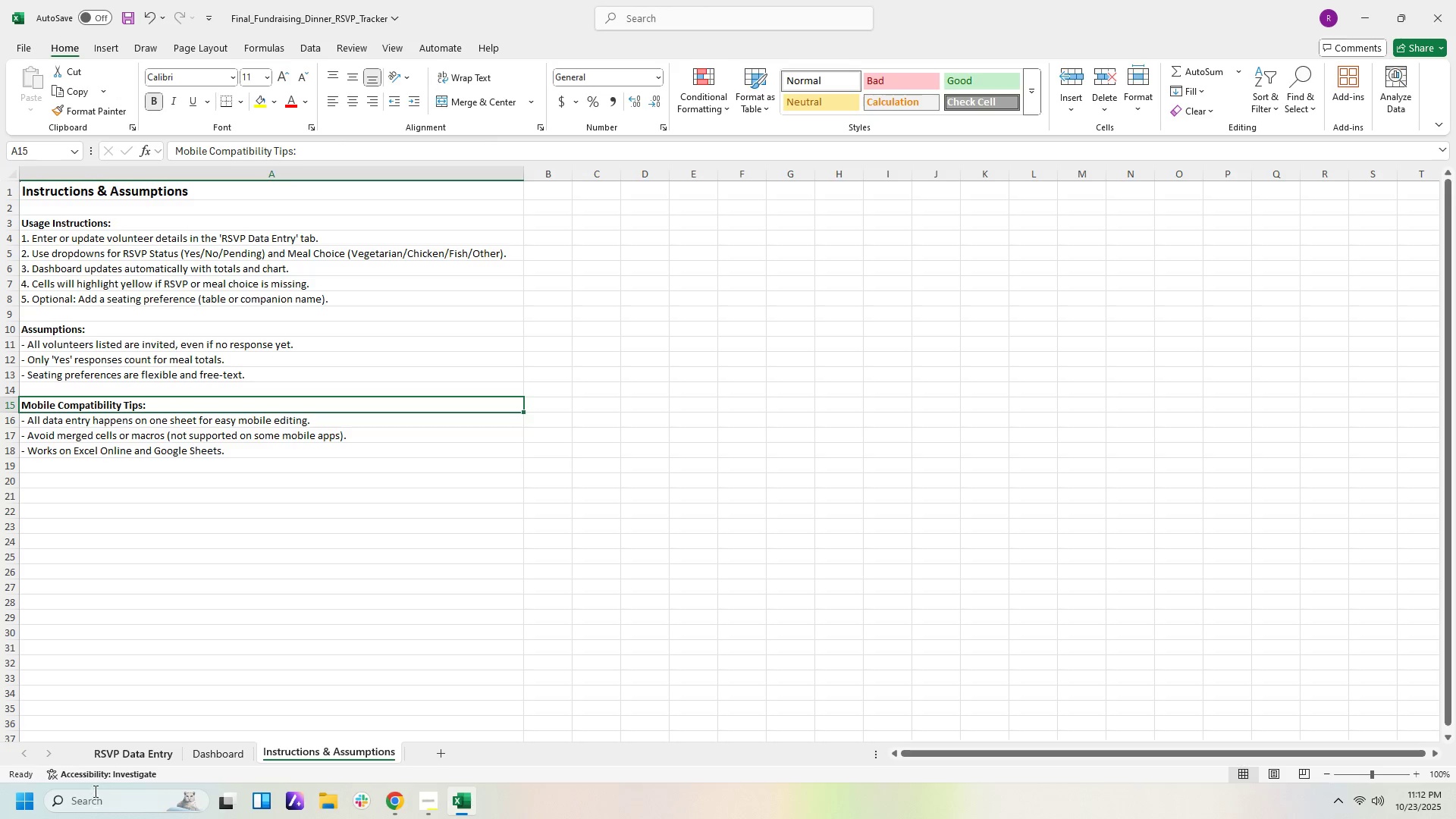 
left_click([107, 758])
 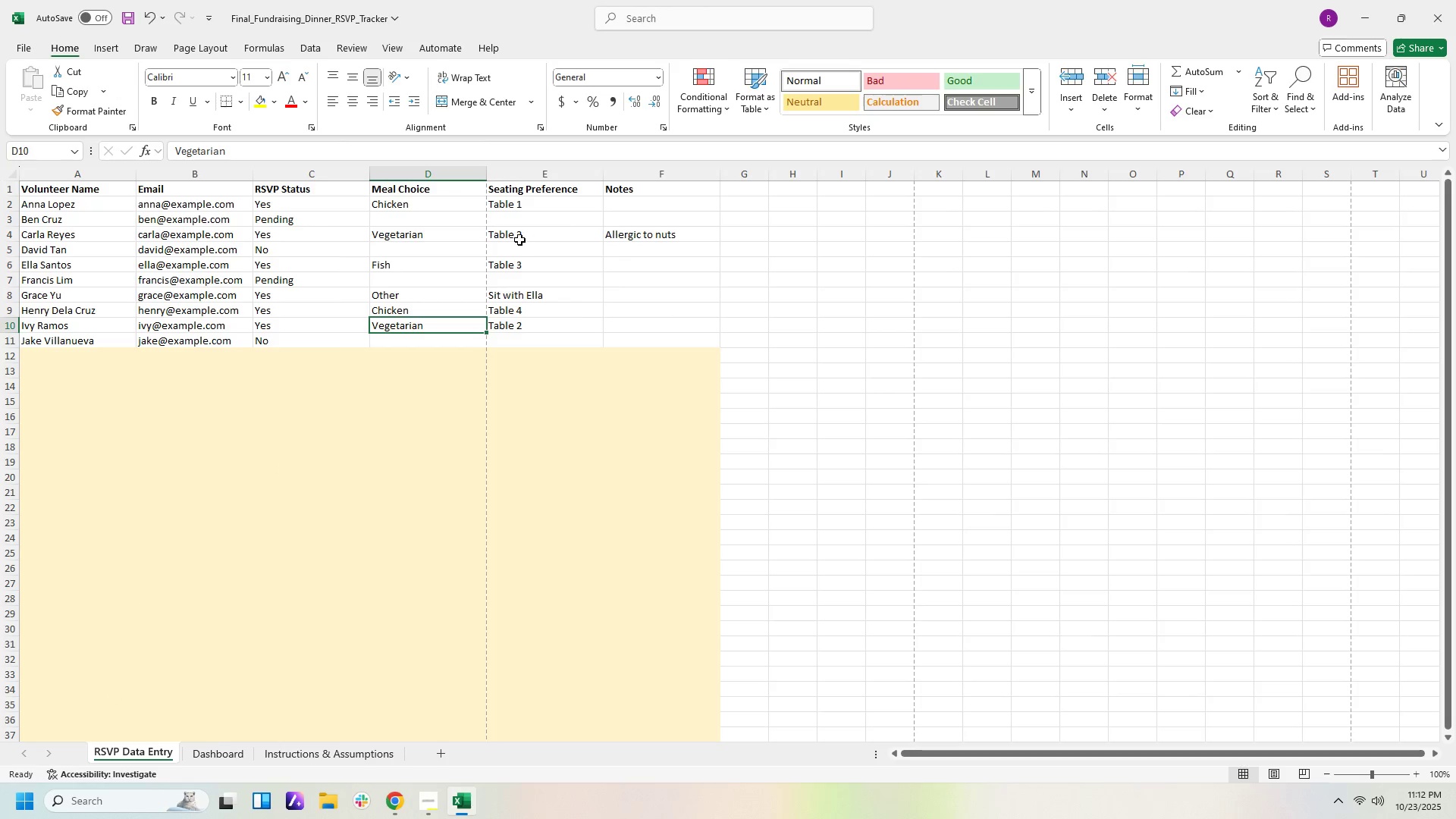 
left_click([525, 206])
 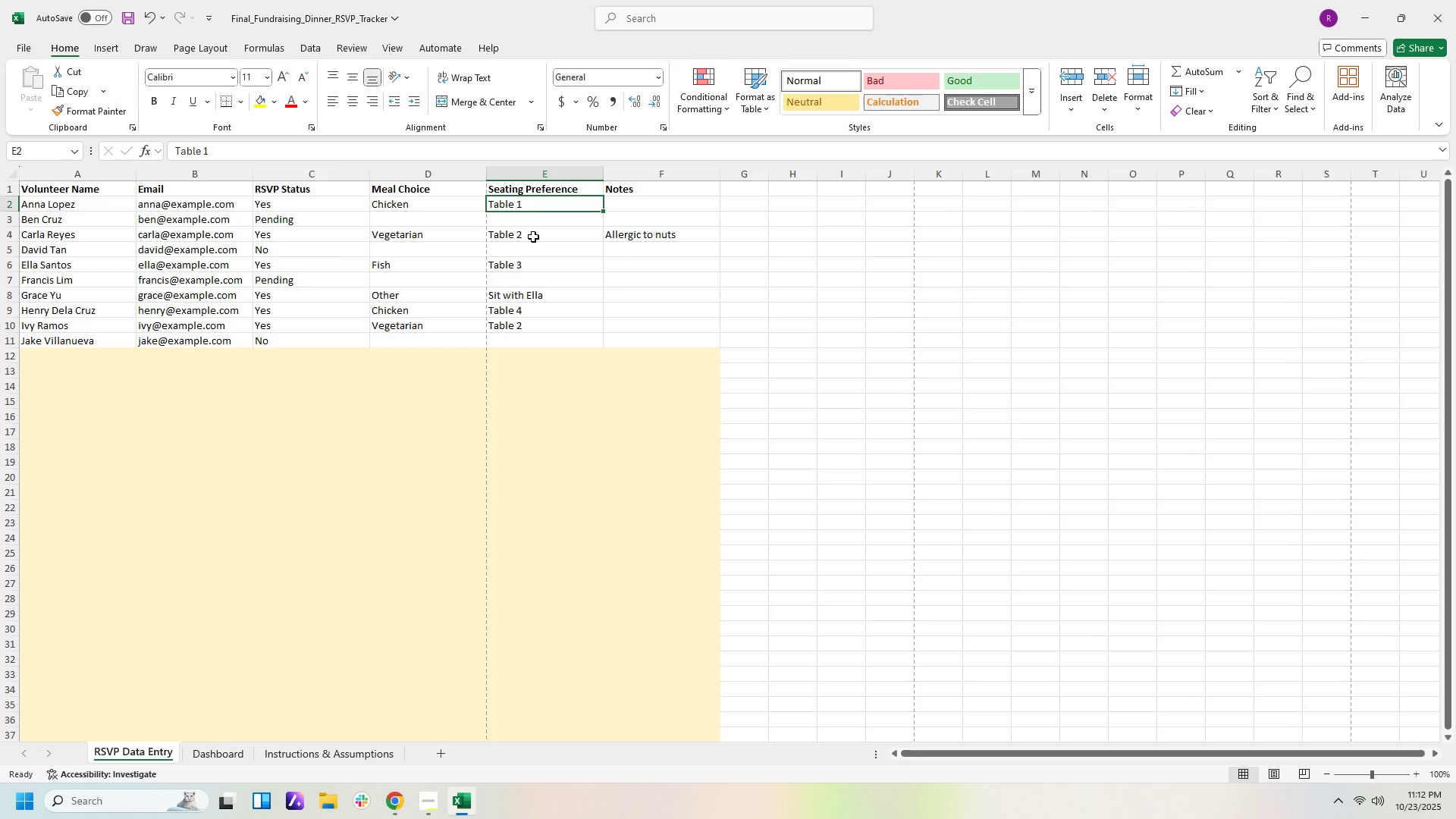 
left_click([533, 237])
 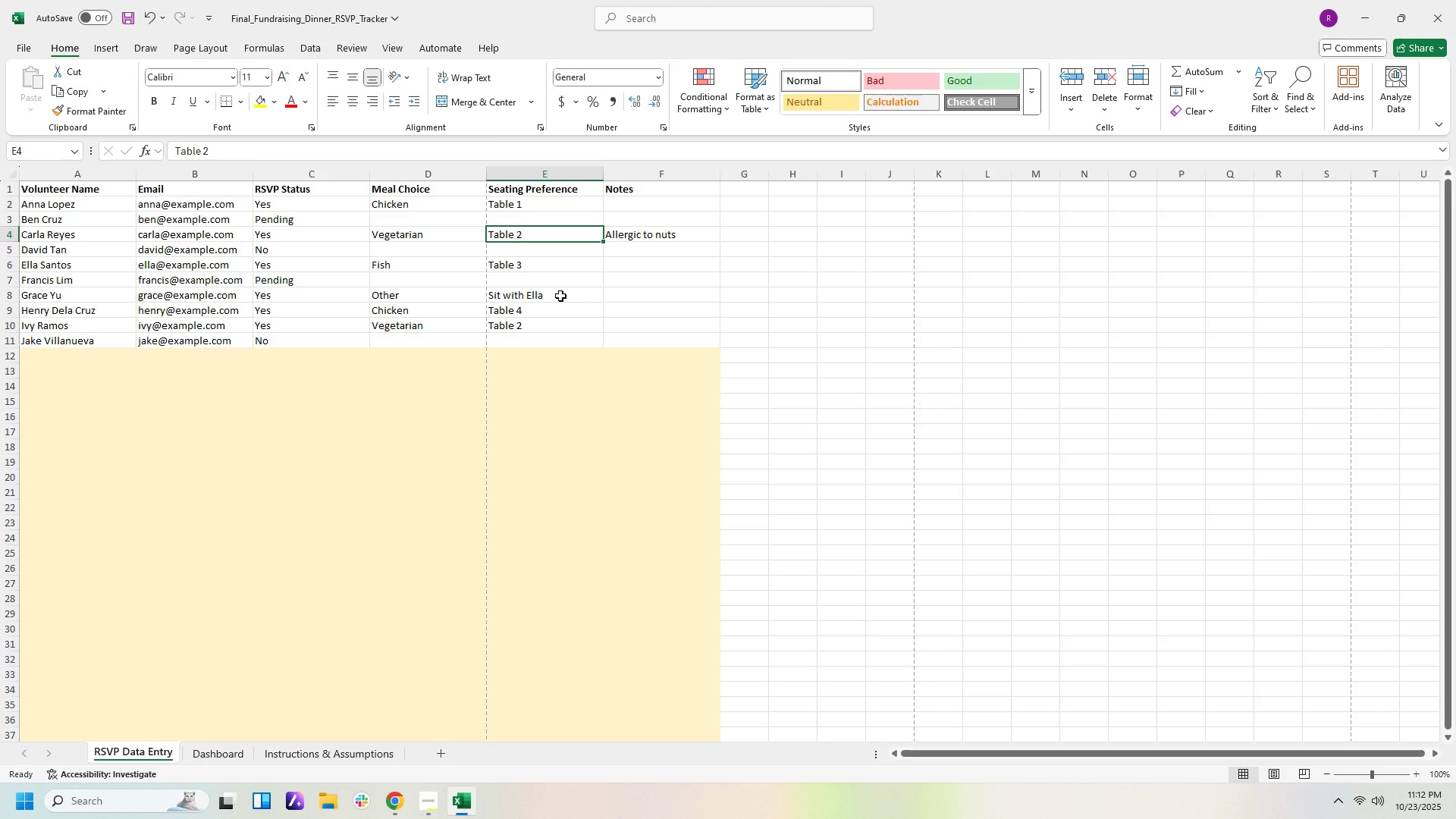 
wait(15.85)
 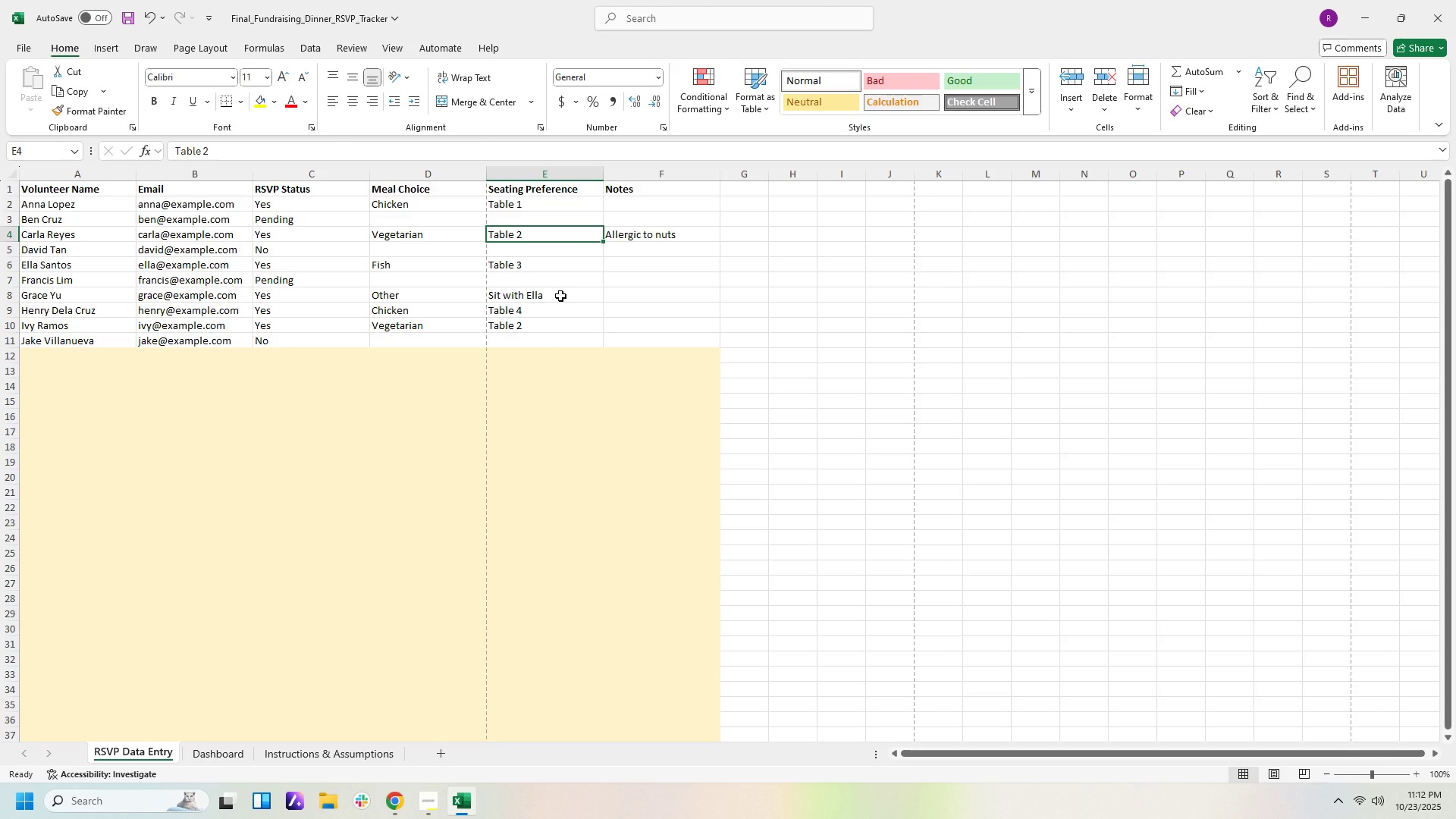 
double_click([560, 296])
 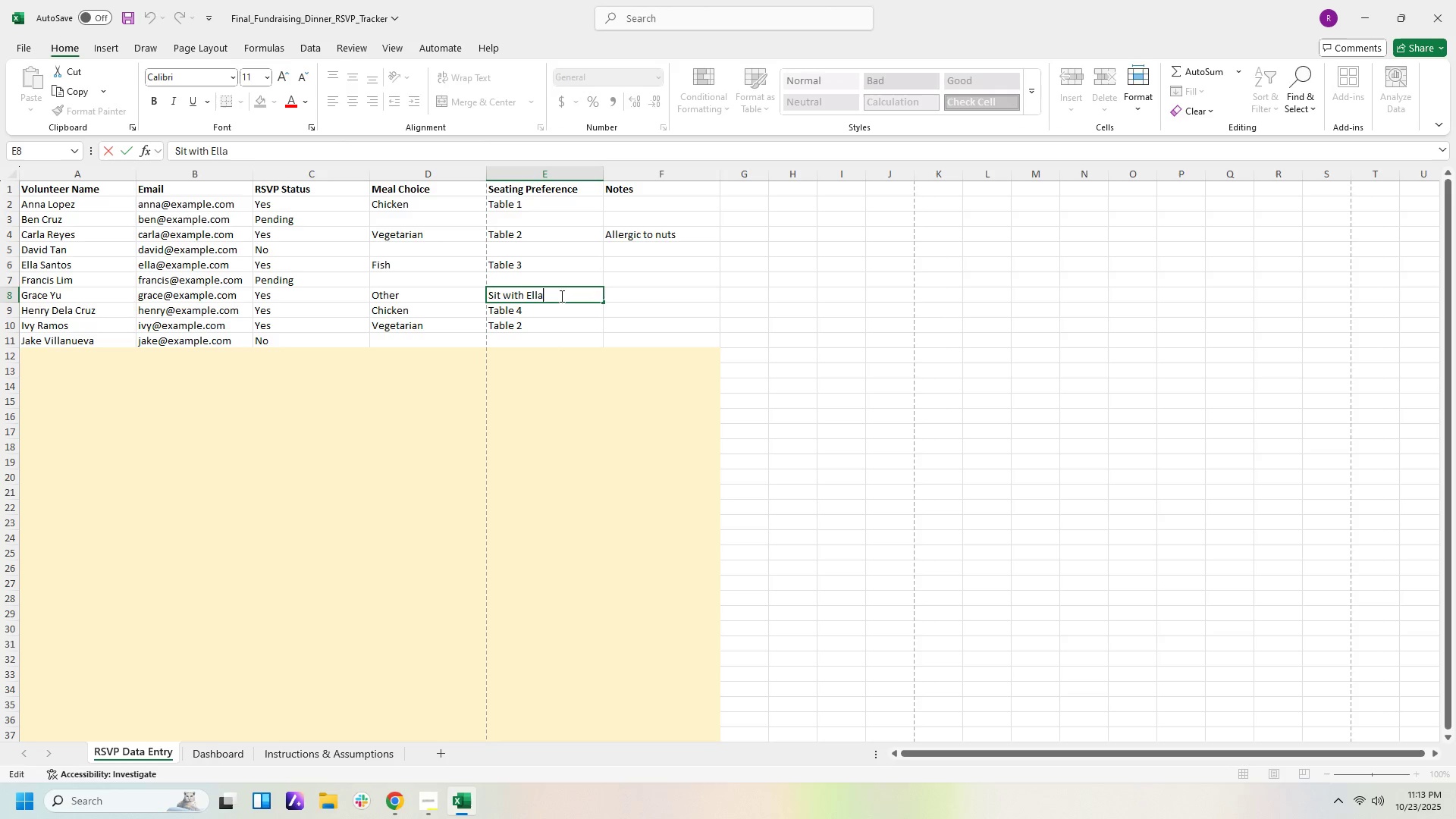 
triple_click([560, 296])
 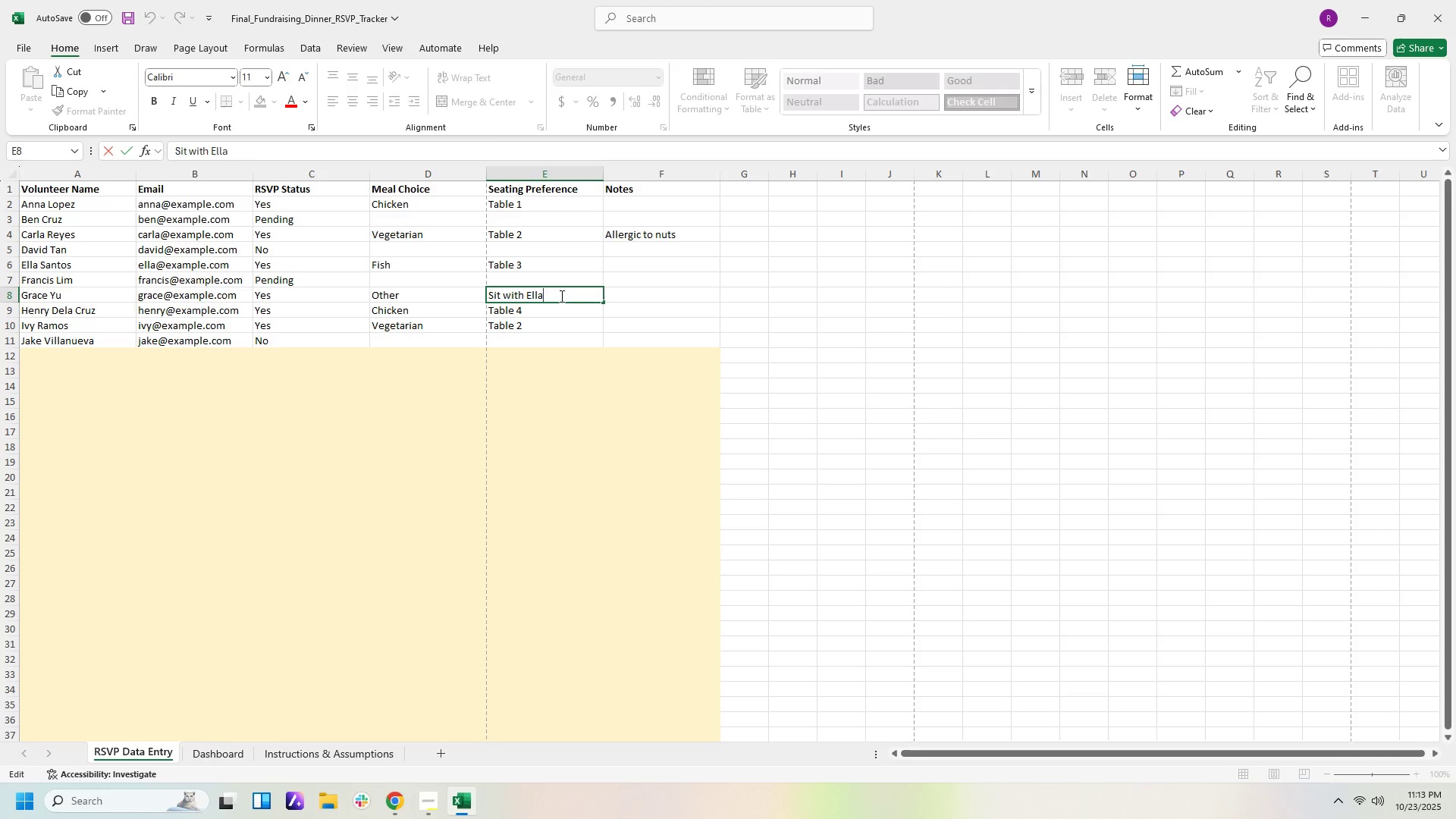 
type( *)
key(Backspace)
type((Table 3()
key(Backspace)
type(*)
key(Backspace)
type(*)
key(Backspace)
type(&)
key(Backspace)
type(*)
key(Backspace)
type(()
key(Backspace)
type())
 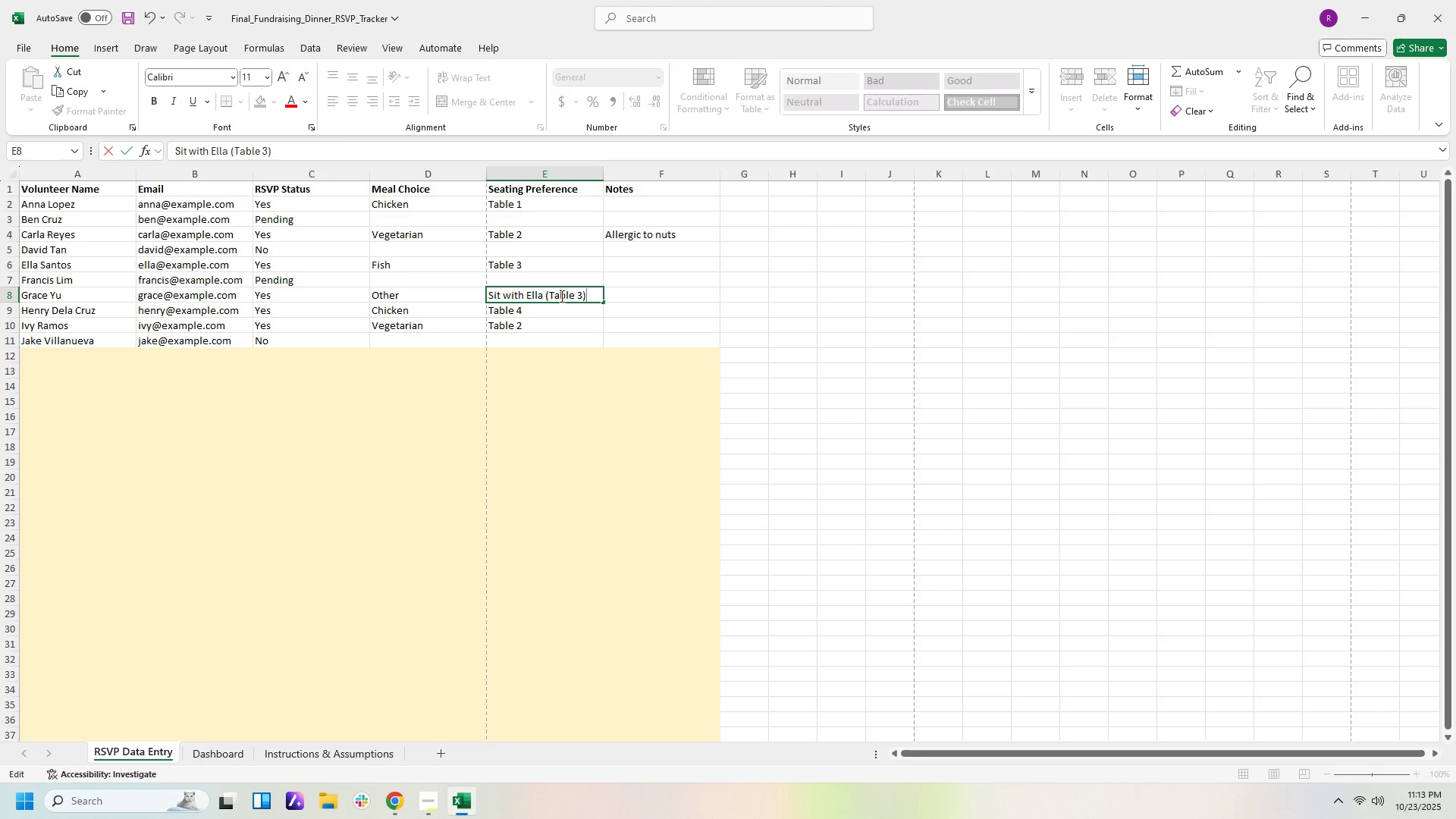 
wait(13.51)
 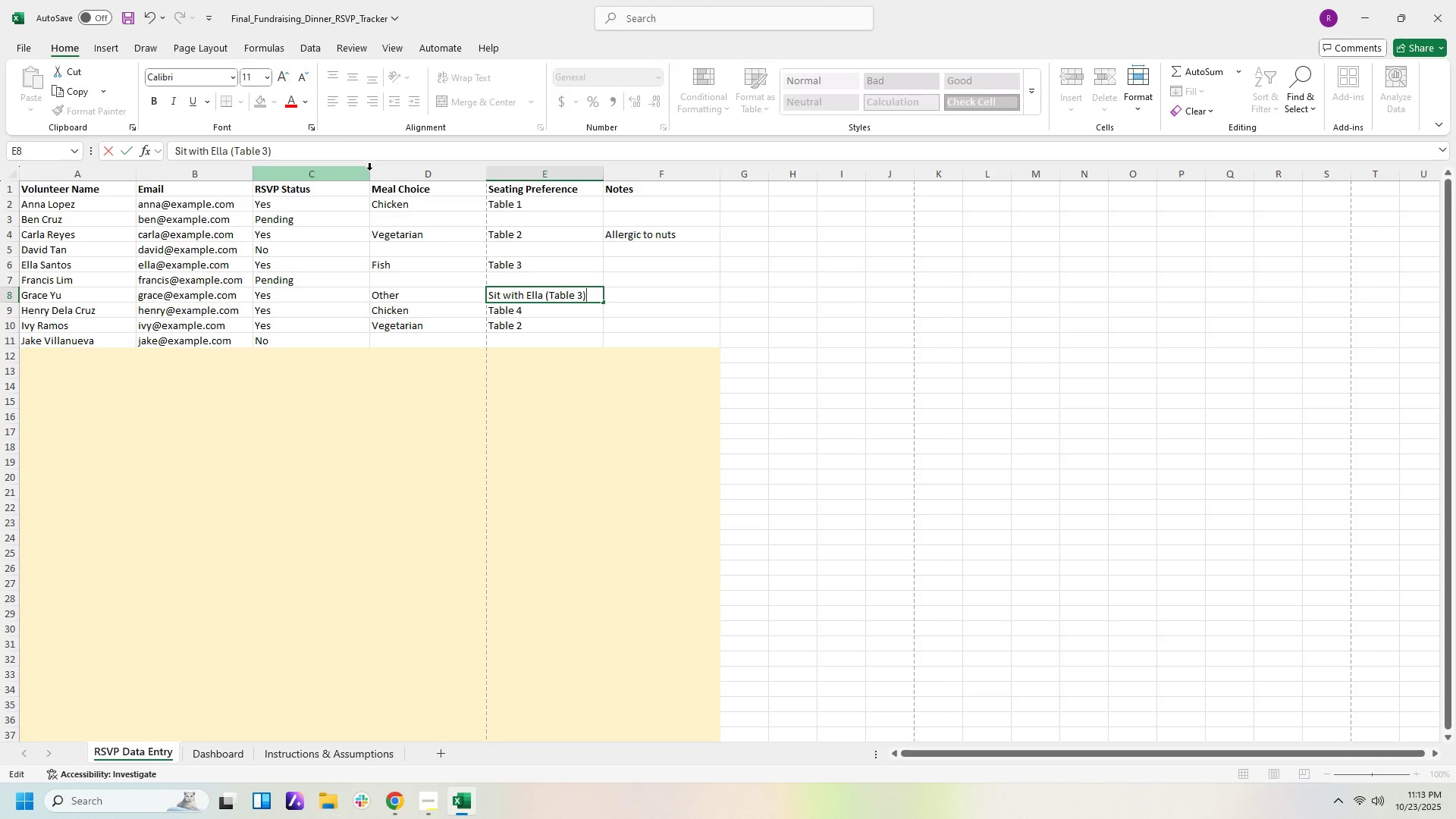 
left_click([369, 174])
 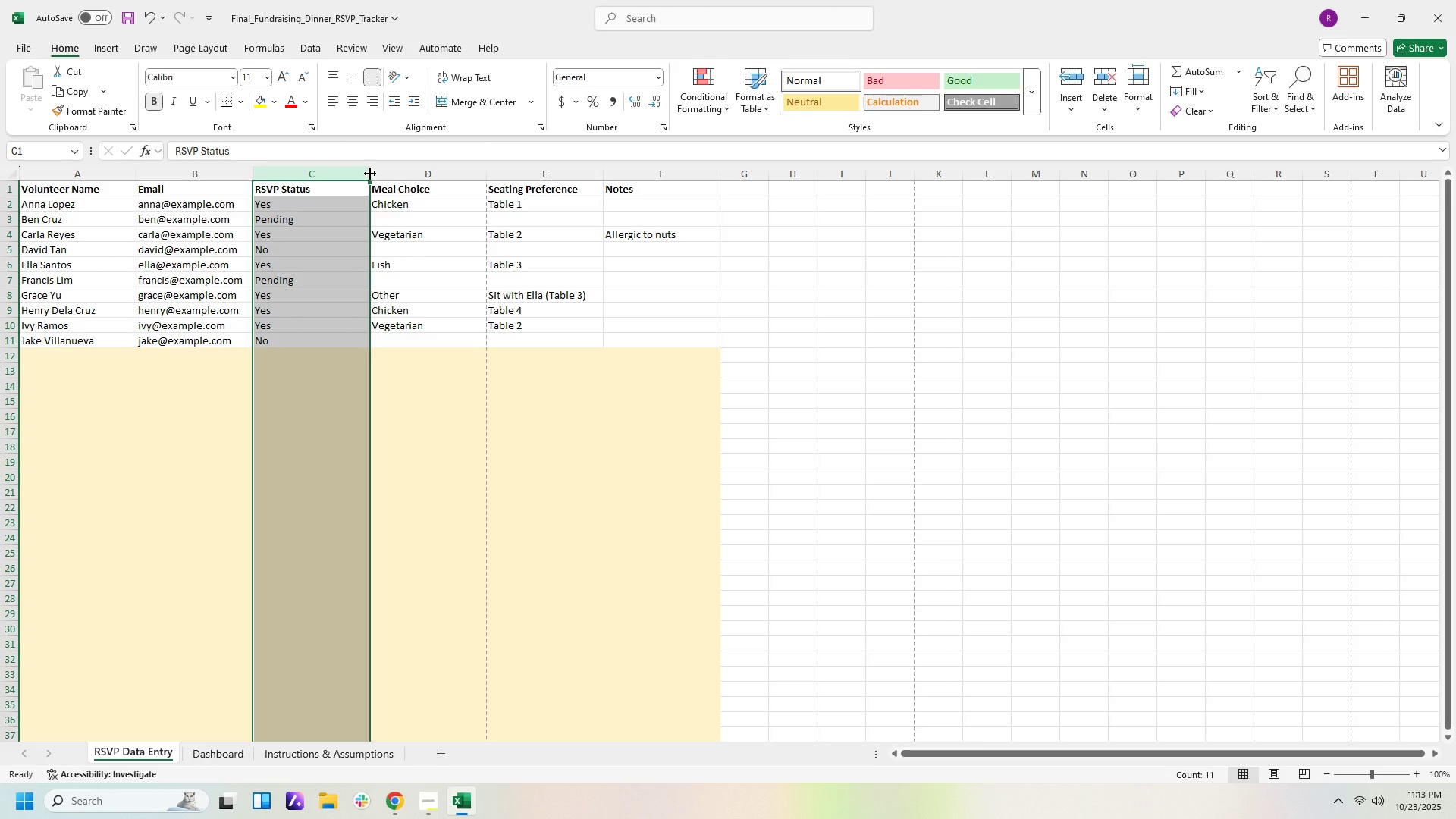 
left_click_drag(start_coordinate=[370, 174], to_coordinate=[323, 177])
 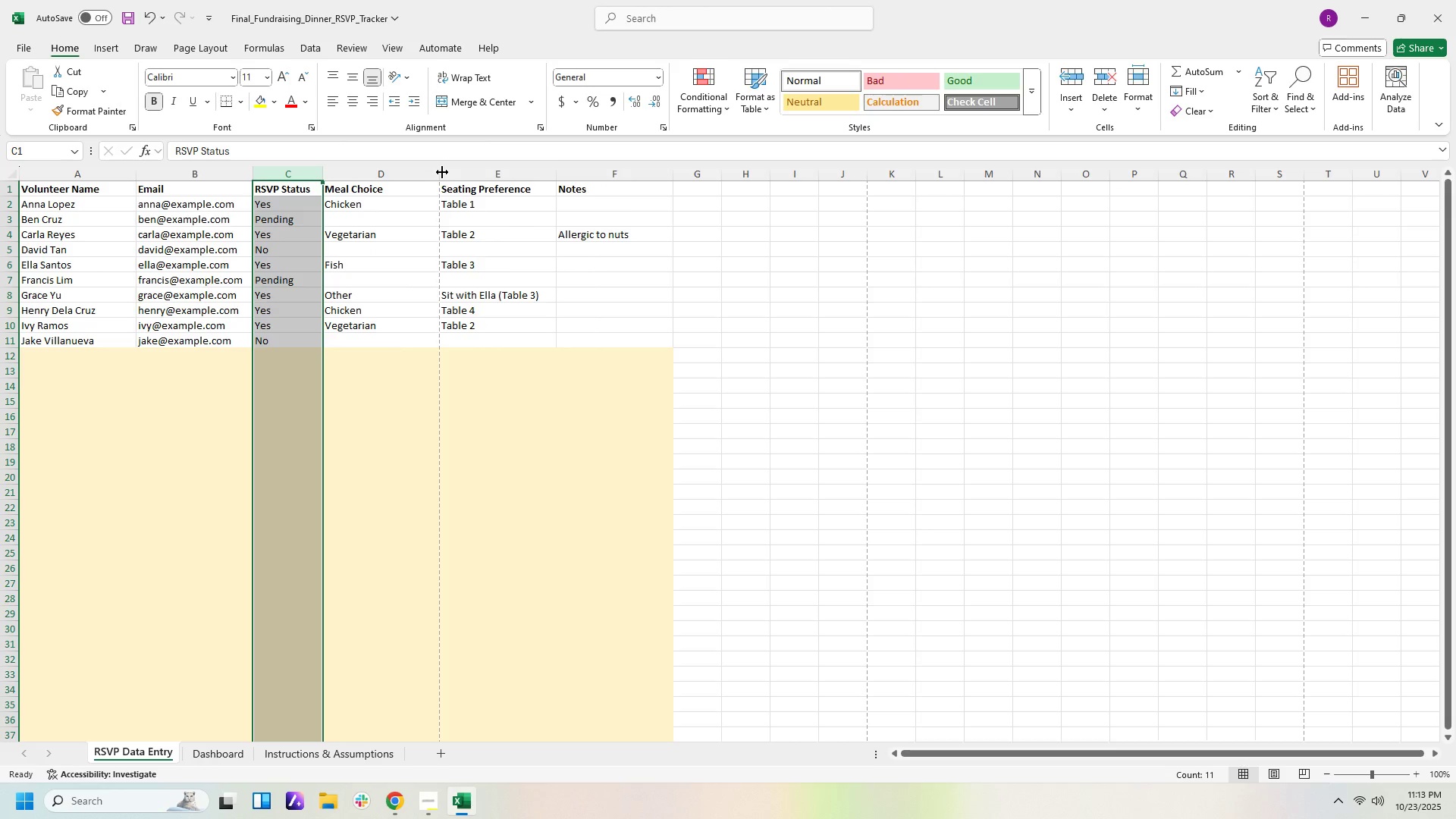 
left_click_drag(start_coordinate=[442, 172], to_coordinate=[394, 175])
 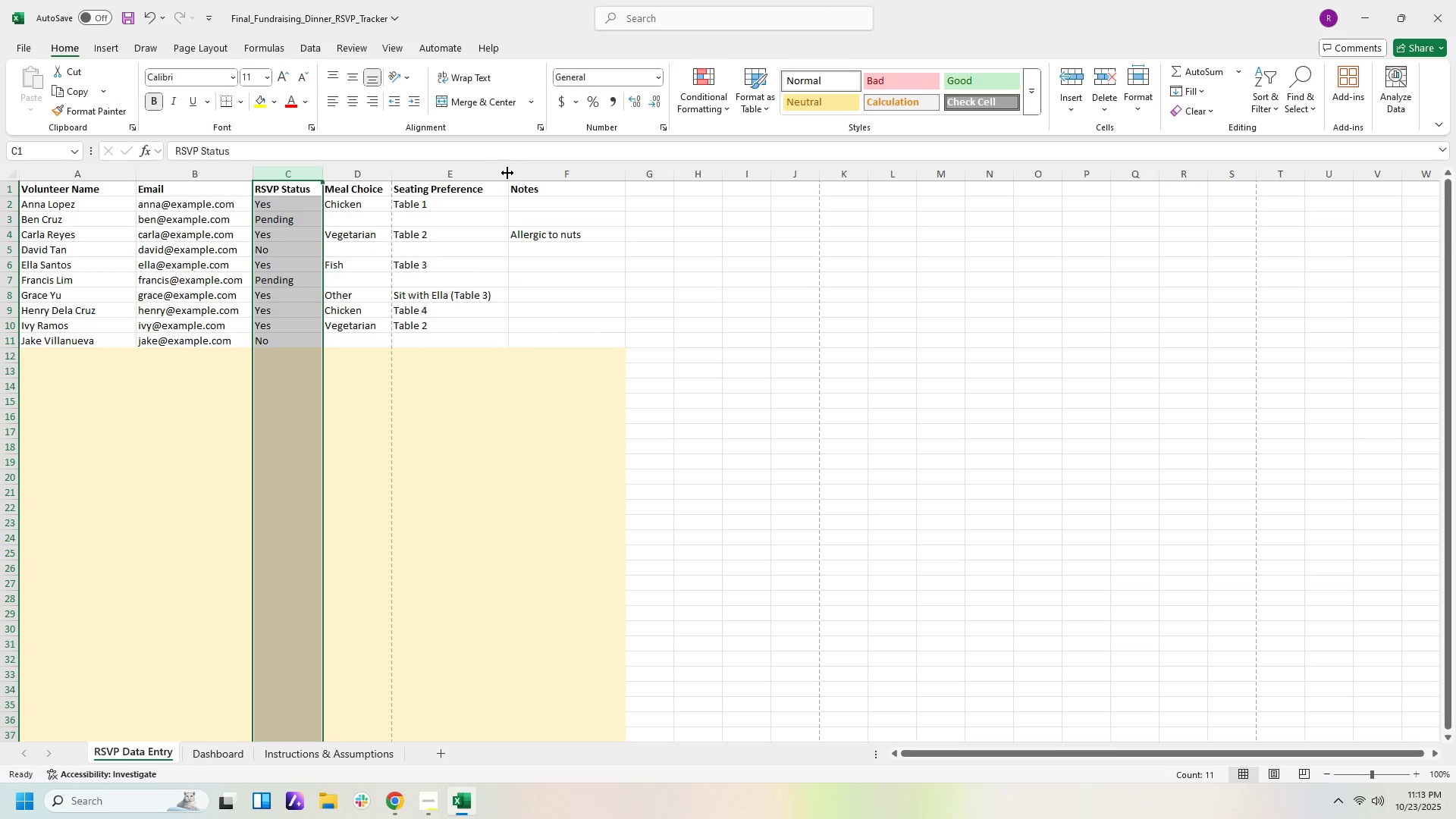 
left_click_drag(start_coordinate=[508, 173], to_coordinate=[494, 173])
 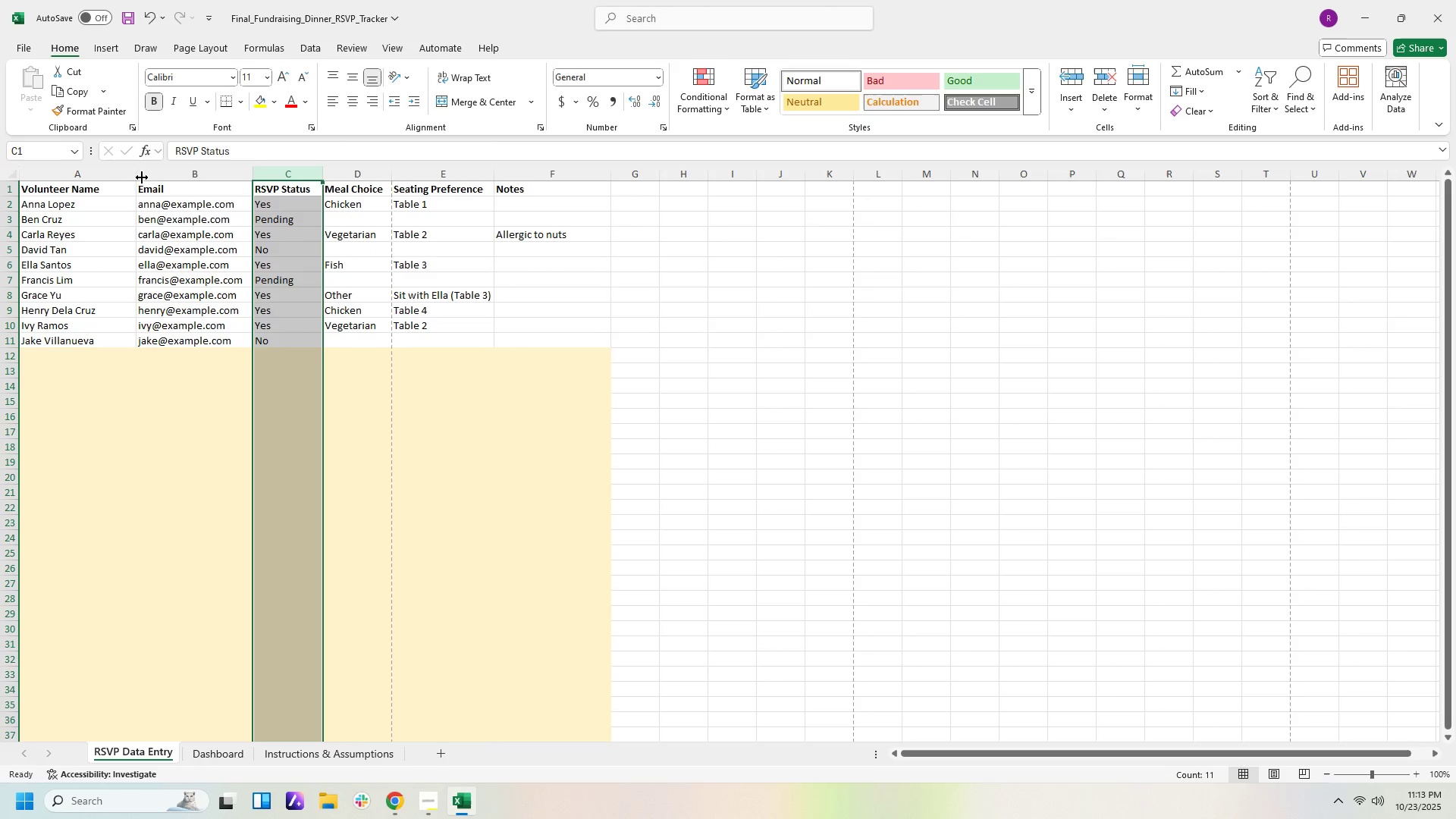 
left_click_drag(start_coordinate=[136, 171], to_coordinate=[108, 174])
 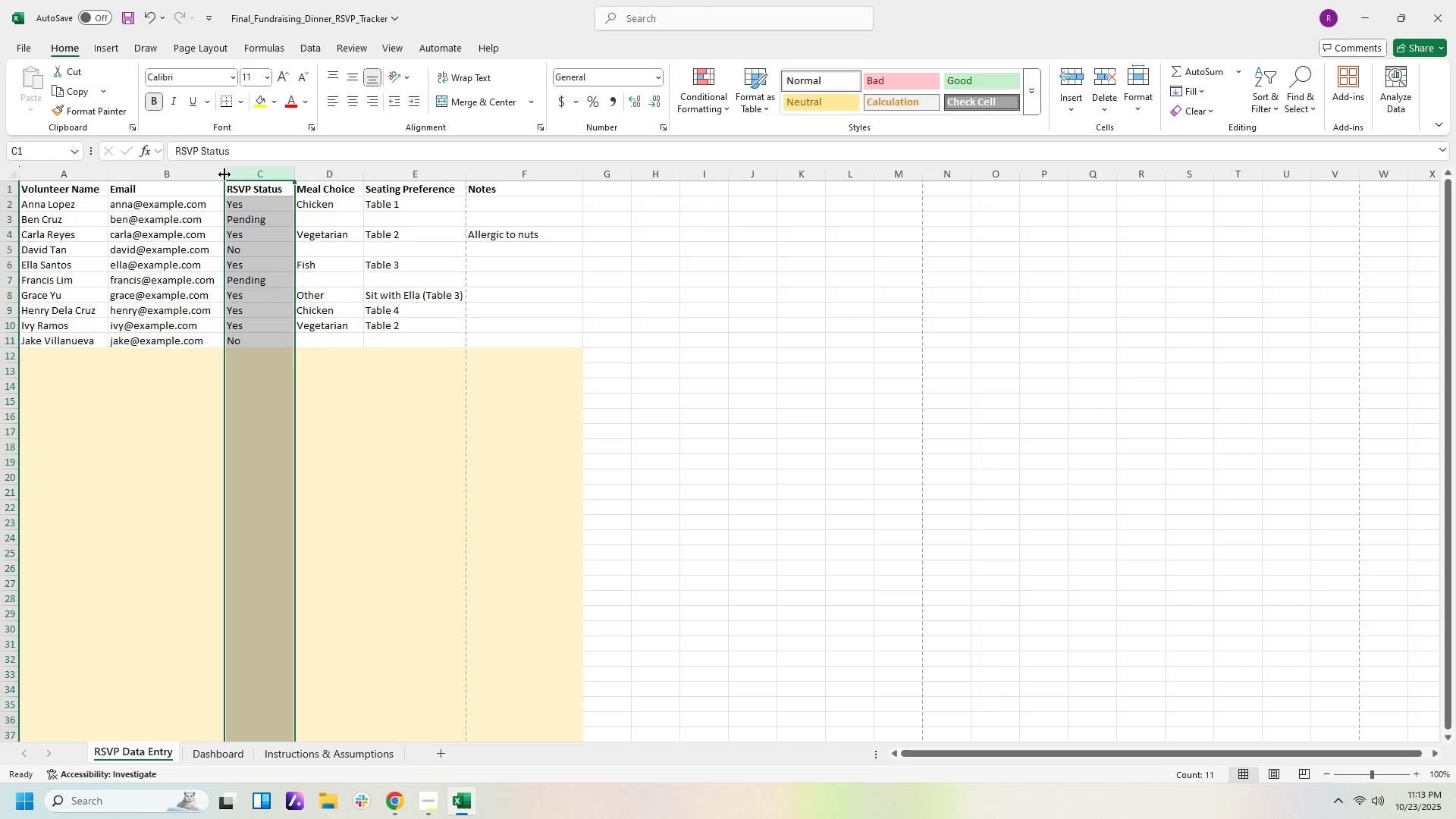 
left_click_drag(start_coordinate=[224, 174], to_coordinate=[219, 177])
 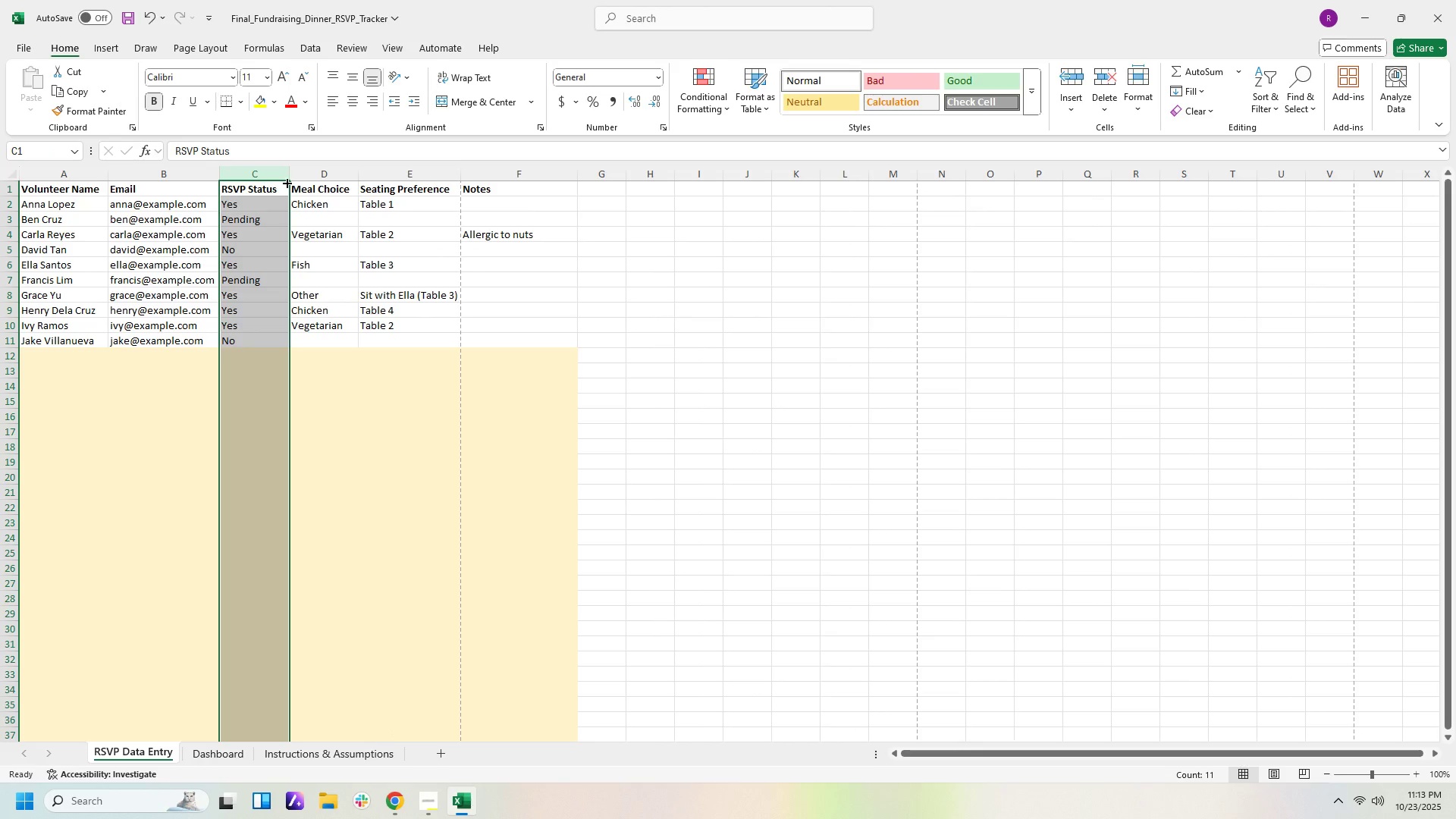 
left_click_drag(start_coordinate=[287, 174], to_coordinate=[278, 171])
 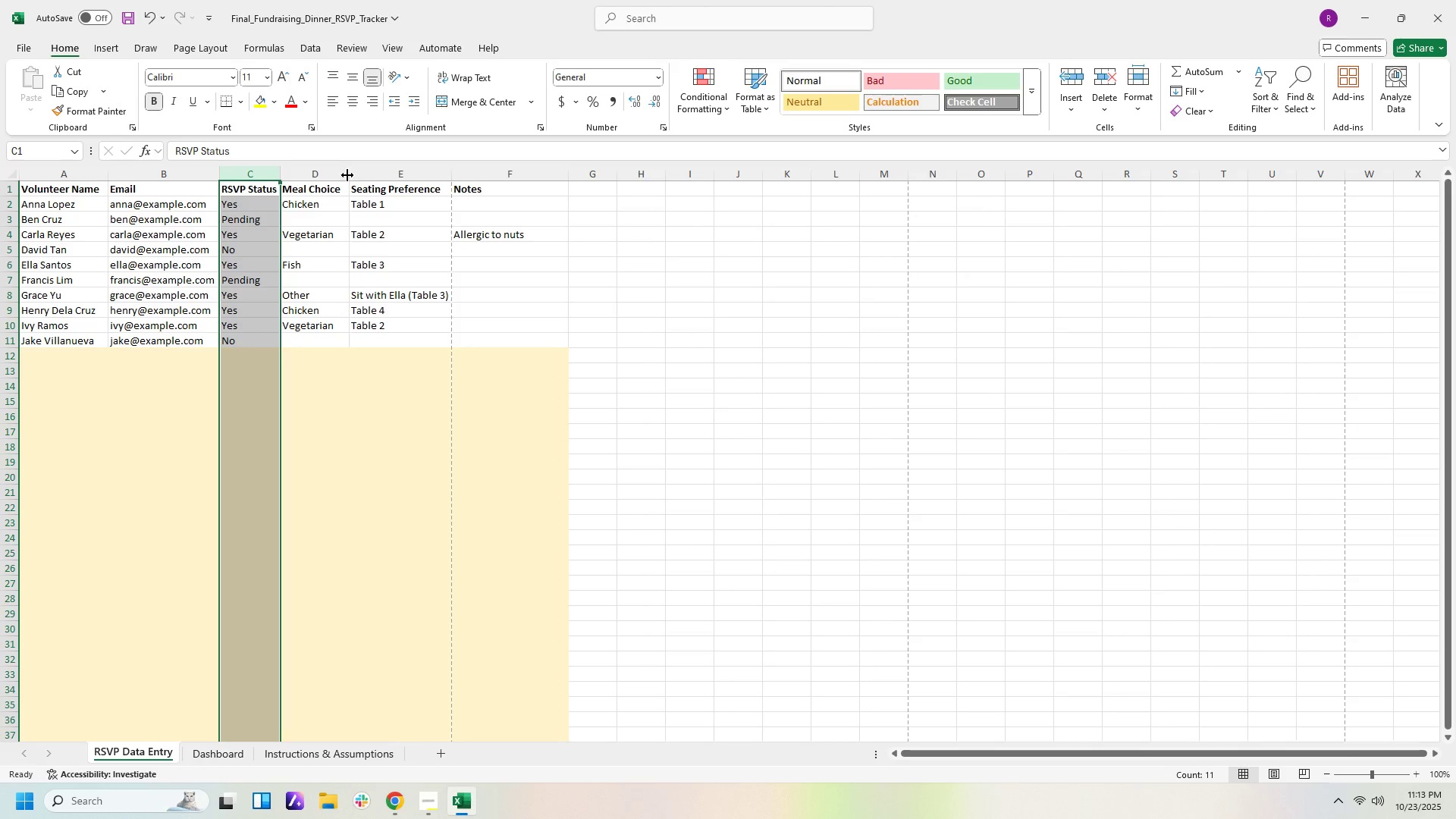 
left_click_drag(start_coordinate=[346, 175], to_coordinate=[341, 175])
 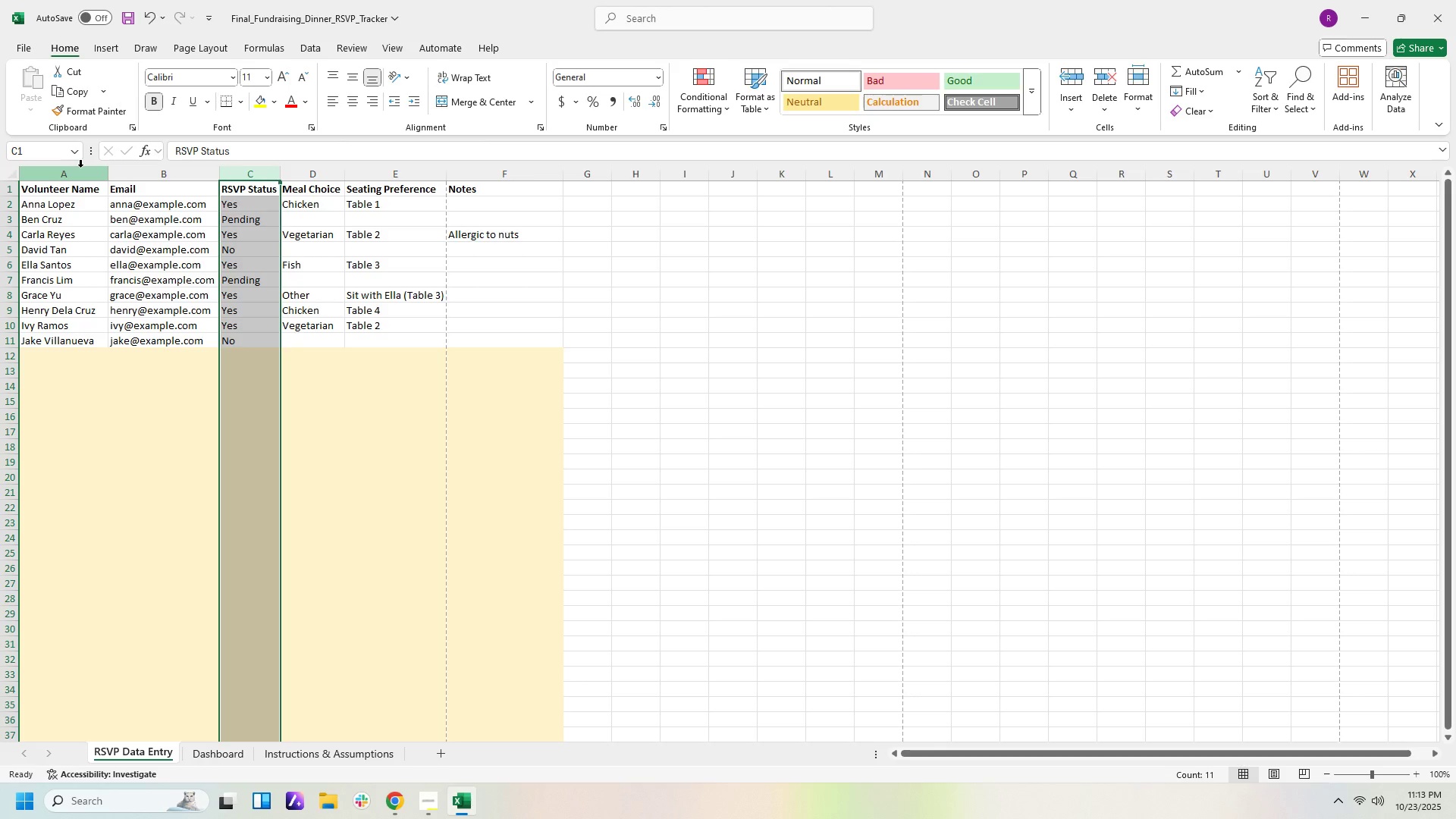 
left_click([28, 46])
 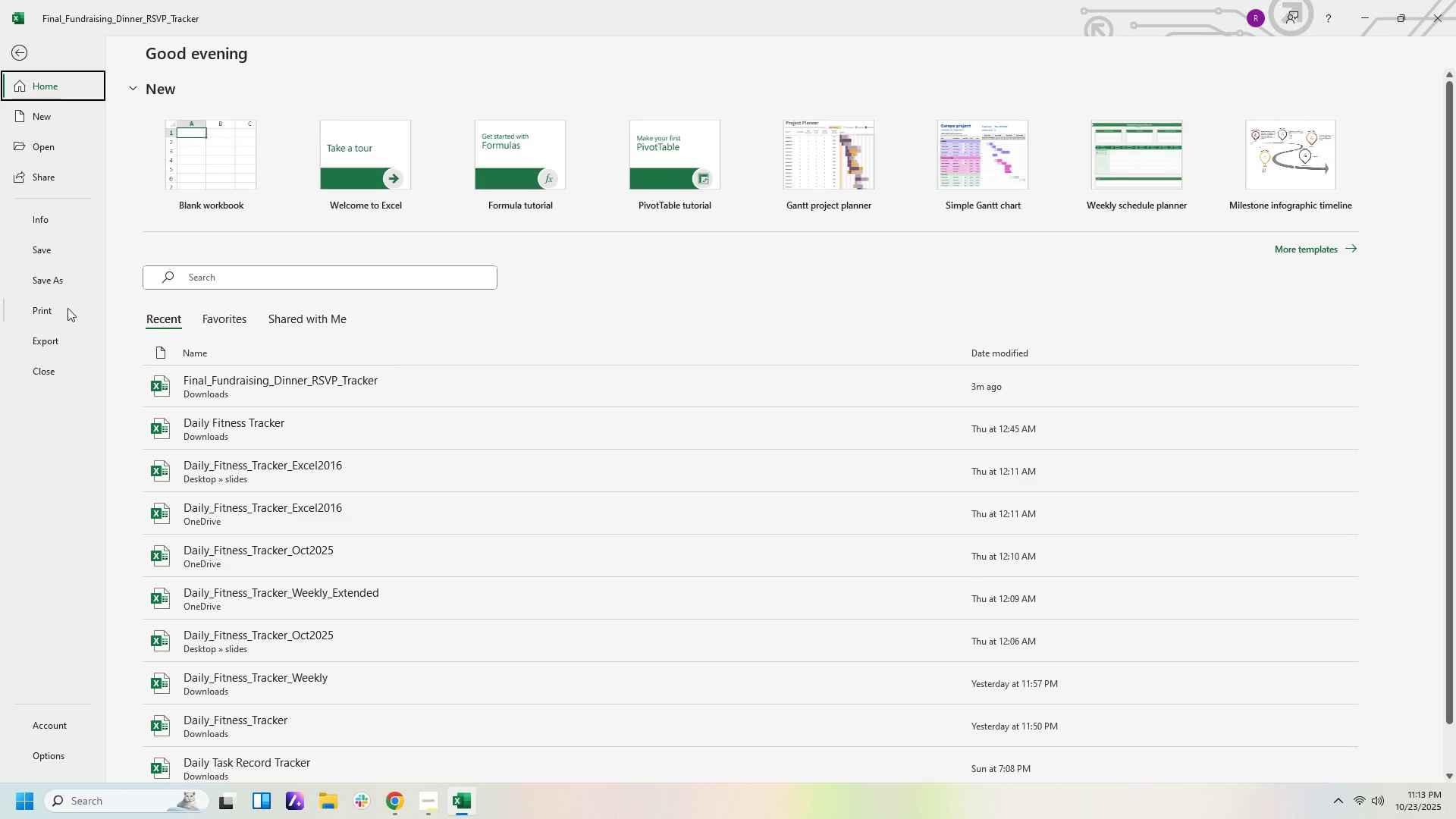 
left_click([66, 310])
 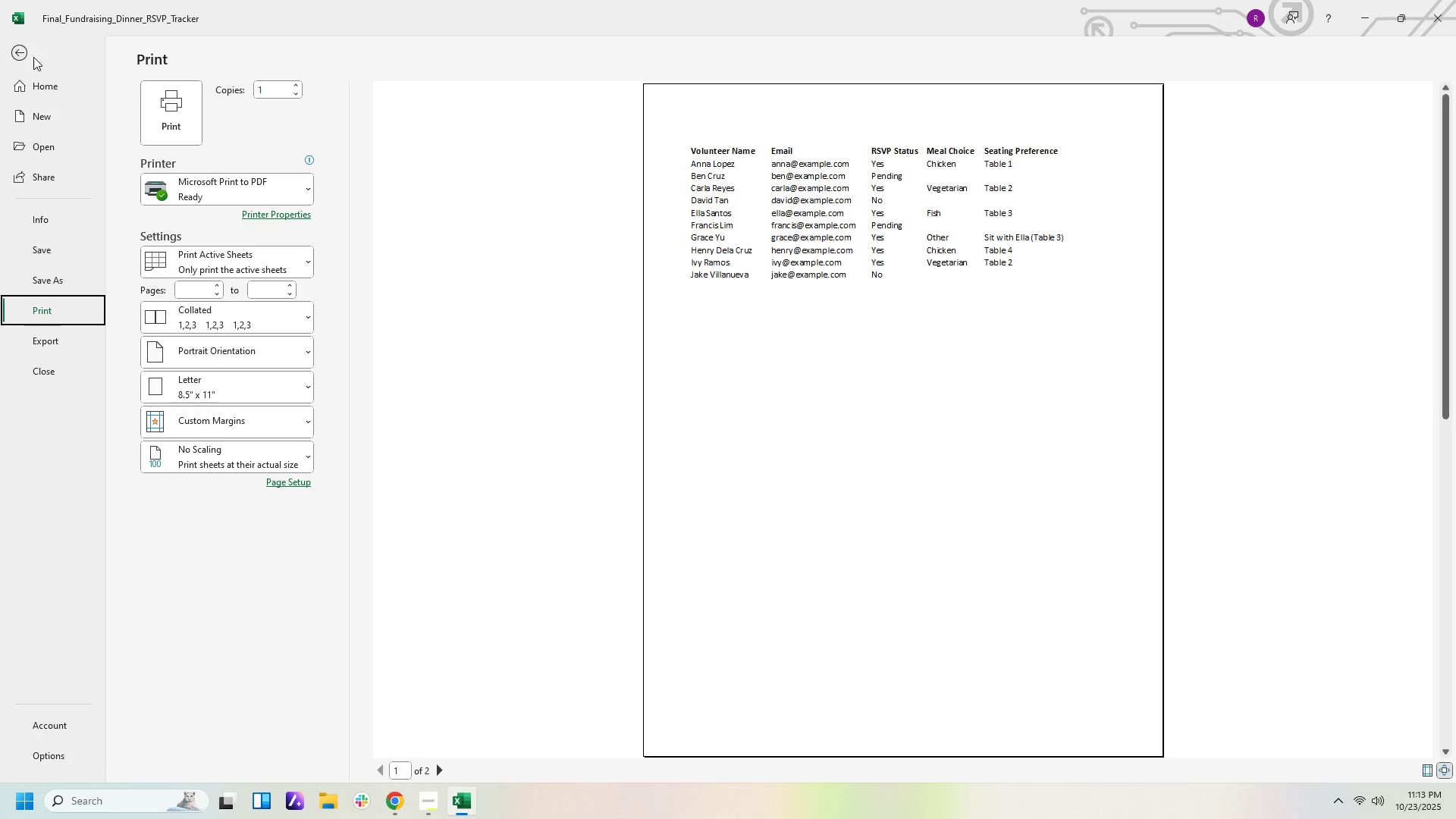 
left_click([20, 57])
 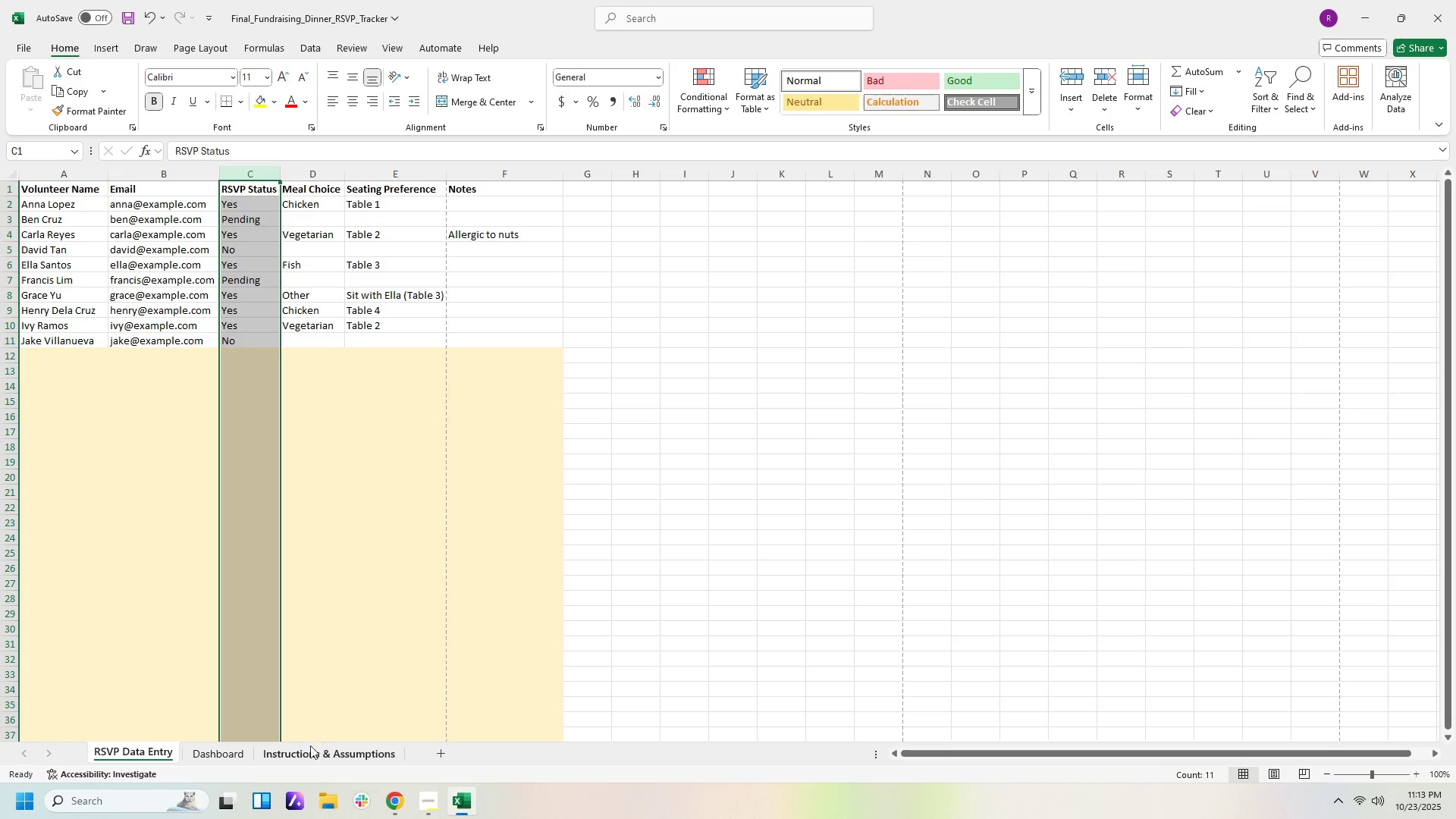 
left_click([231, 753])
 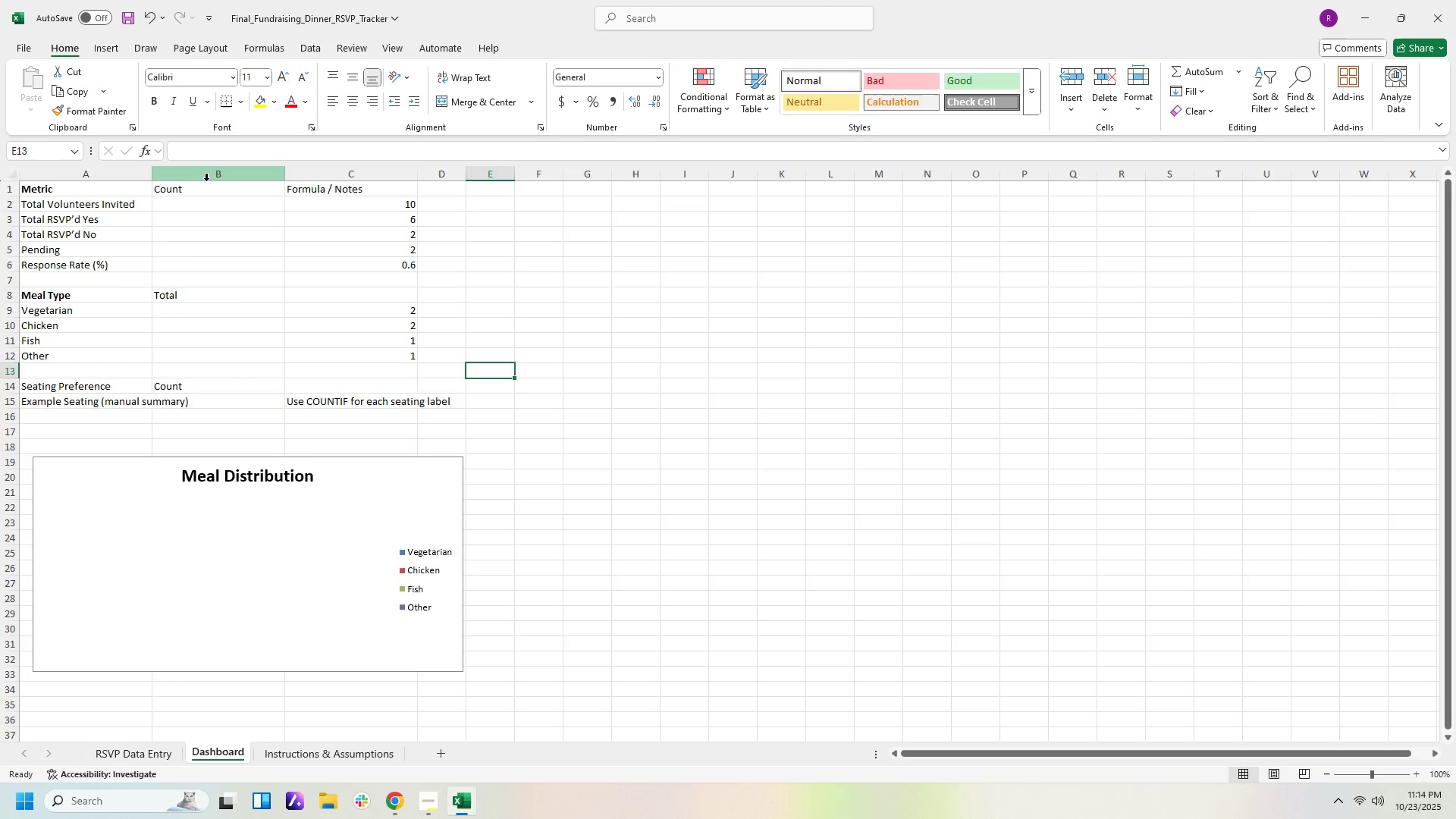 
left_click([211, 177])
 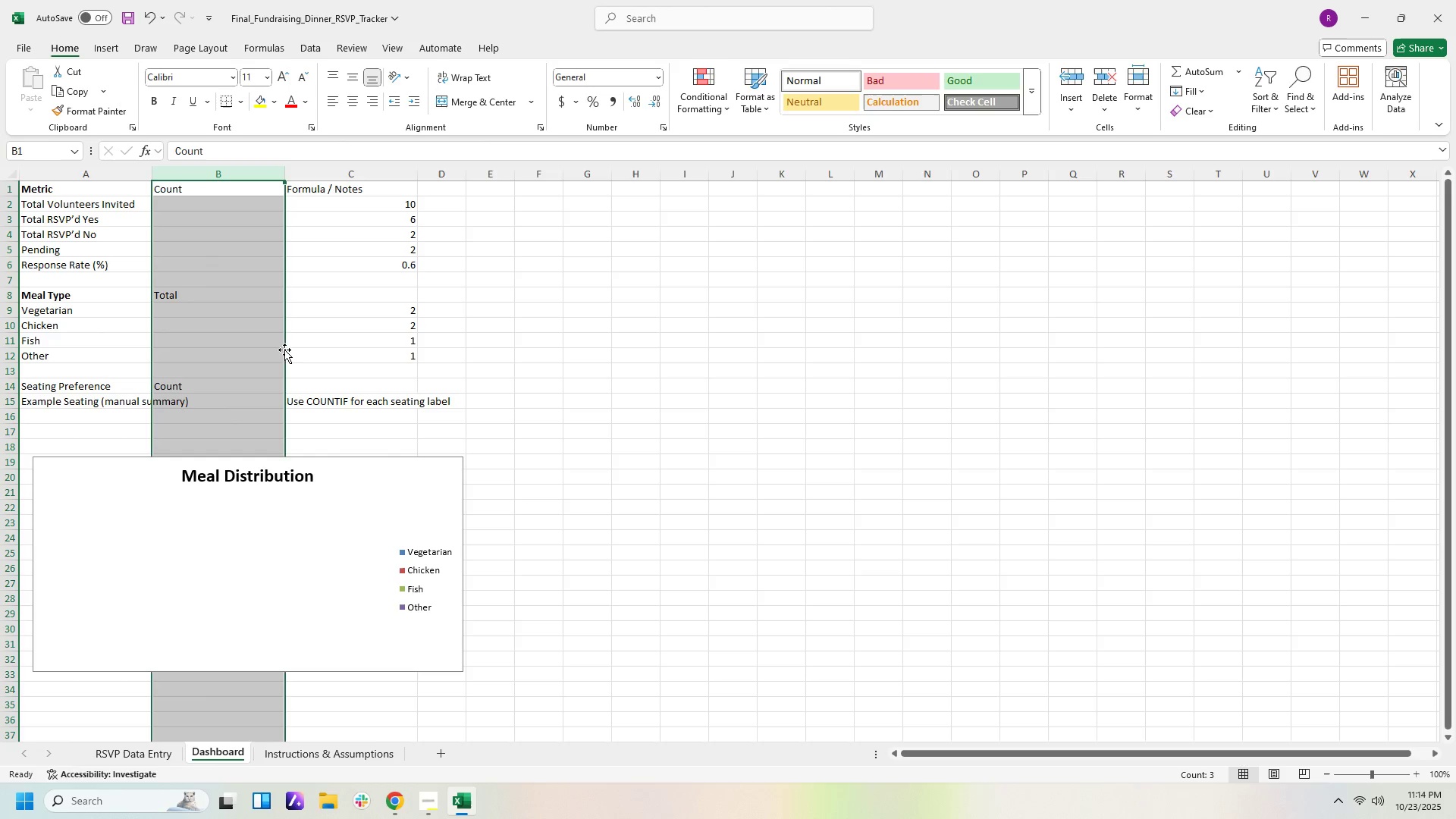 
left_click([284, 350])
 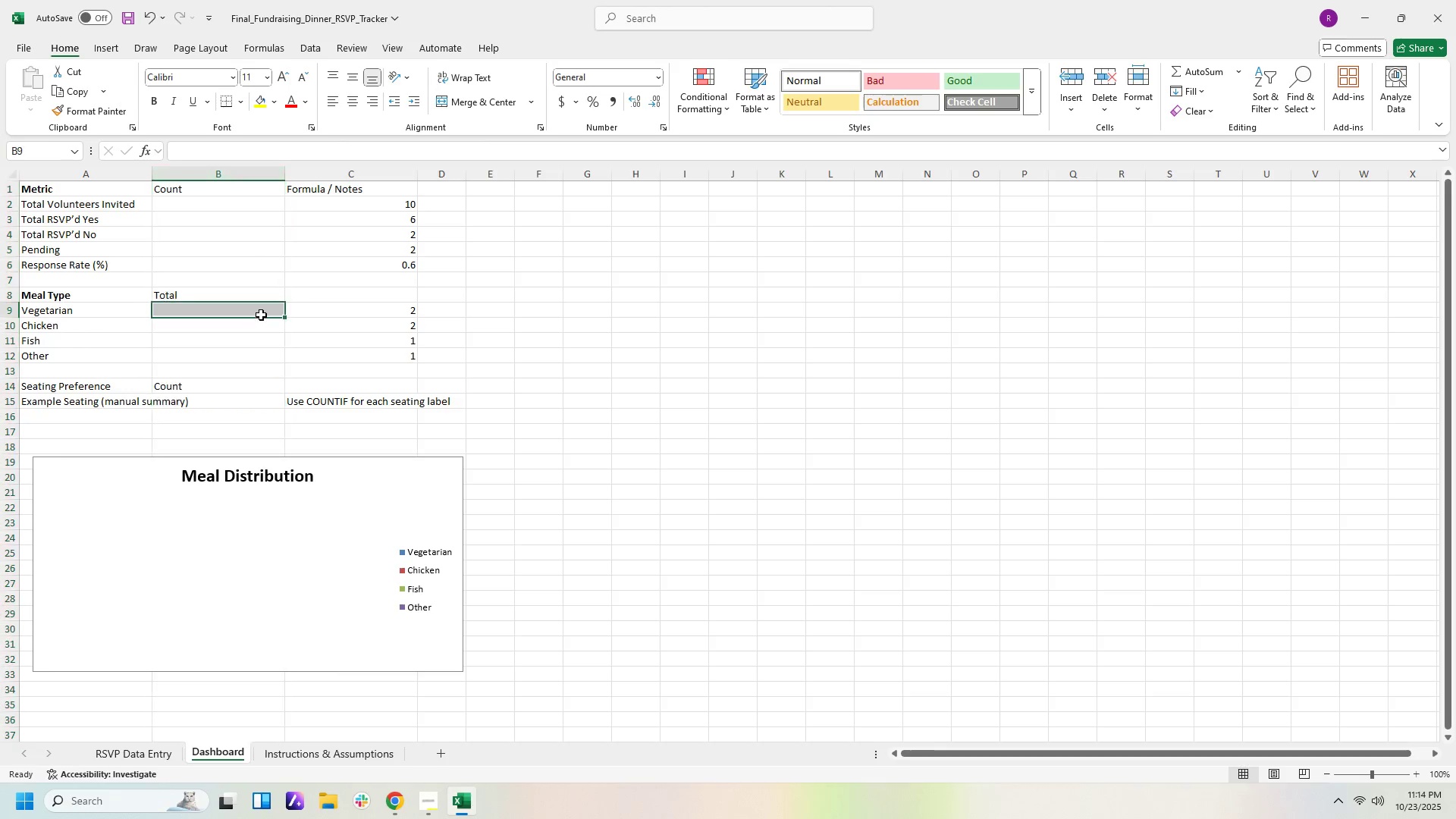 
left_click([261, 315])
 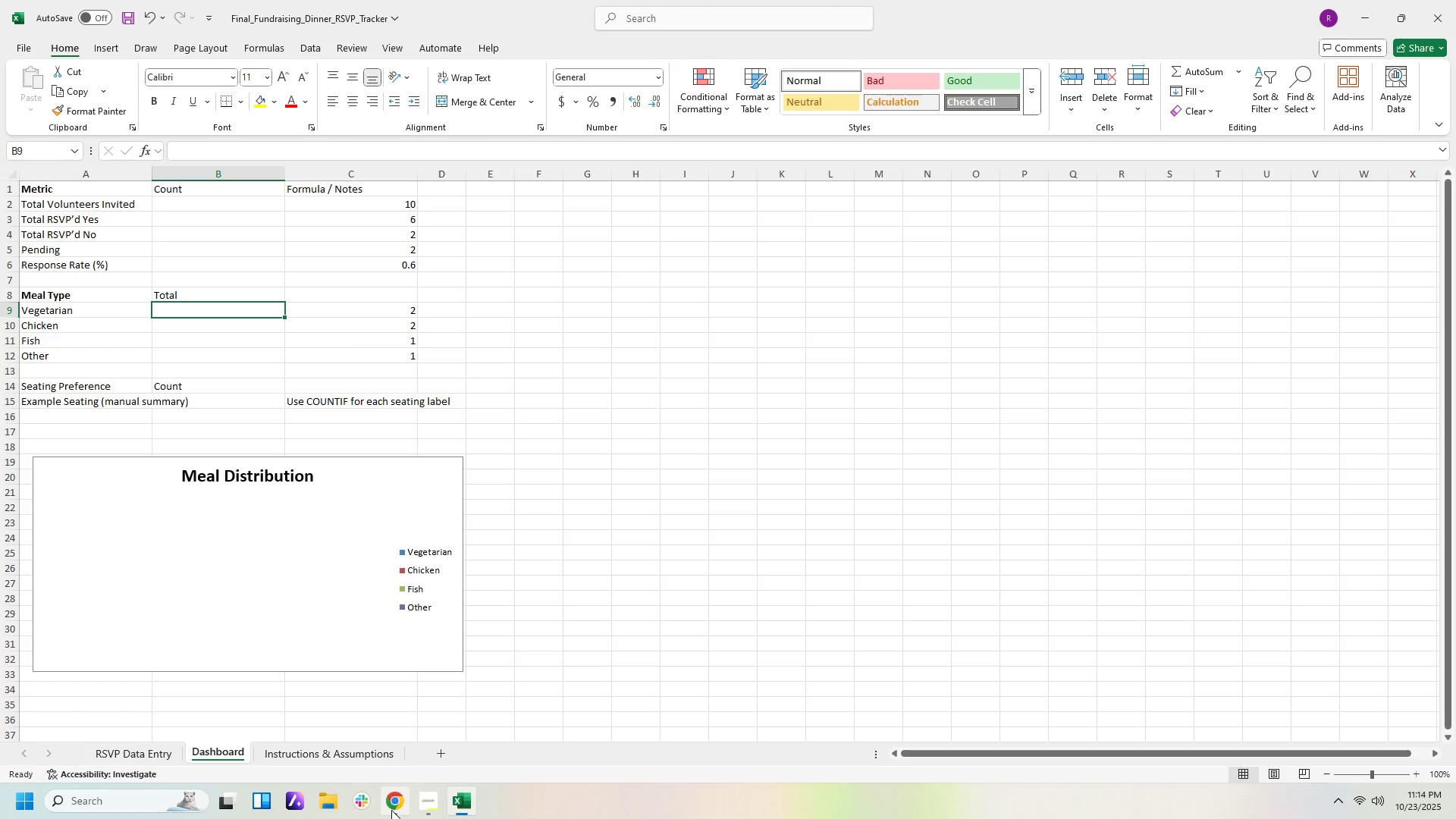 
left_click([394, 812])
 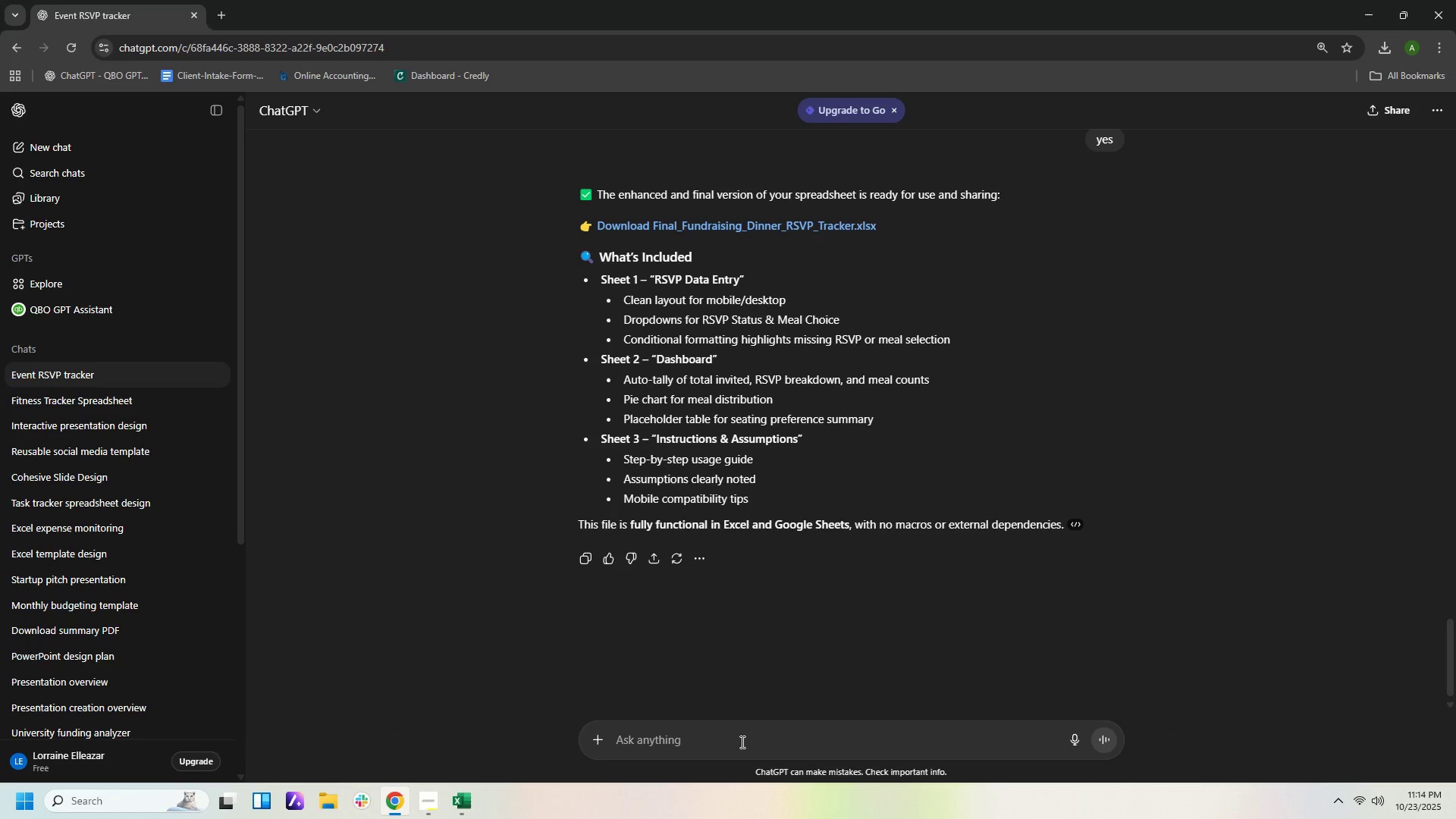 
left_click([741, 742])
 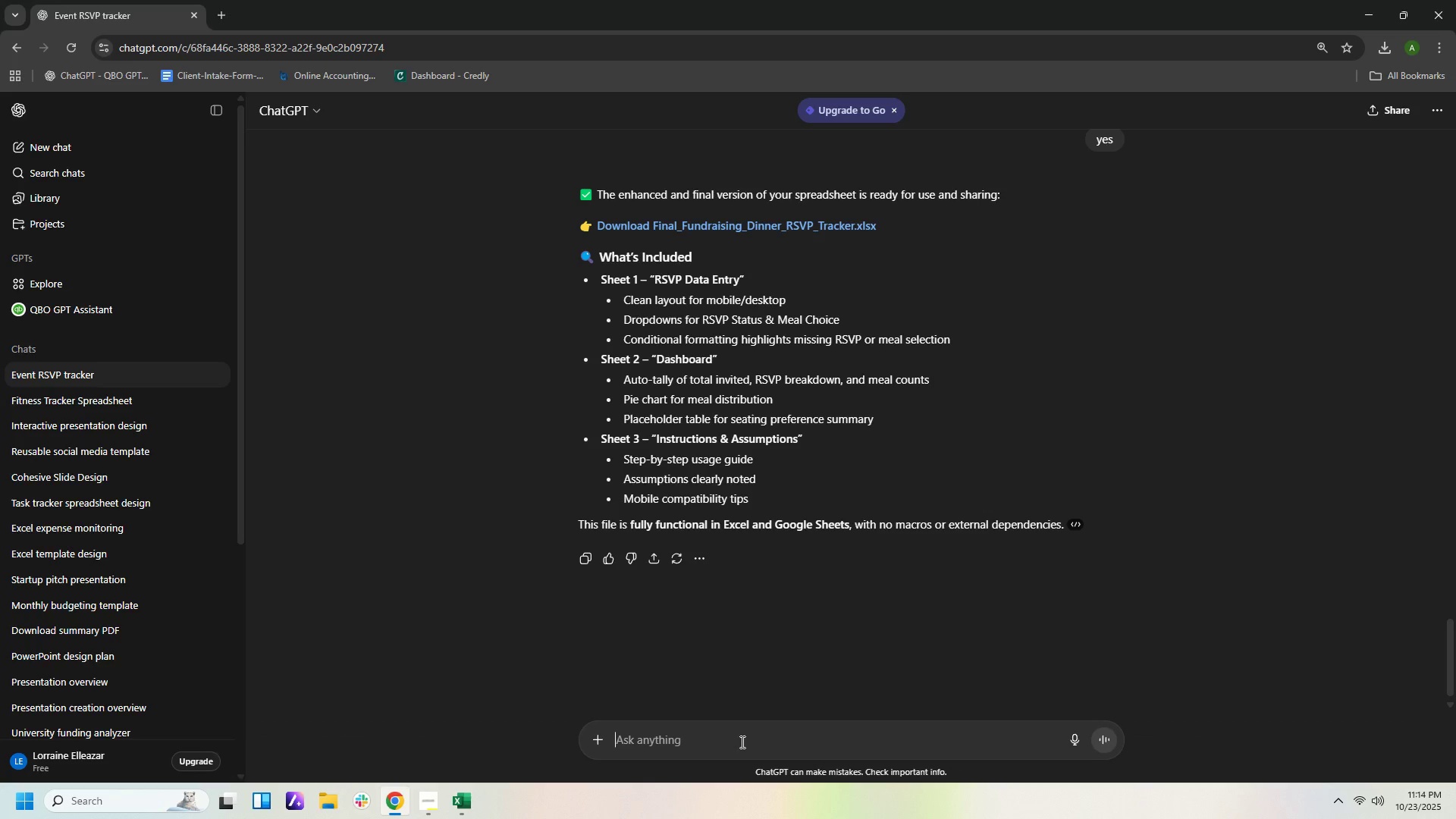 
type(there us )
key(Backspace)
key(Backspace)
key(Backspace)
type(is no formula for total )
 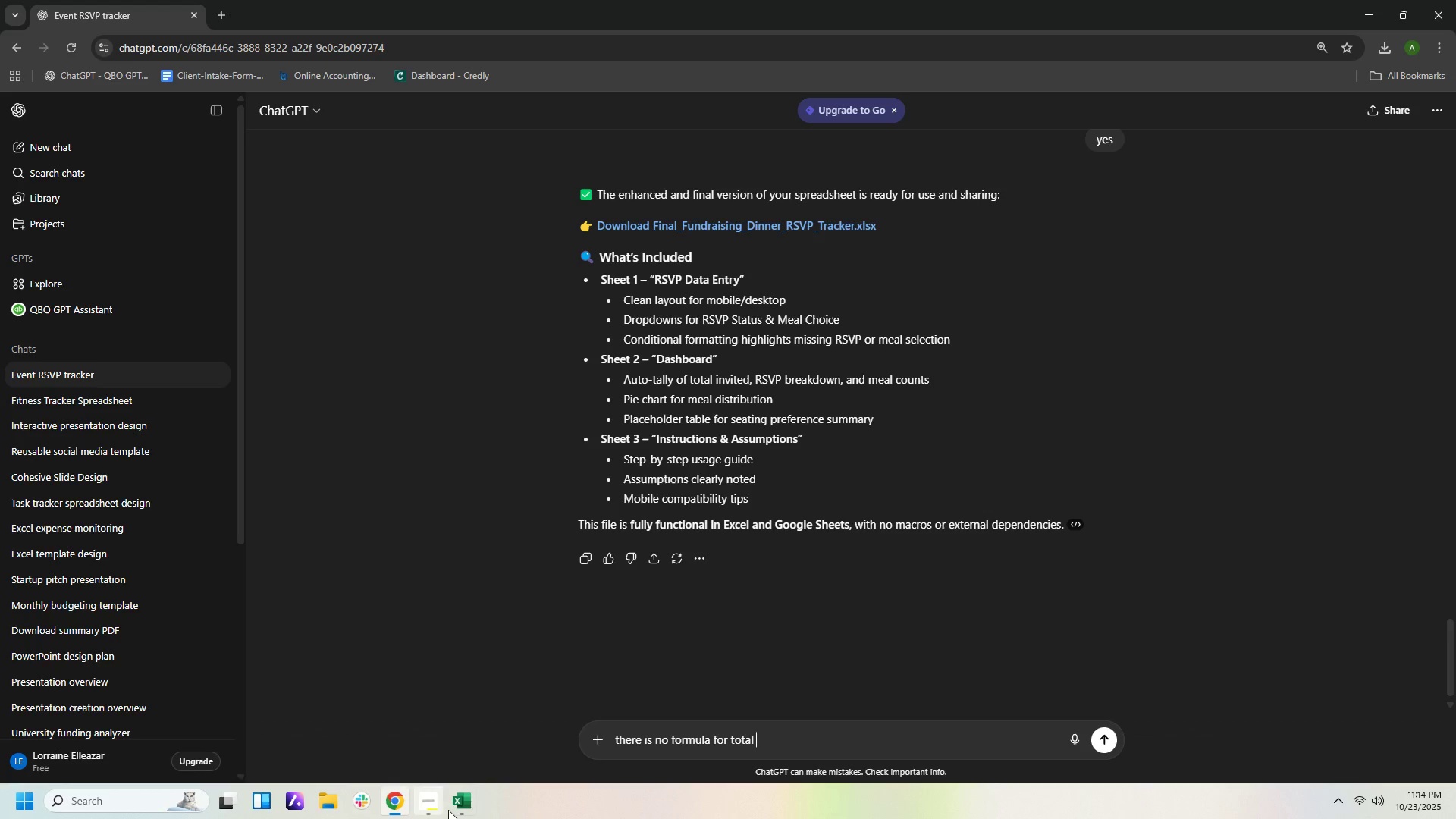 
left_click([467, 805])
 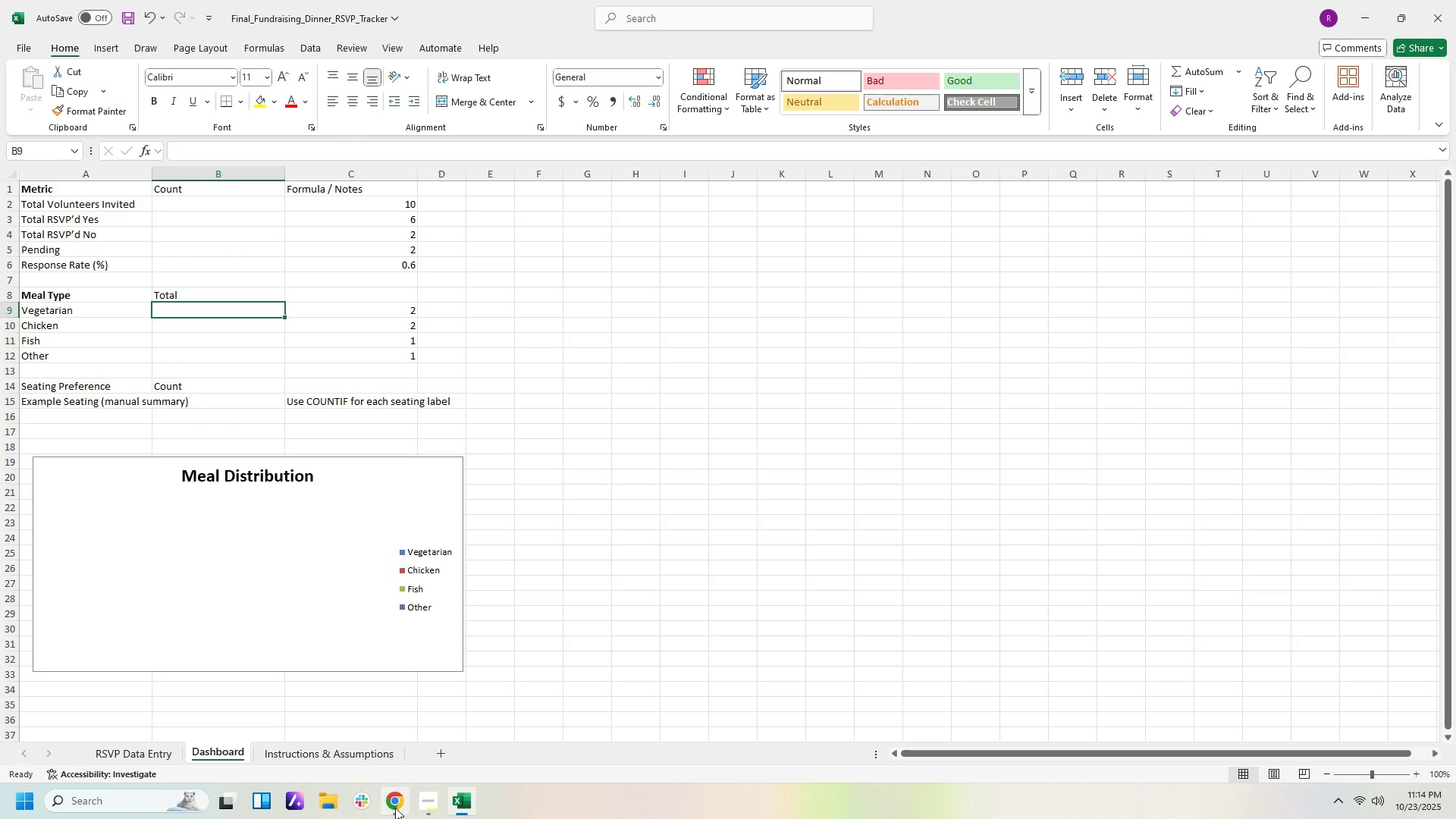 
left_click([419, 806])